 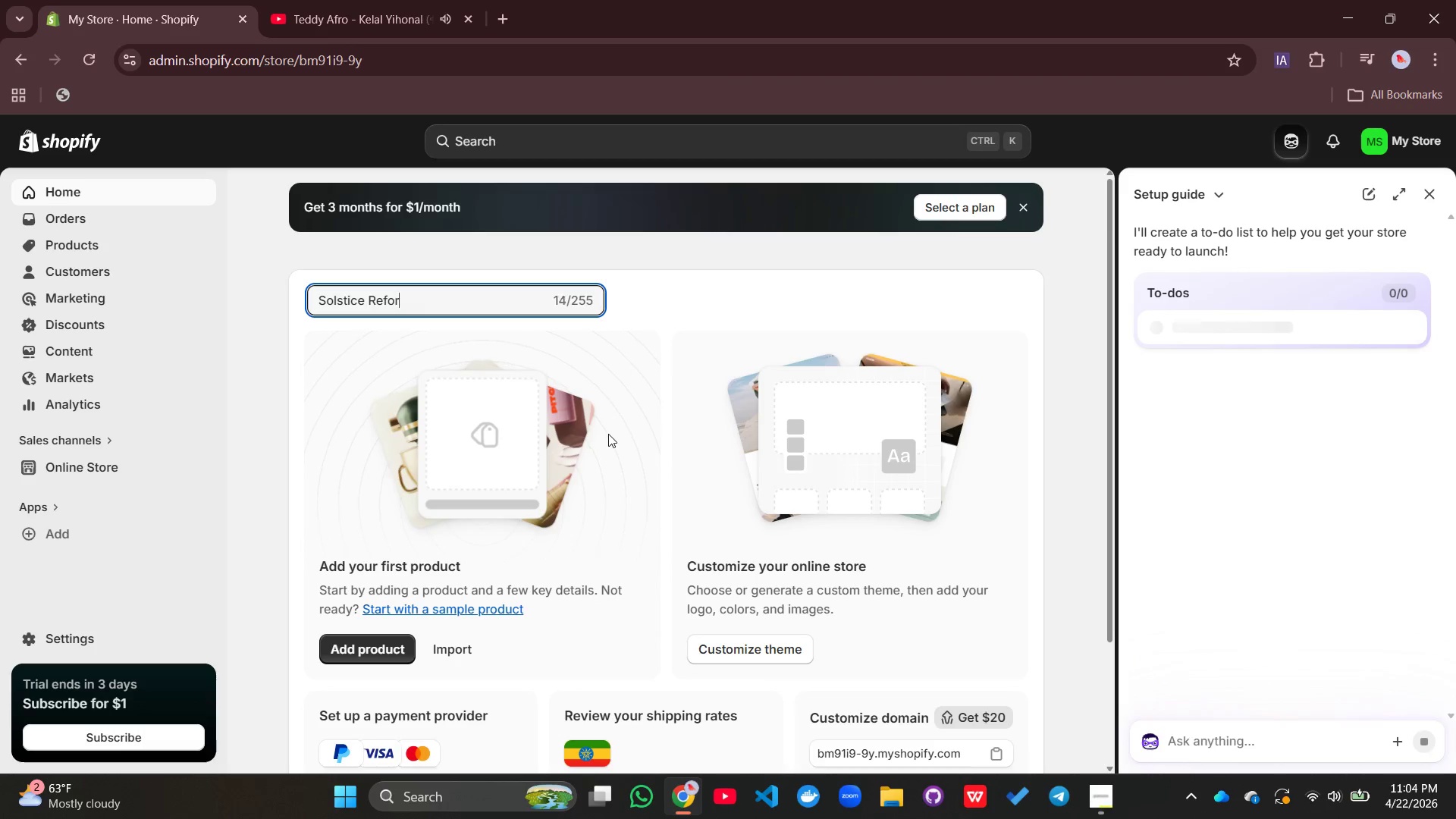 
hold_key(key=ShiftLeft, duration=0.88)
 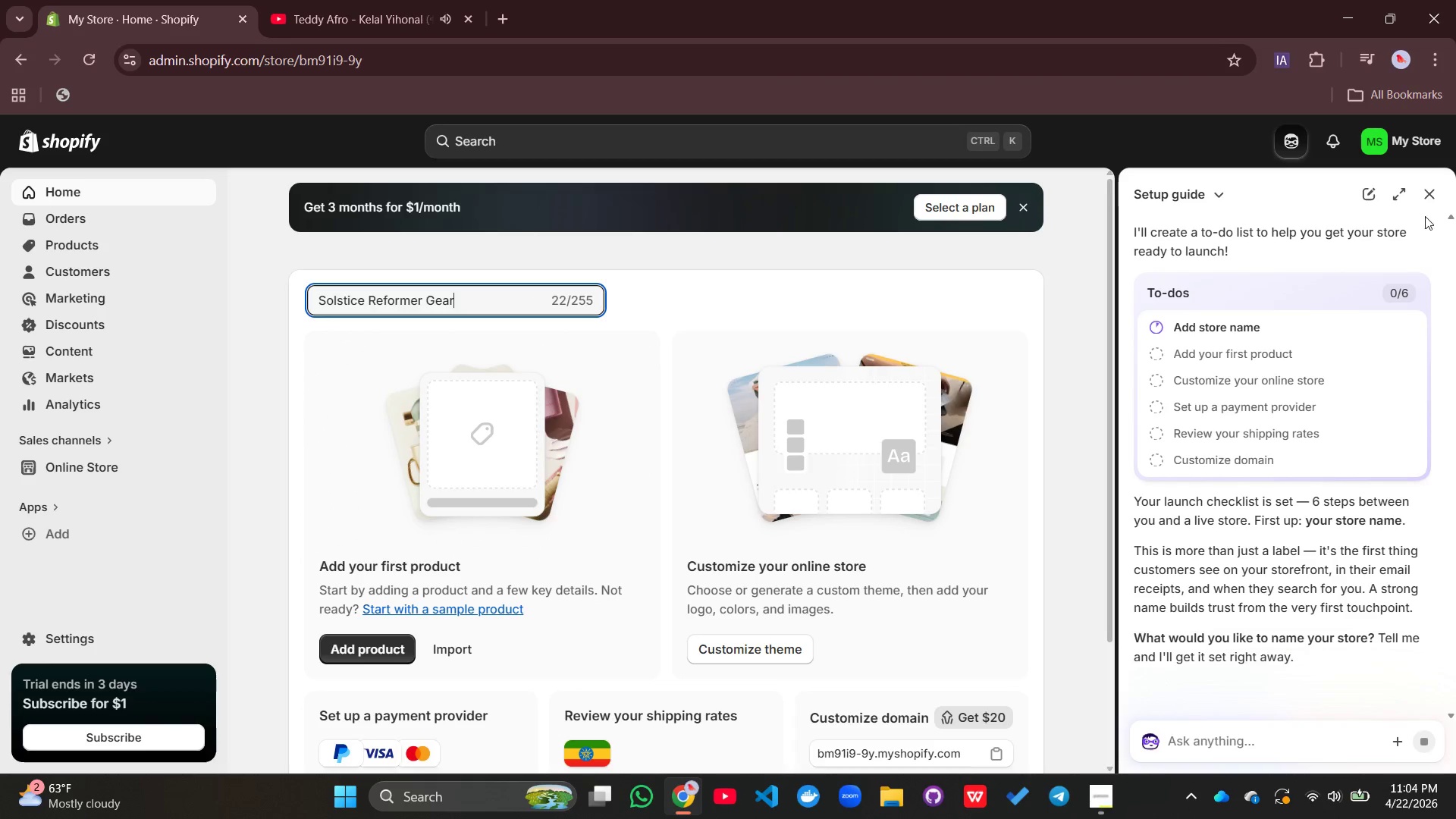 
left_click([1429, 197])
 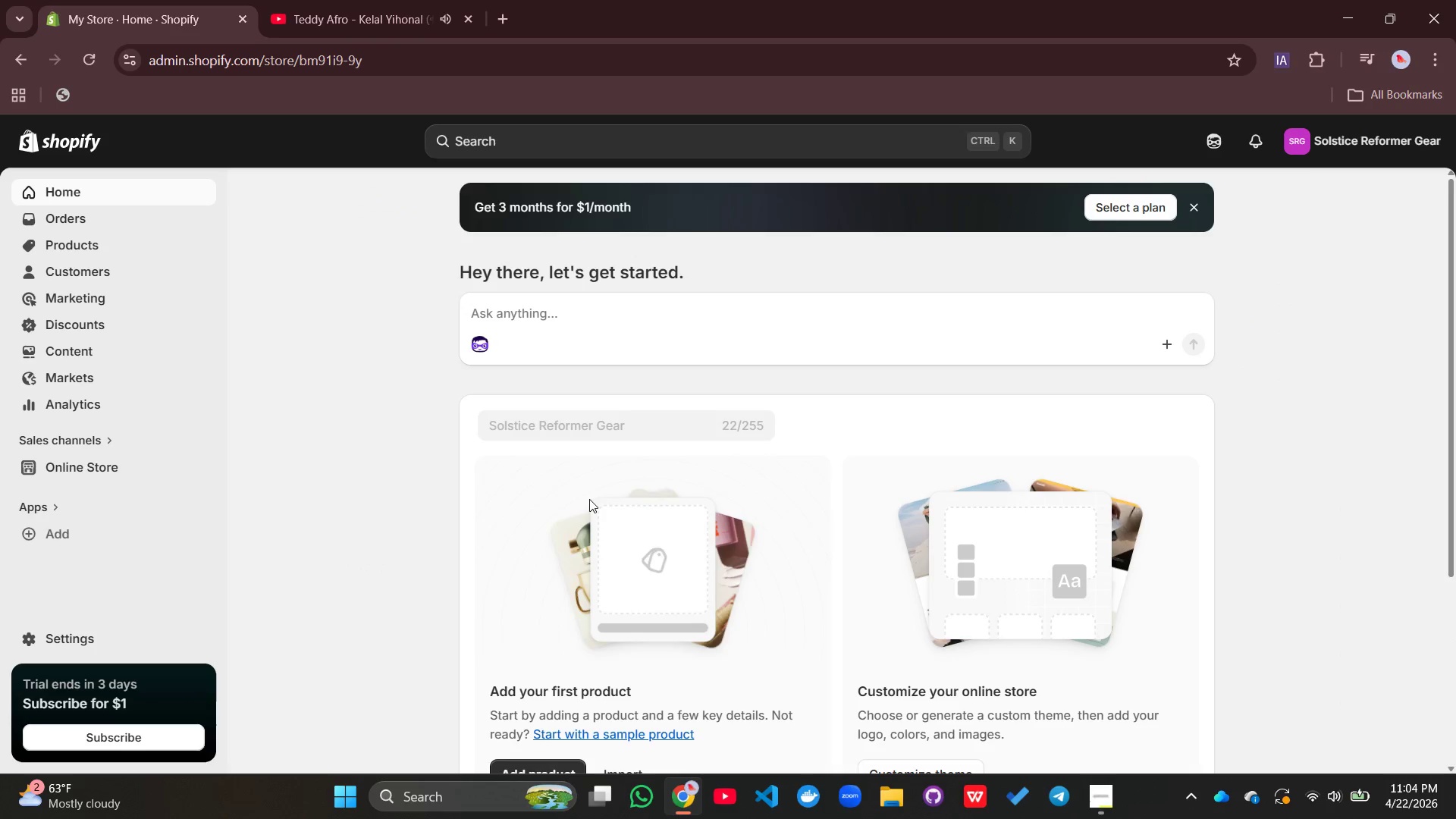 
scroll: coordinate [589, 499], scroll_direction: down, amount: 3.0
 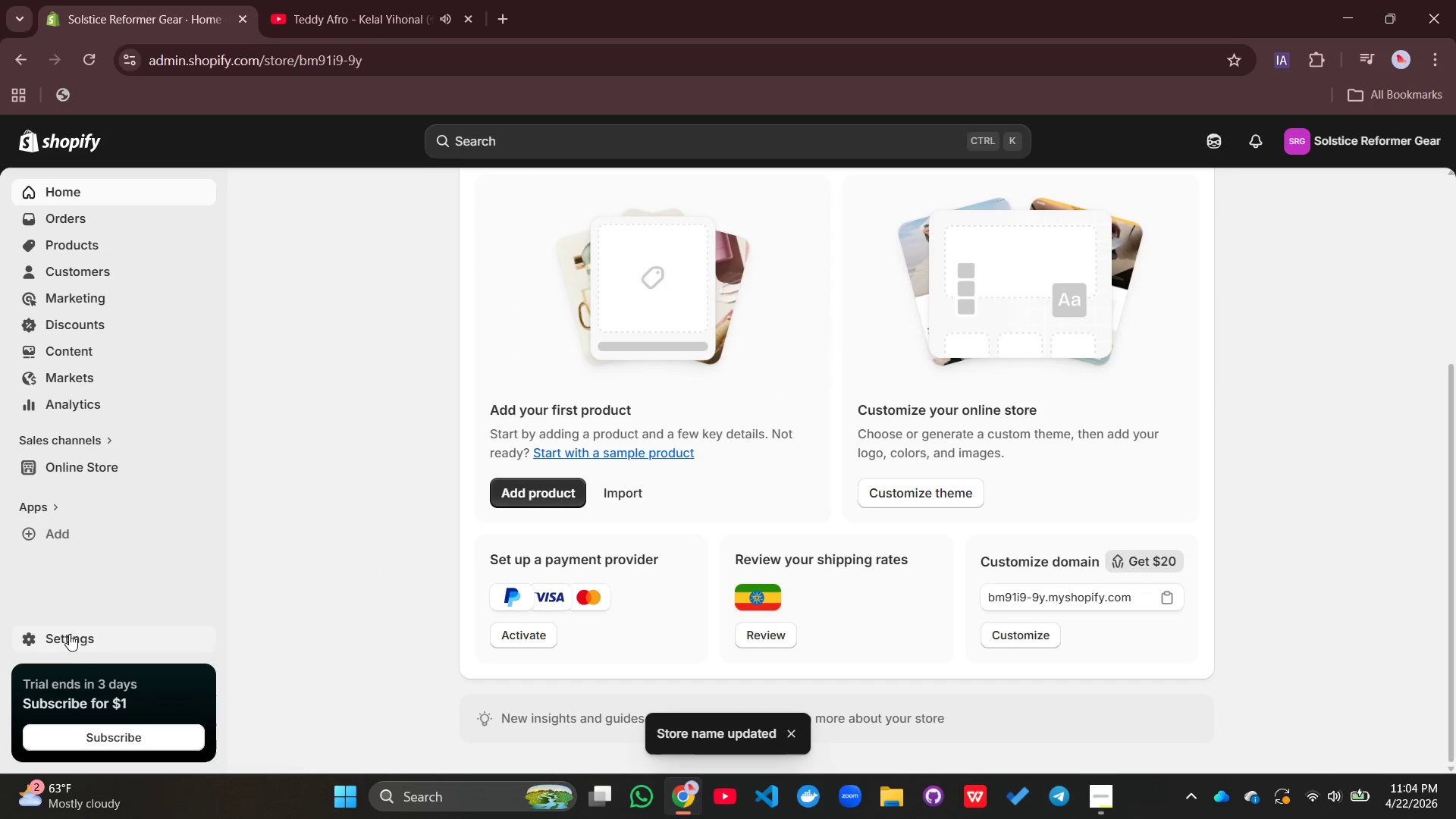 
left_click([70, 642])
 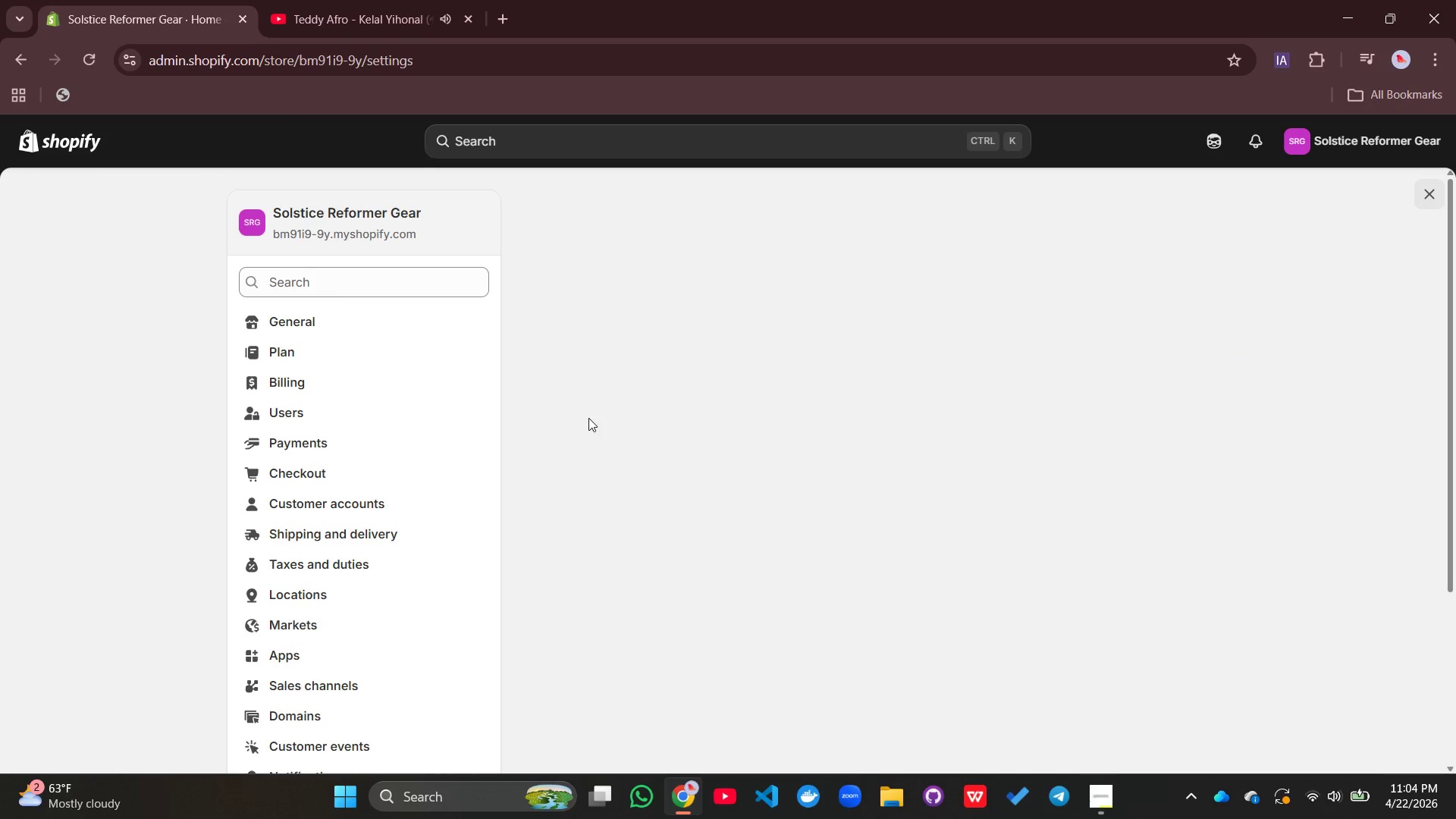 
mouse_move([718, 386])
 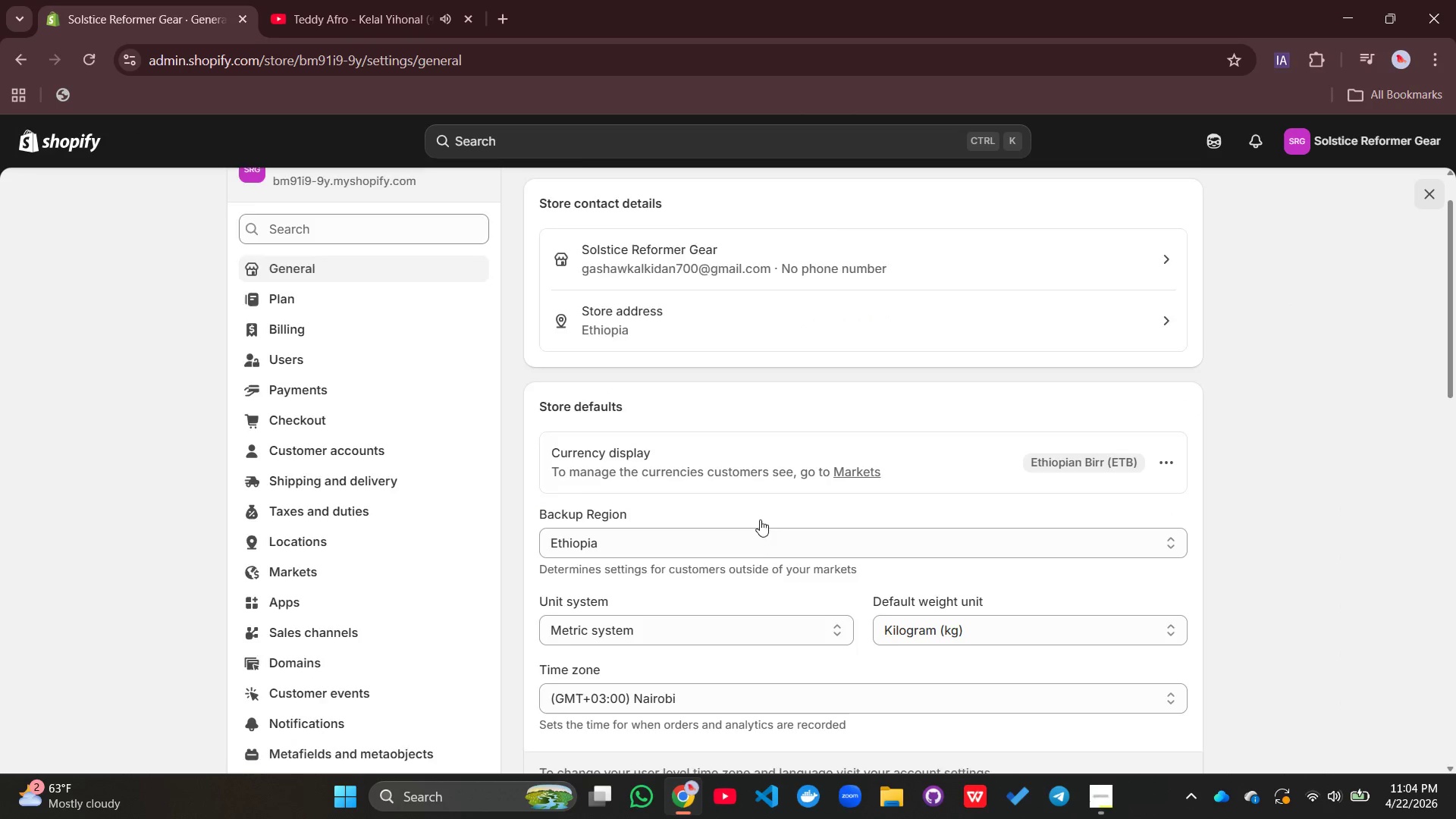 
scroll: coordinate [760, 519], scroll_direction: down, amount: 1.0
 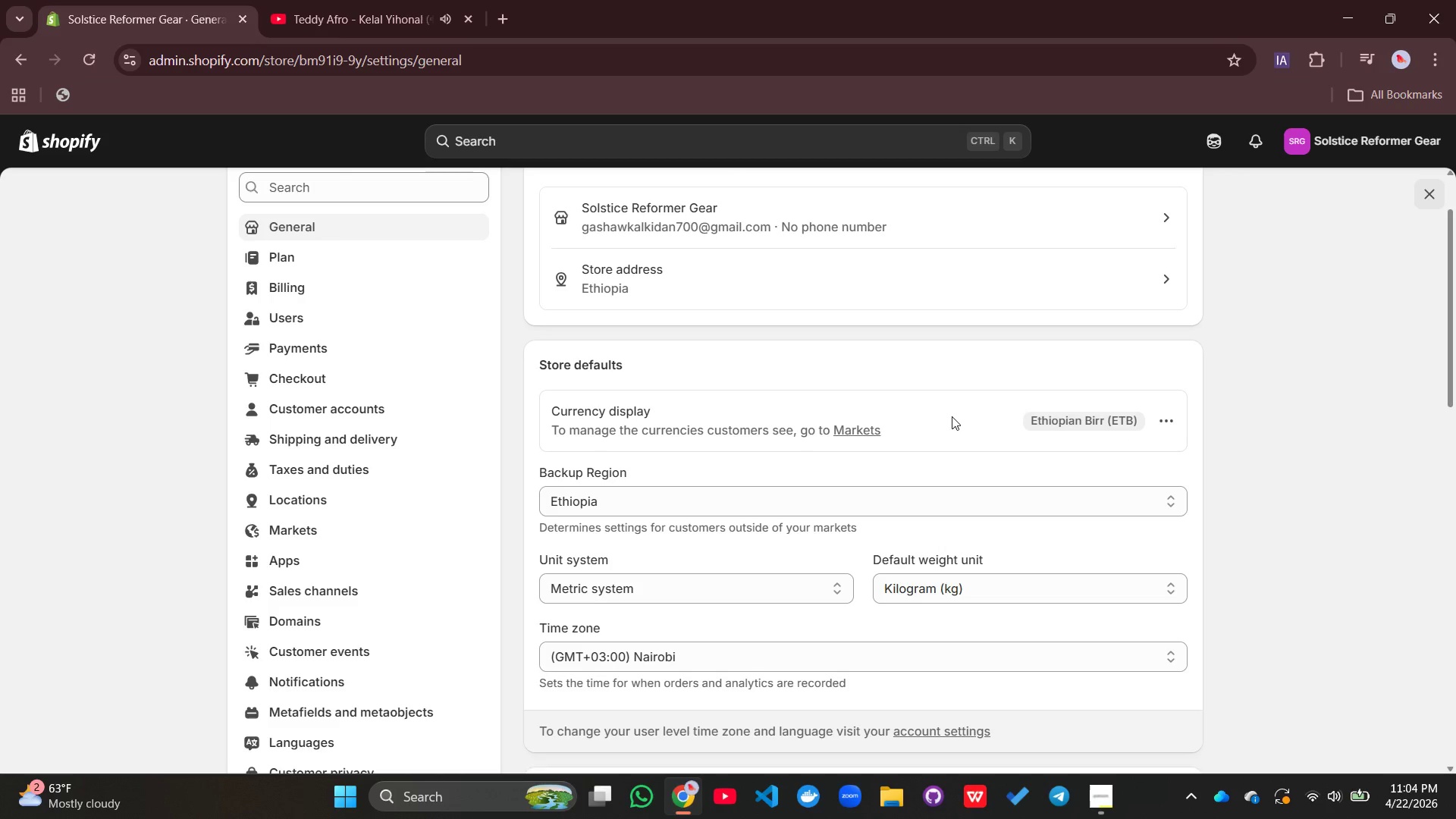 
wait(5.94)
 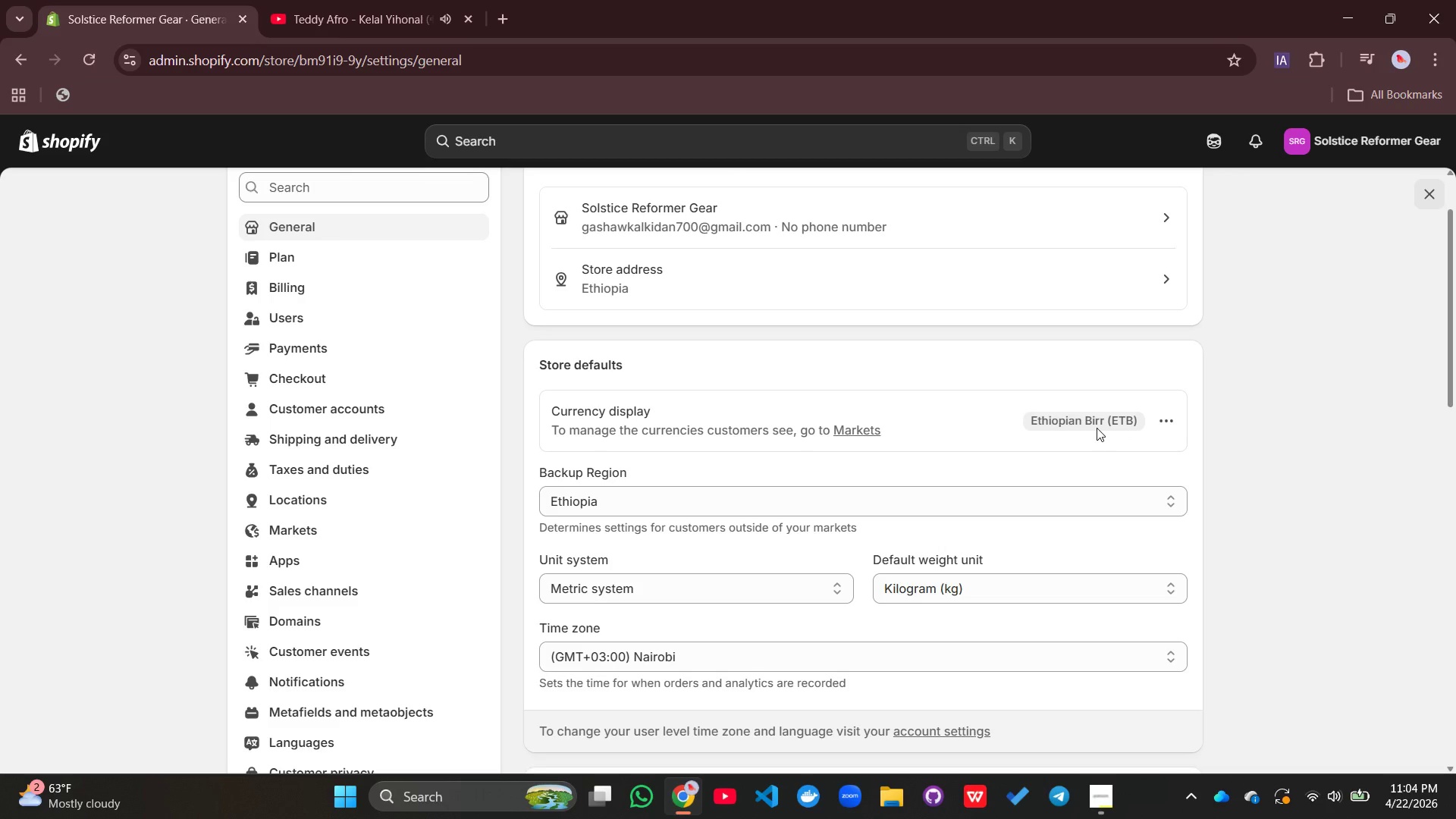 
left_click([1113, 423])
 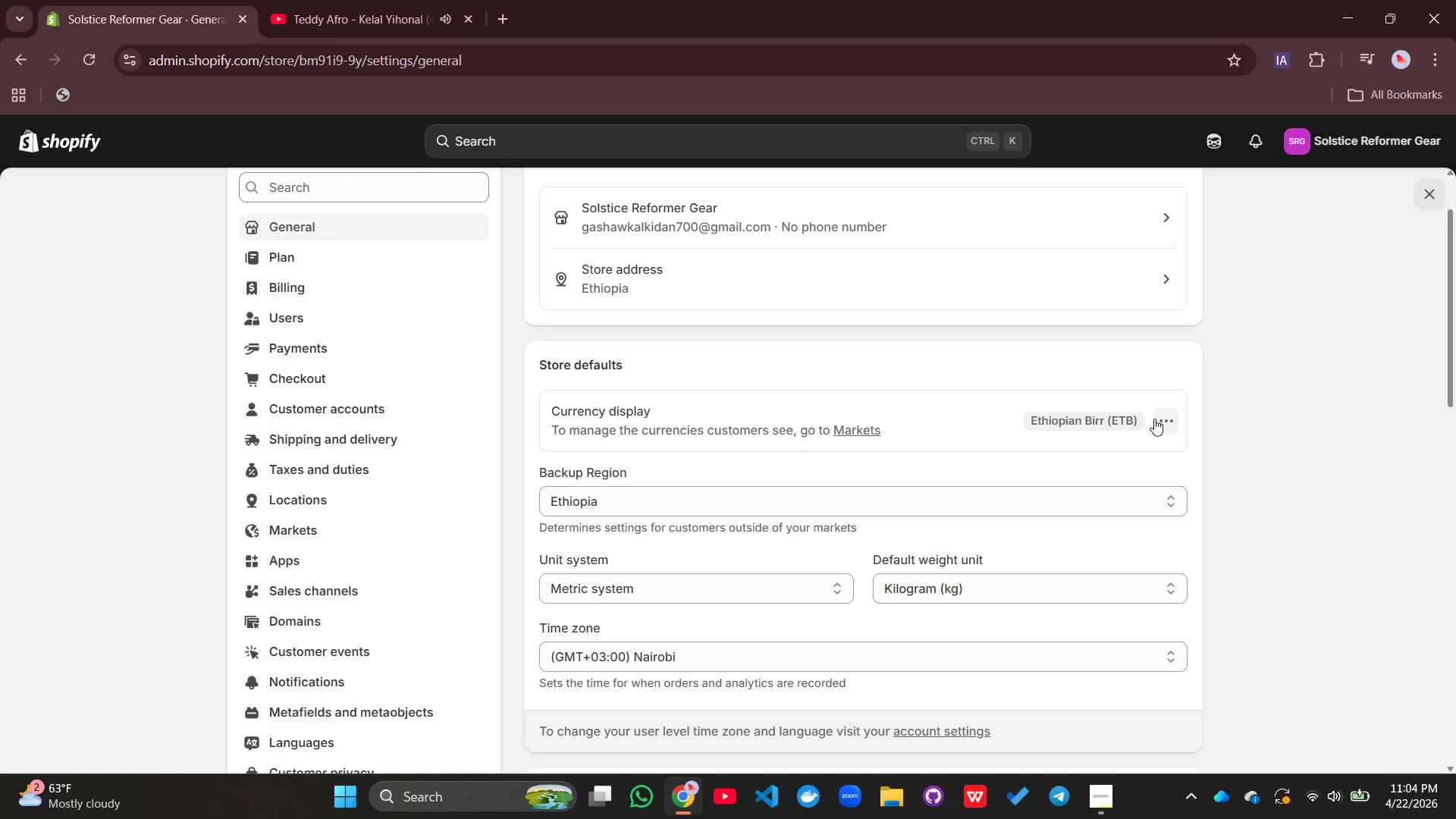 
left_click([1154, 419])
 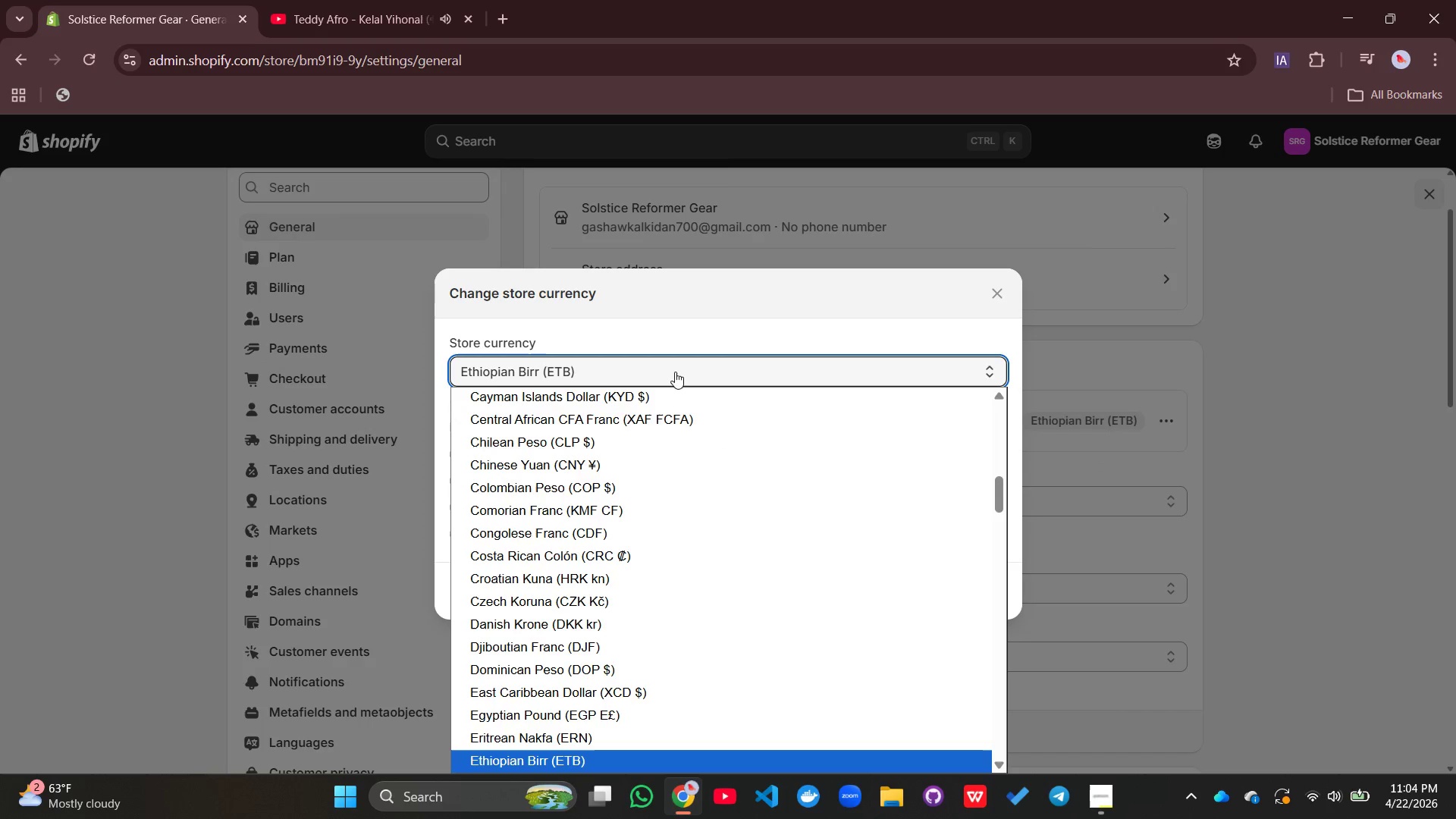 
scroll: coordinate [620, 450], scroll_direction: up, amount: 7.0
 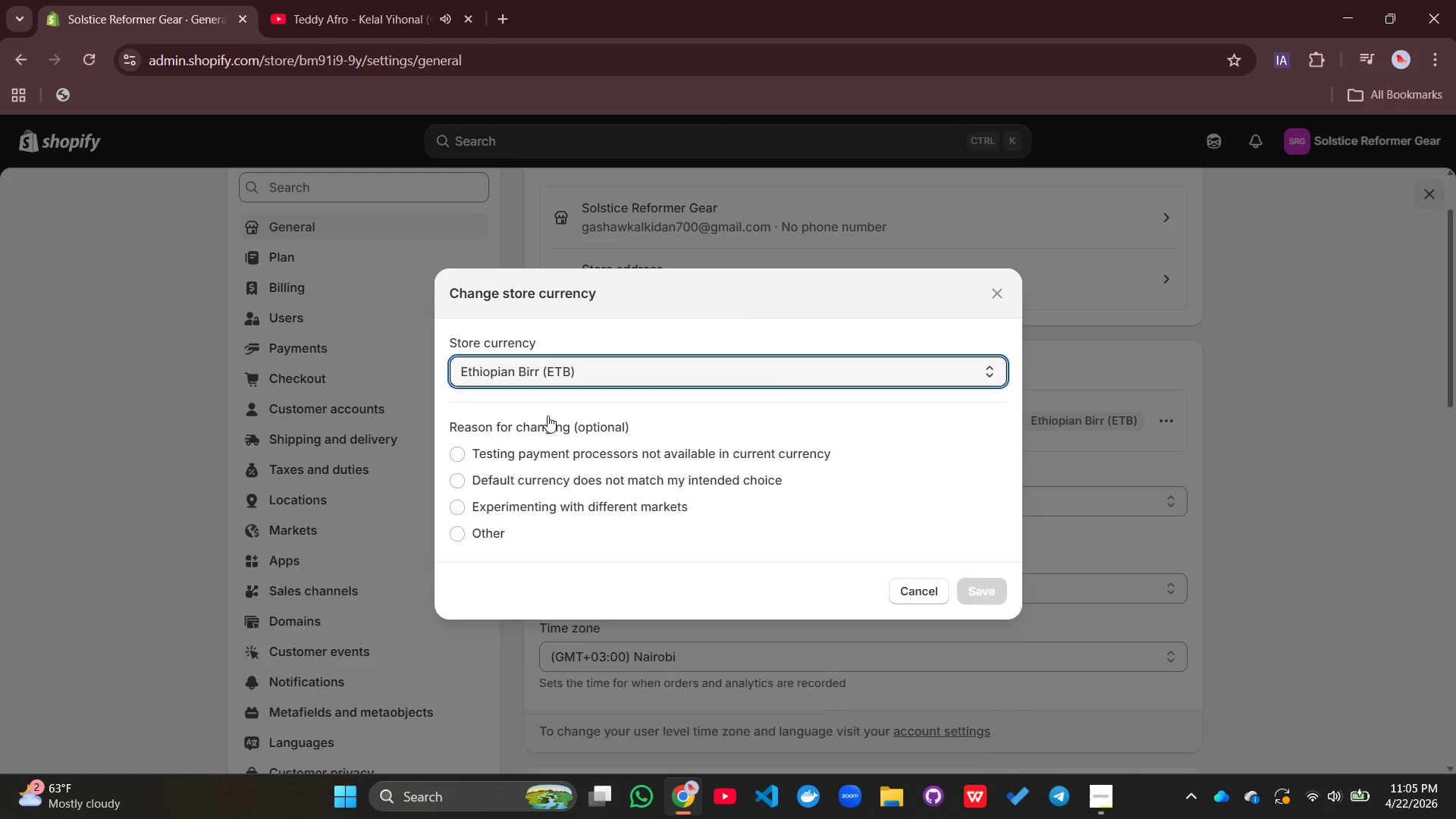 
left_click([548, 416])
 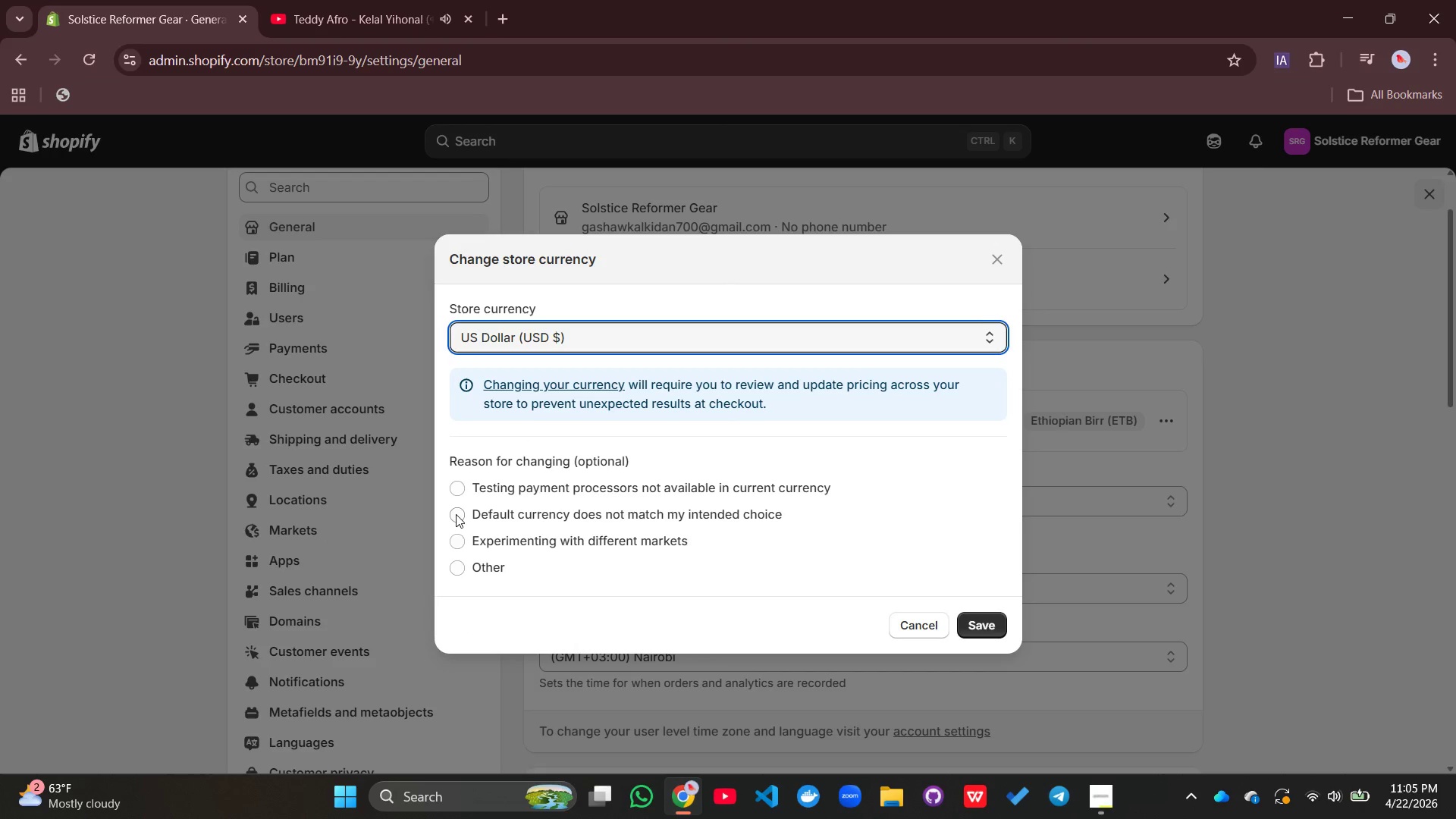 
left_click([456, 514])
 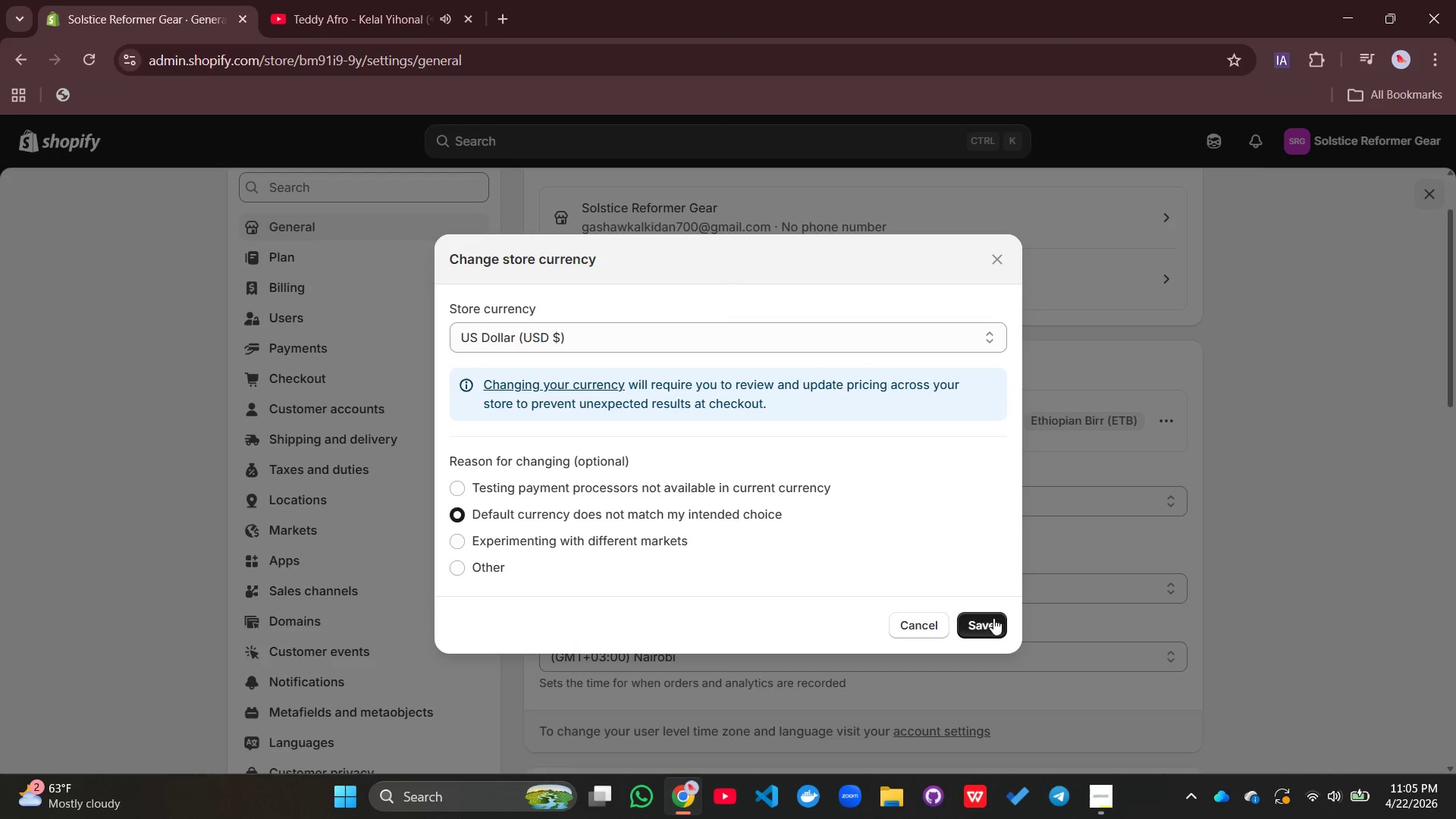 
left_click([991, 623])
 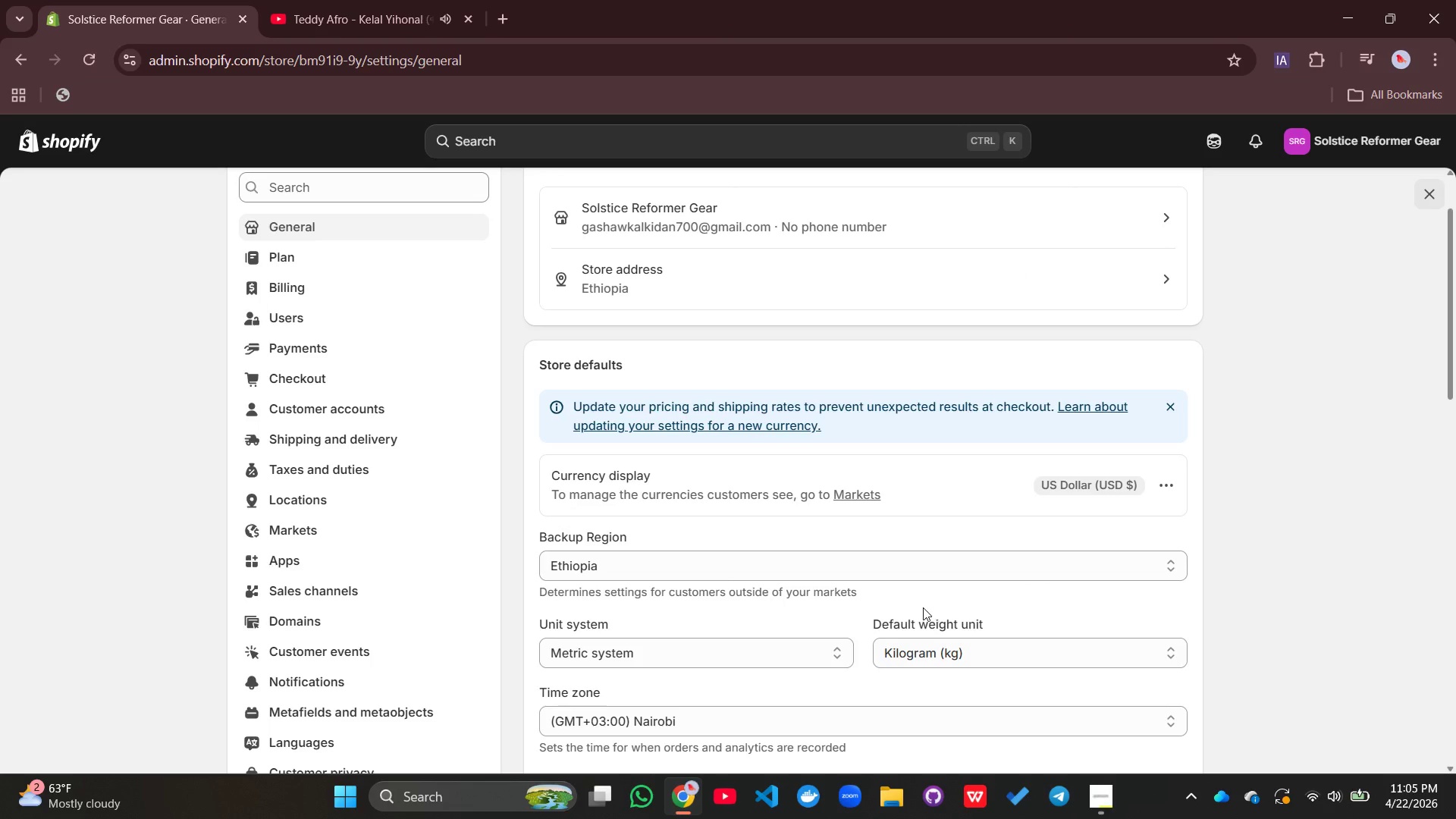 
scroll: coordinate [916, 601], scroll_direction: up, amount: 4.0
 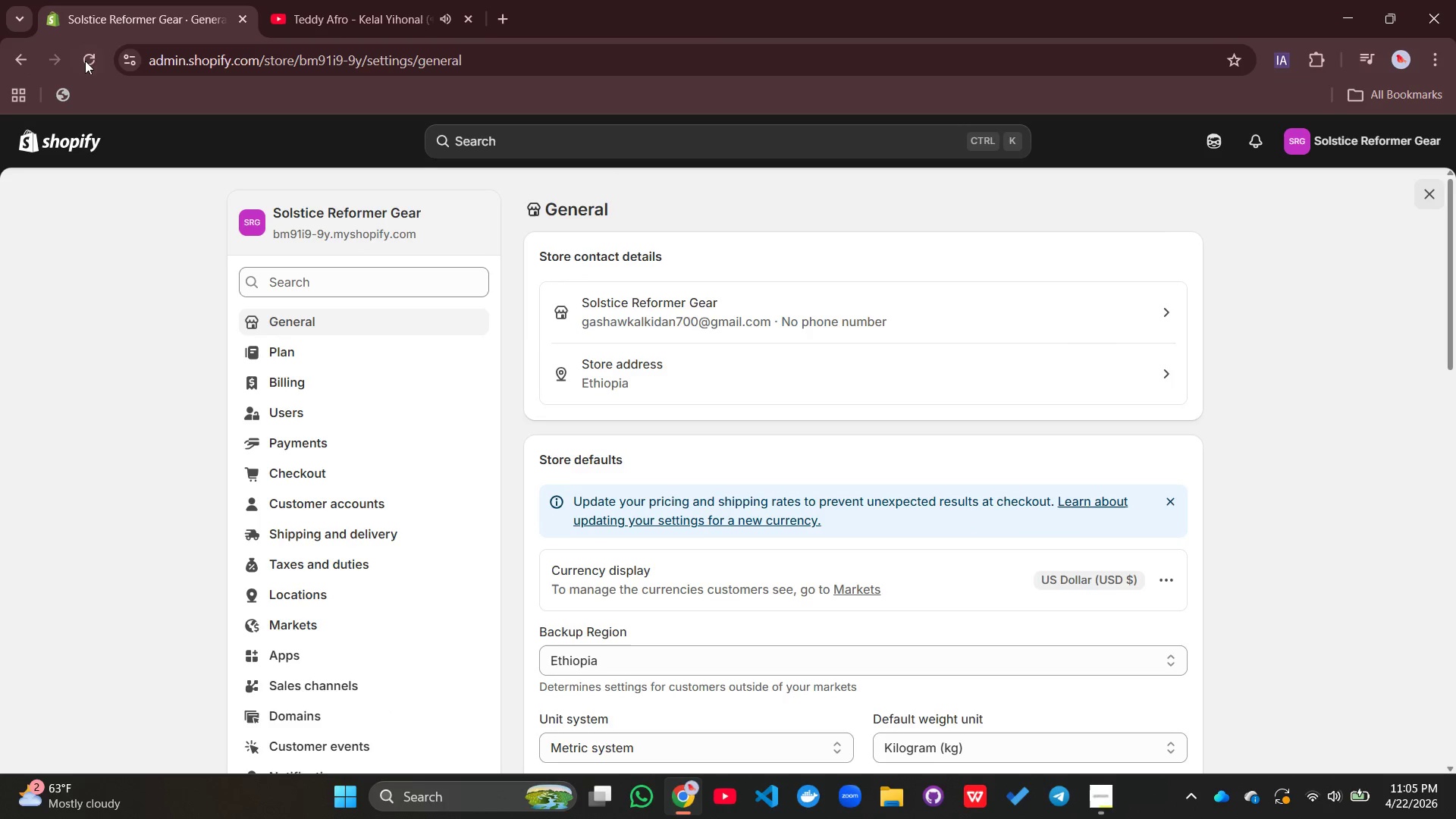 
left_click([87, 61])
 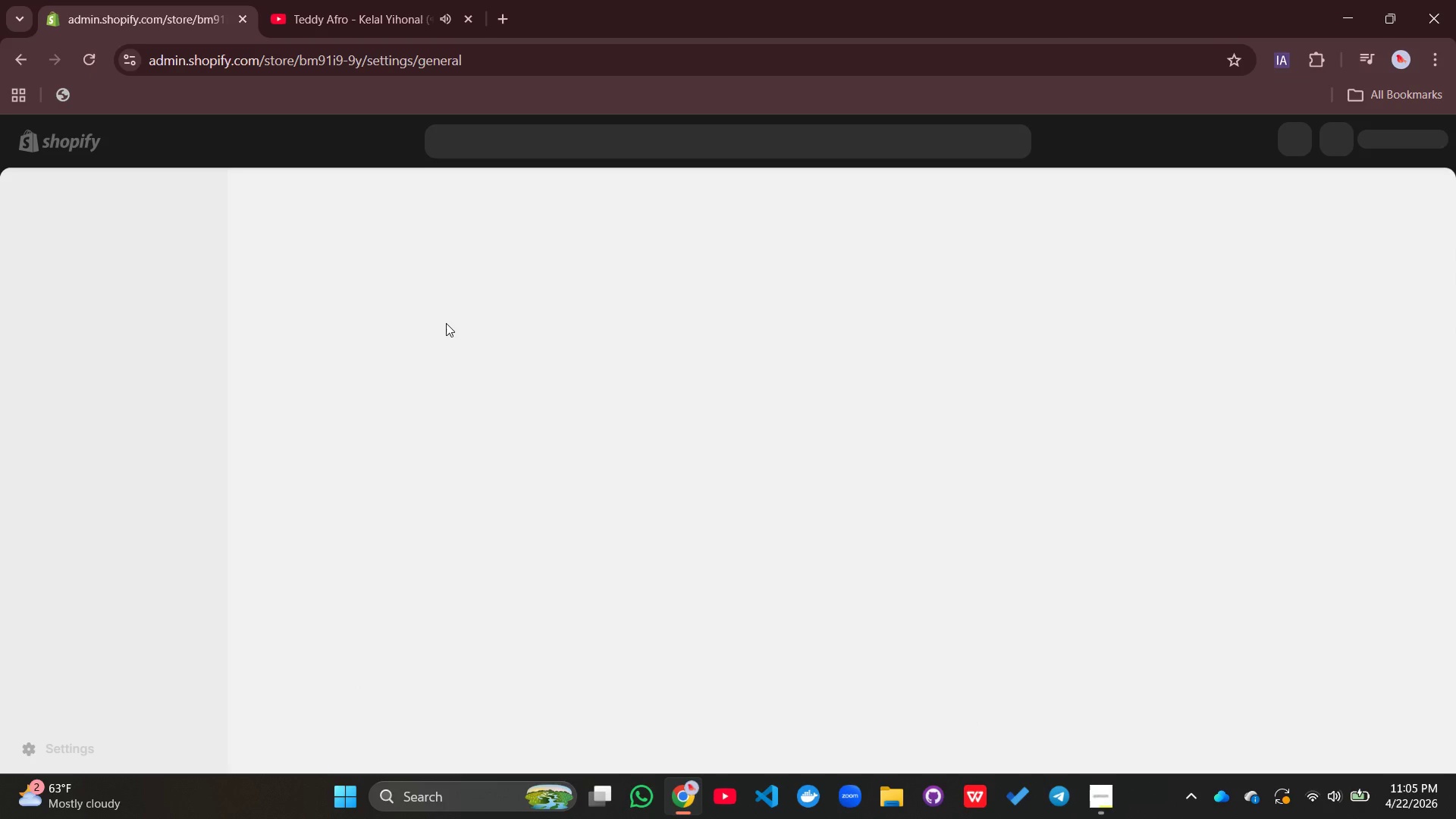 
mouse_move([422, 306])
 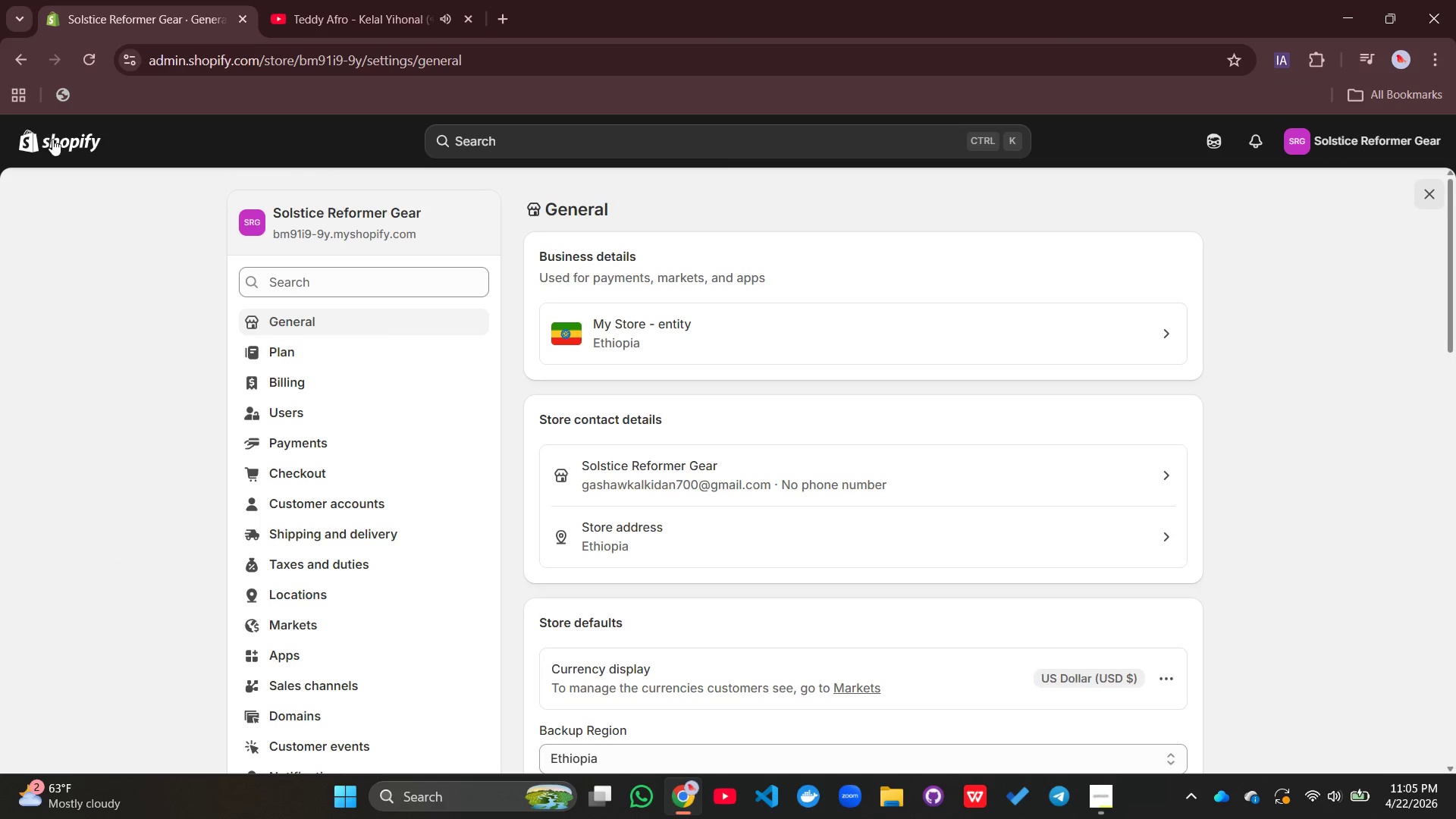 
left_click([54, 140])
 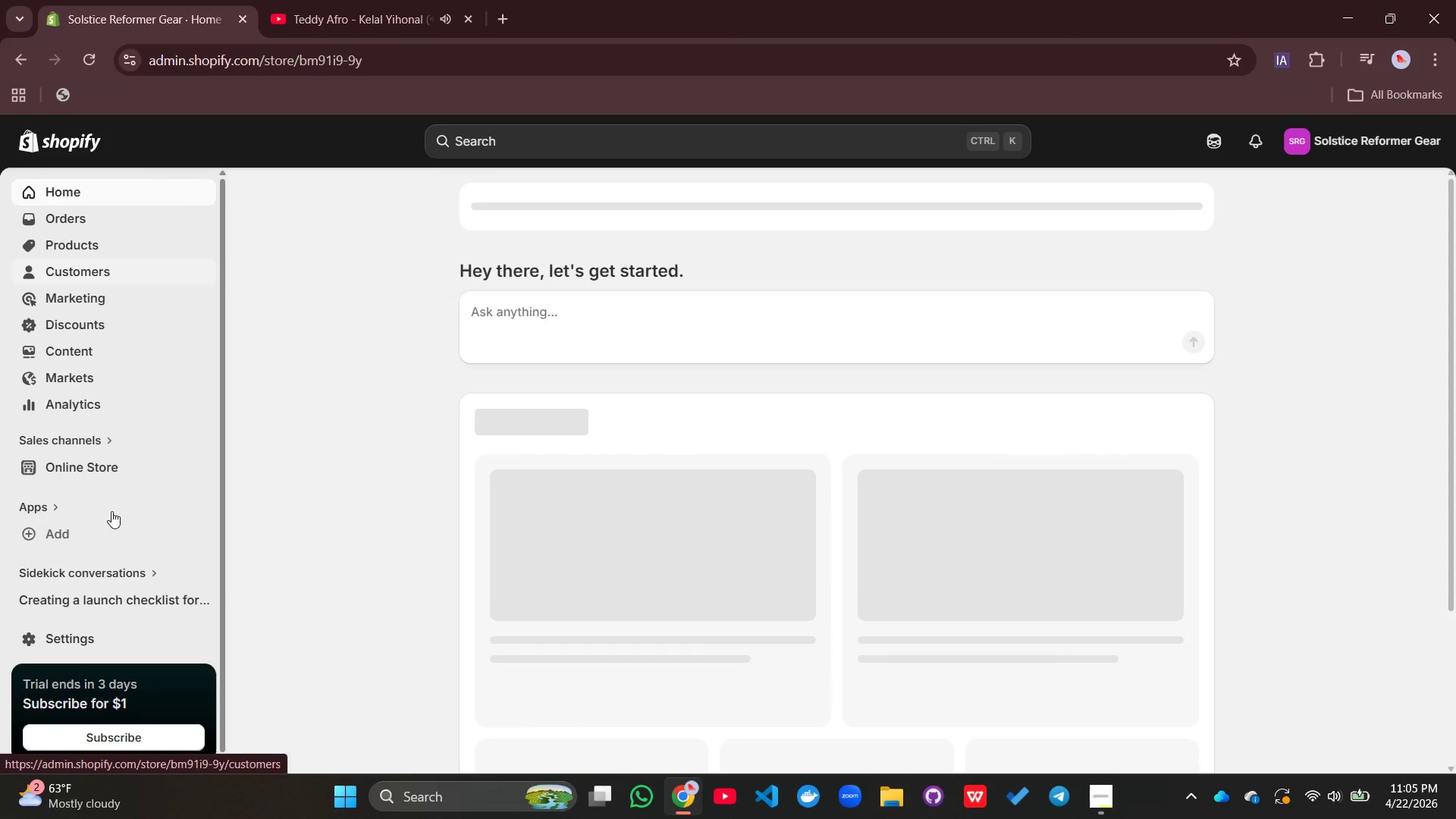 
scroll: coordinate [97, 588], scroll_direction: down, amount: 1.0
 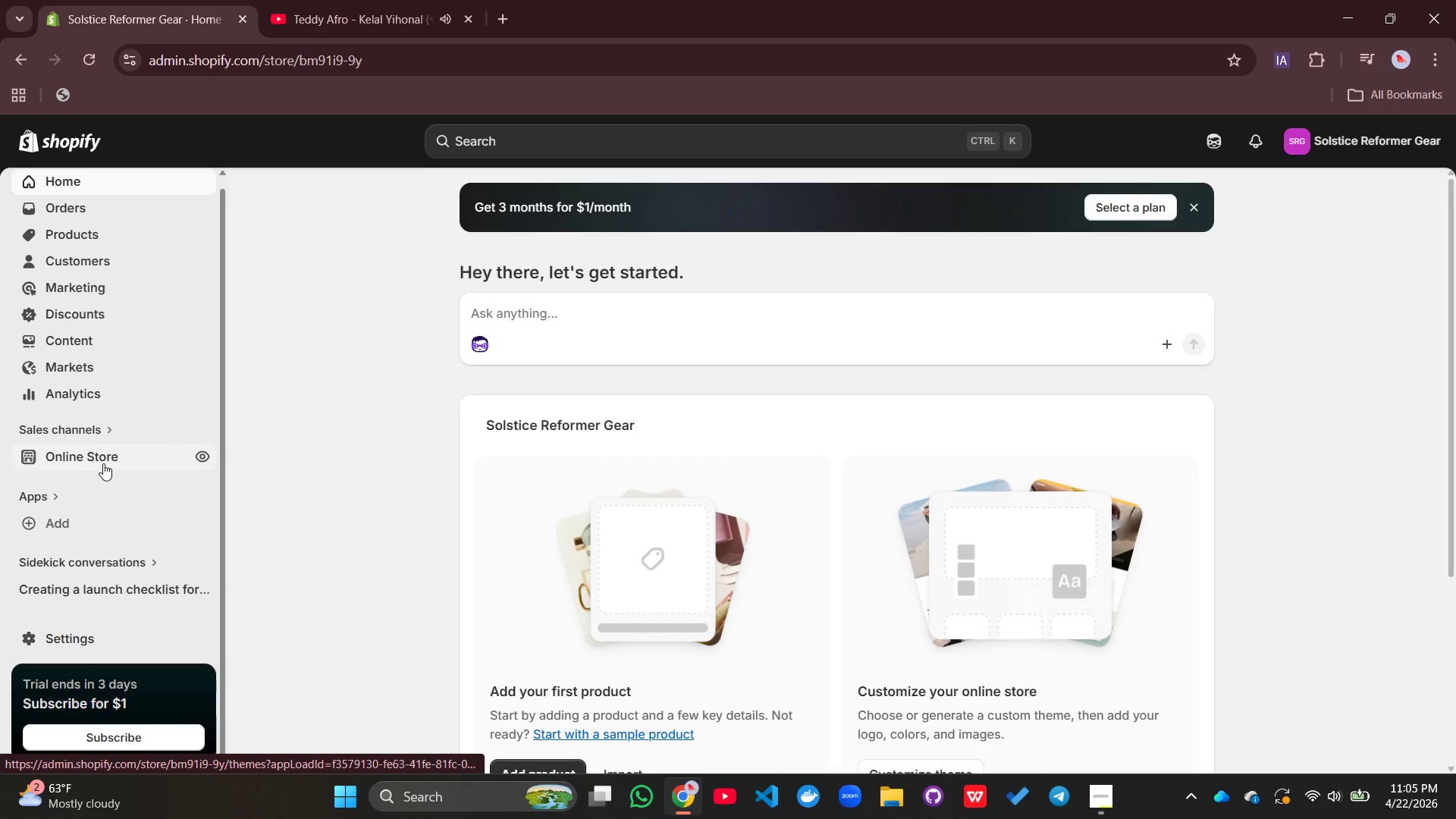 
left_click([103, 463])
 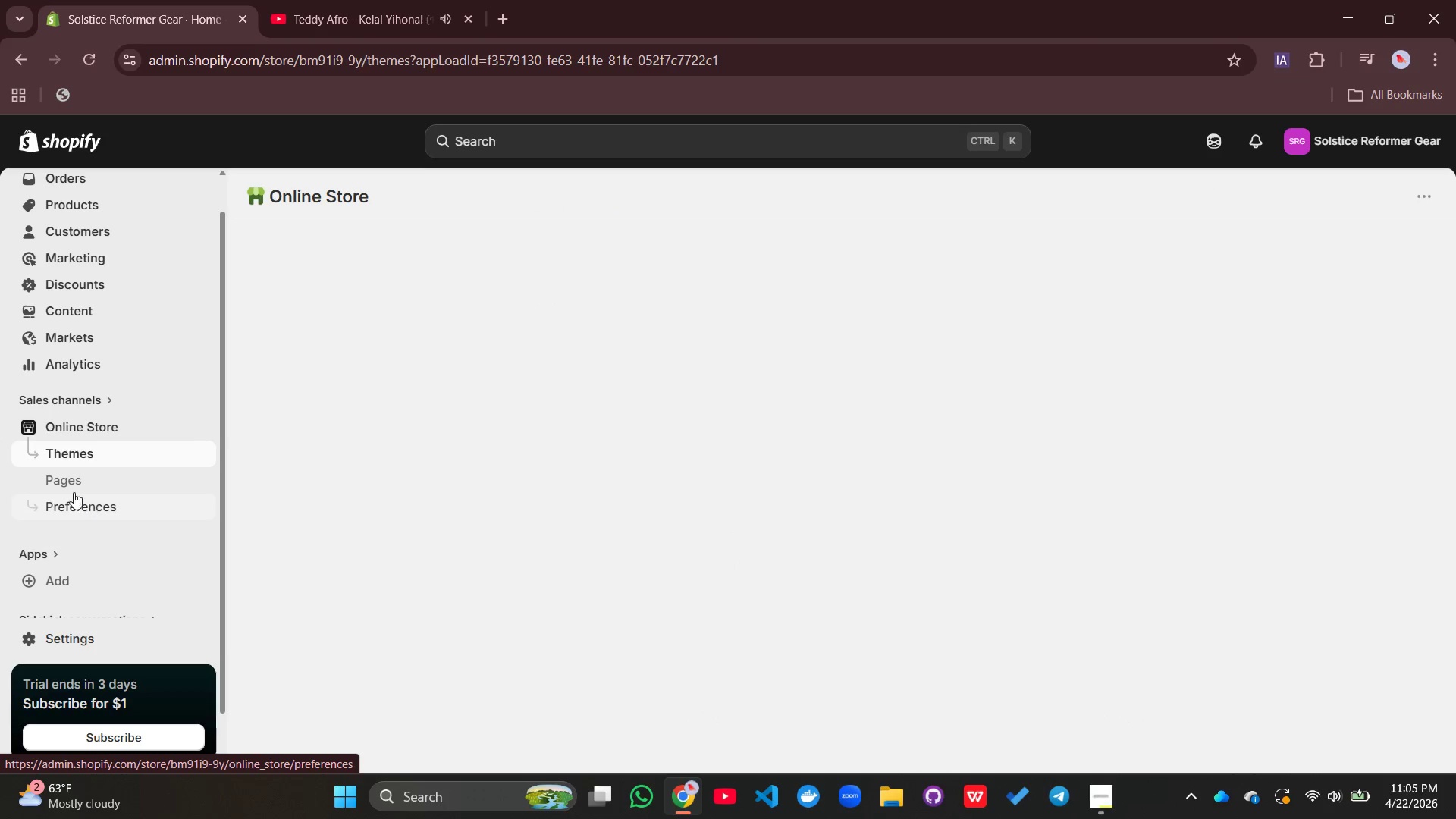 
left_click([67, 480])
 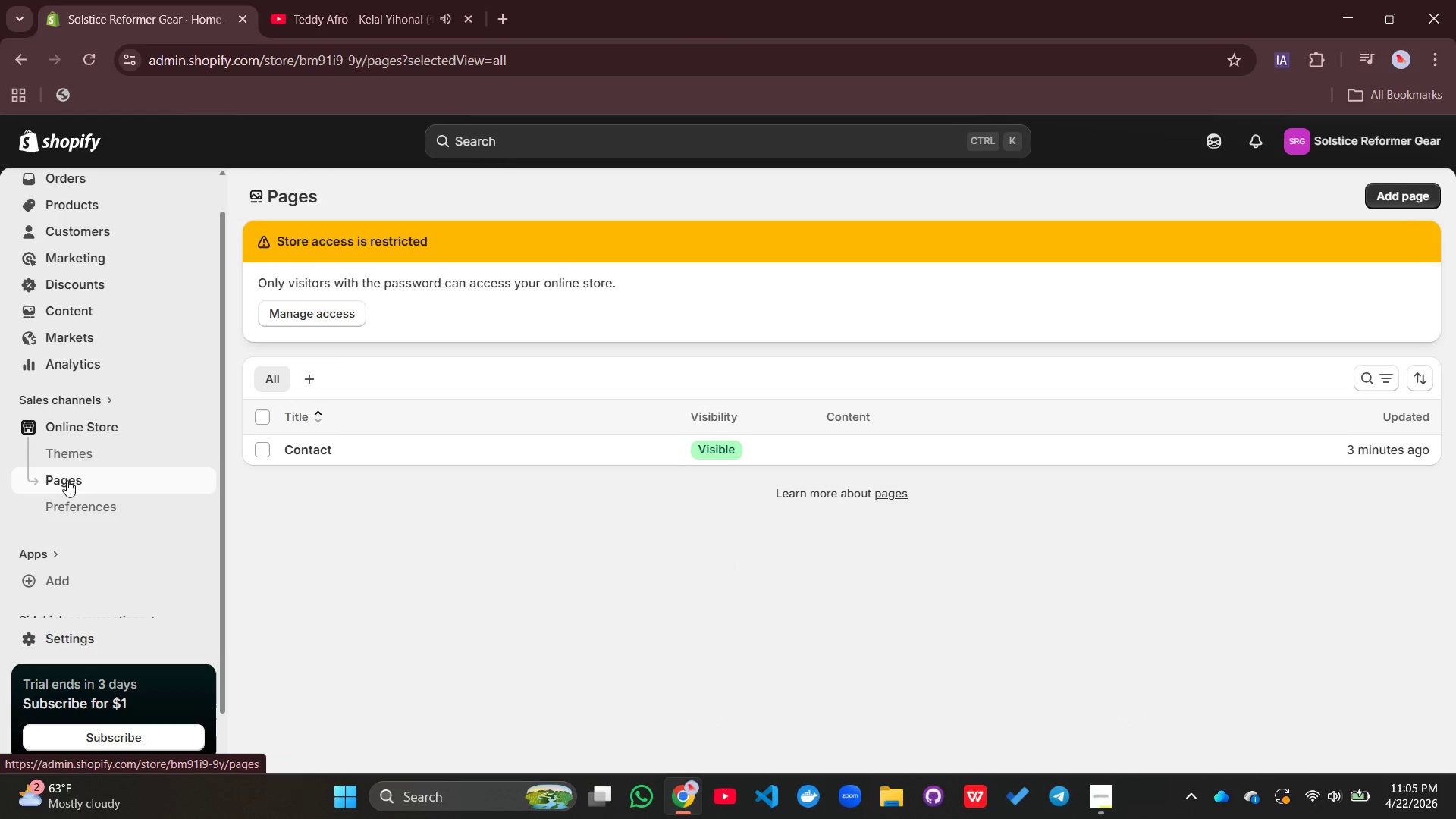 
left_click([67, 459])
 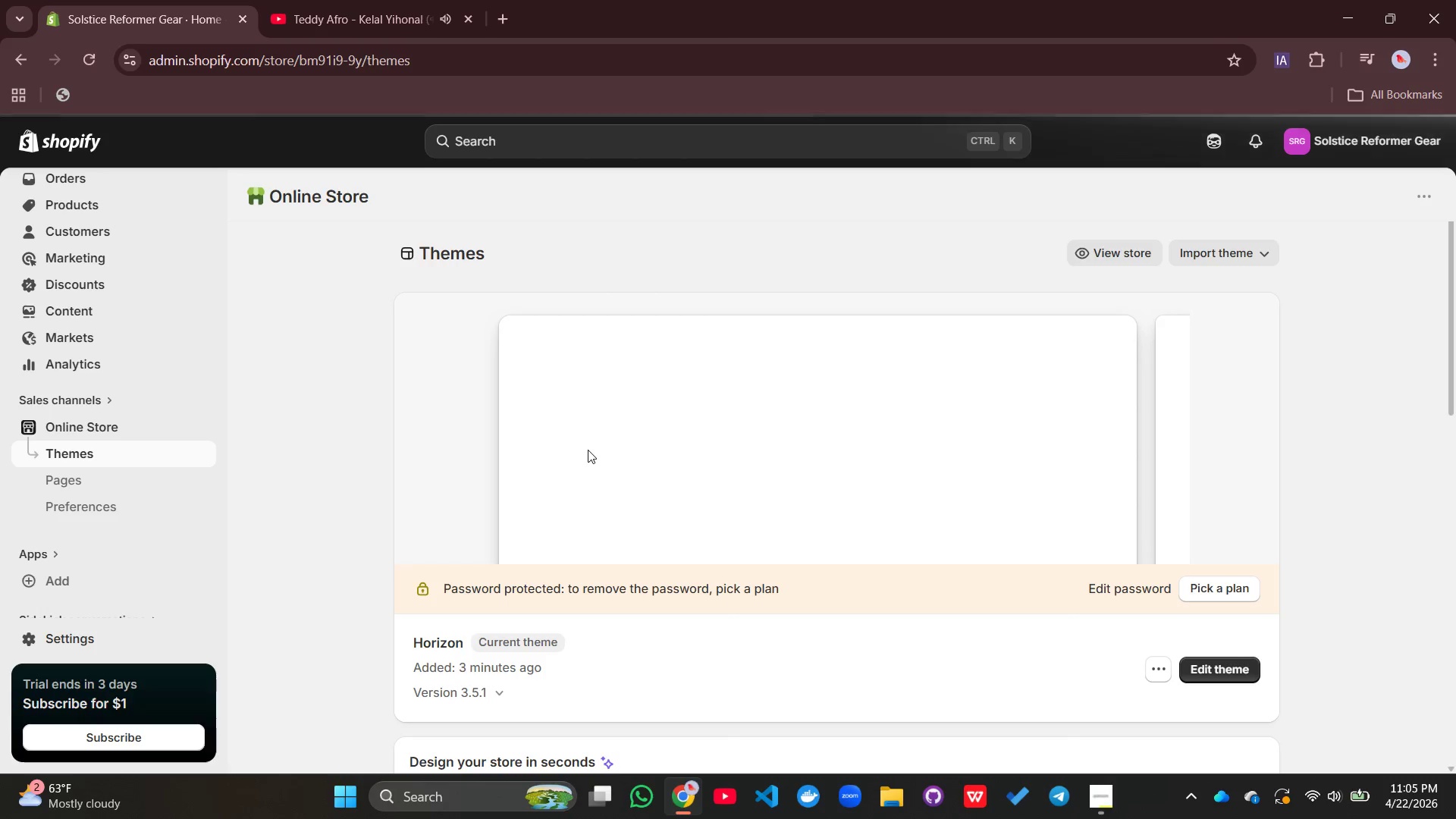 
wait(5.38)
 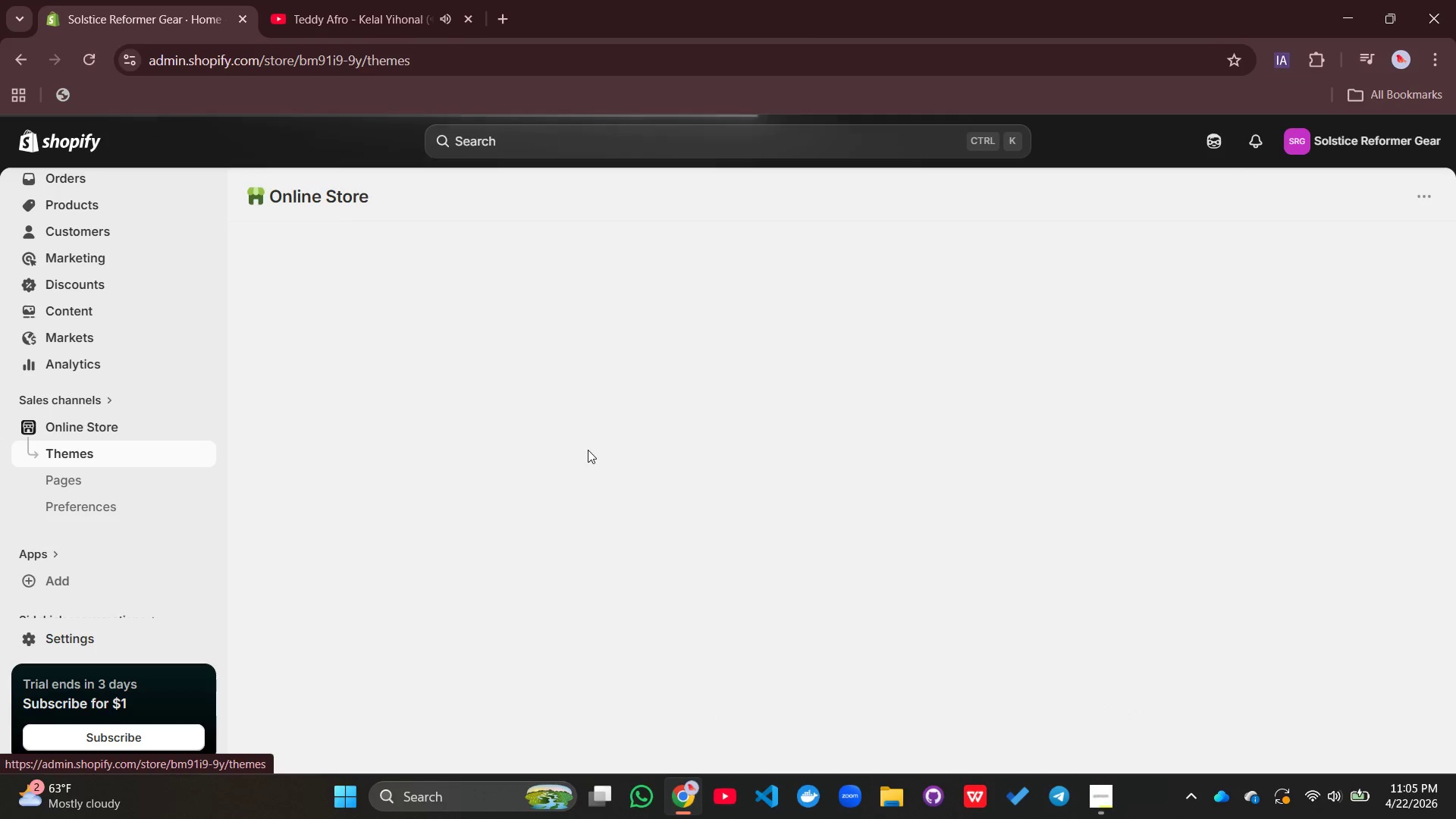 
scroll: coordinate [929, 534], scroll_direction: down, amount: 14.0
 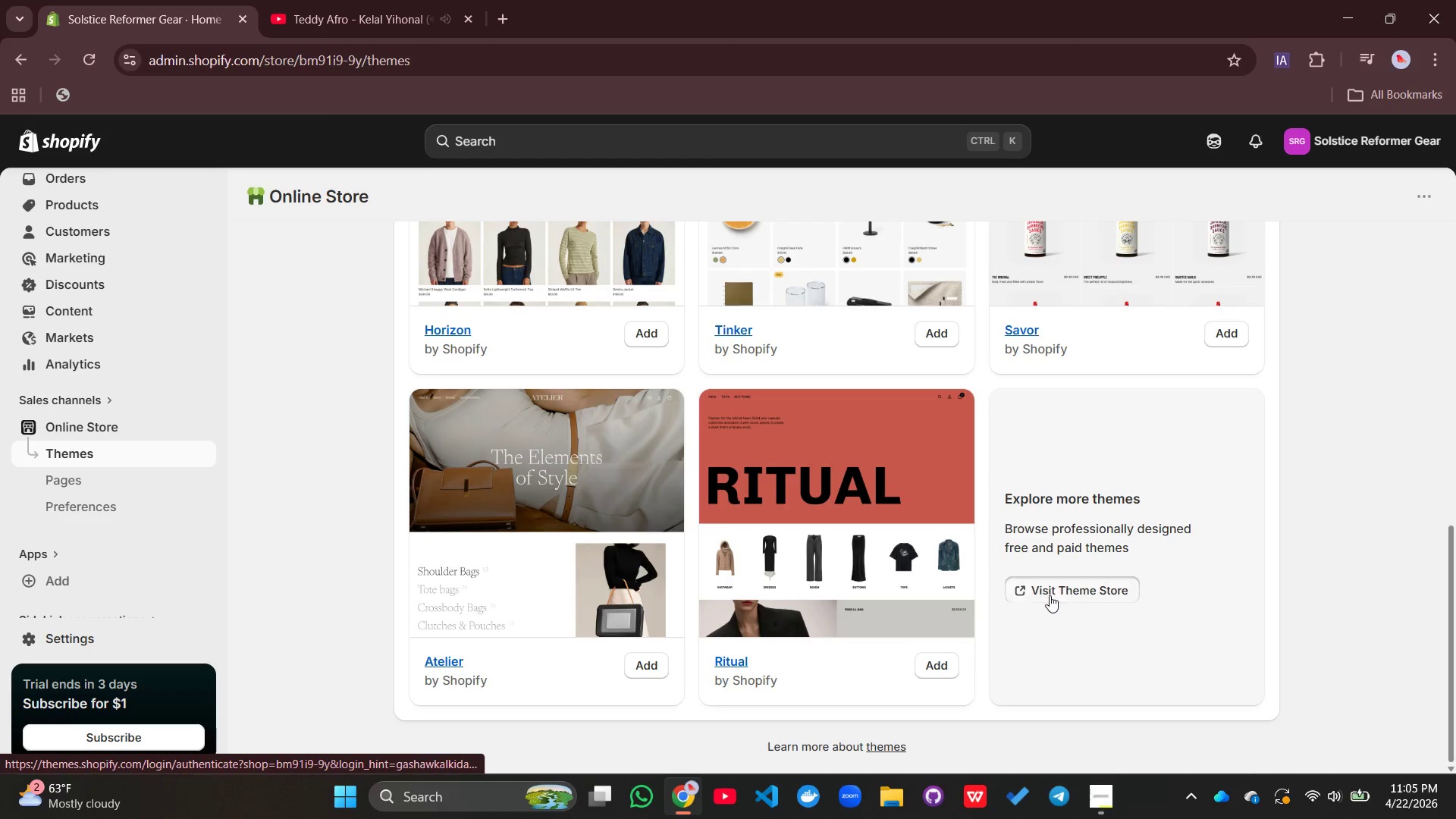 
left_click([1050, 595])
 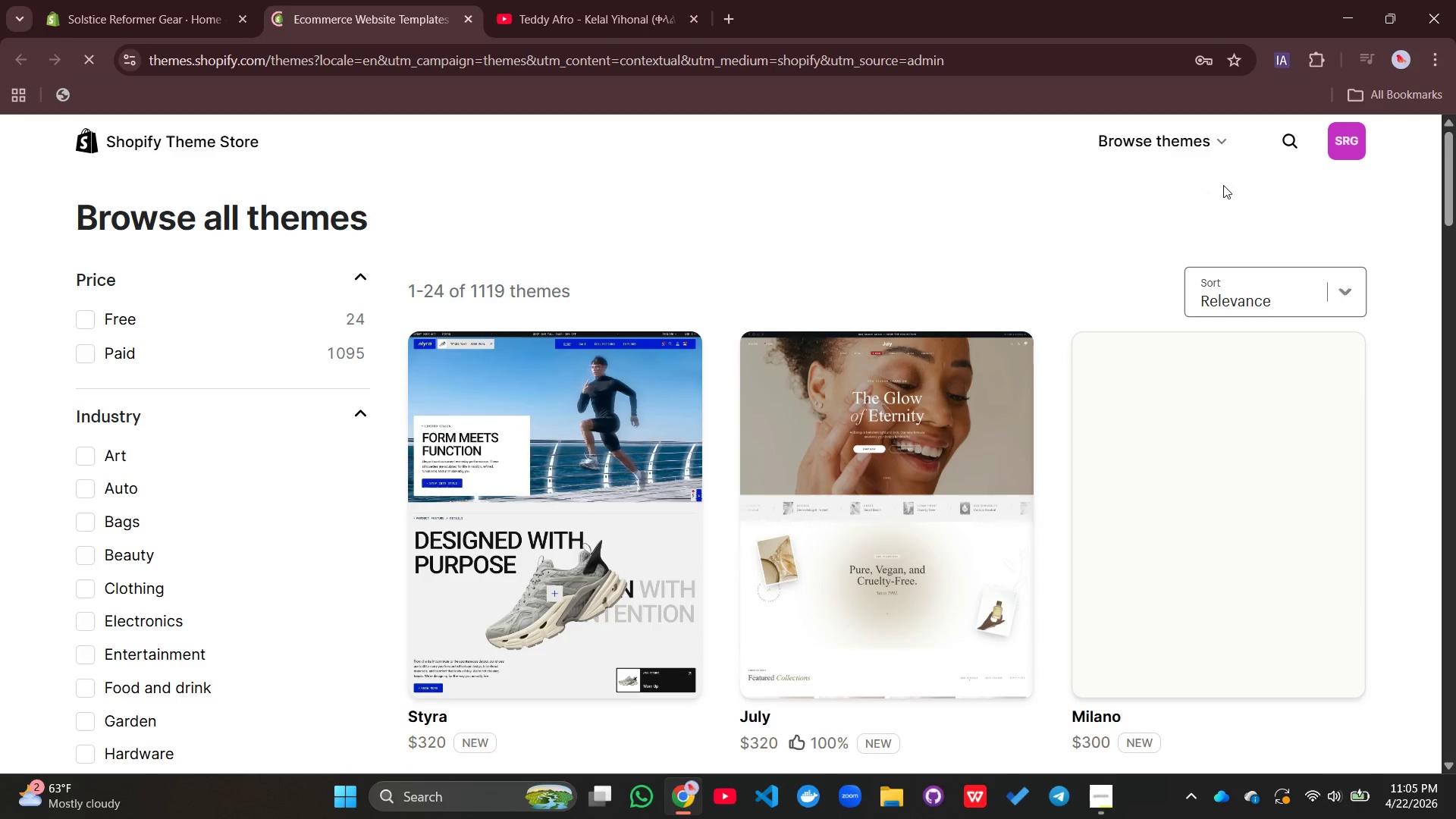 
left_click([1280, 148])
 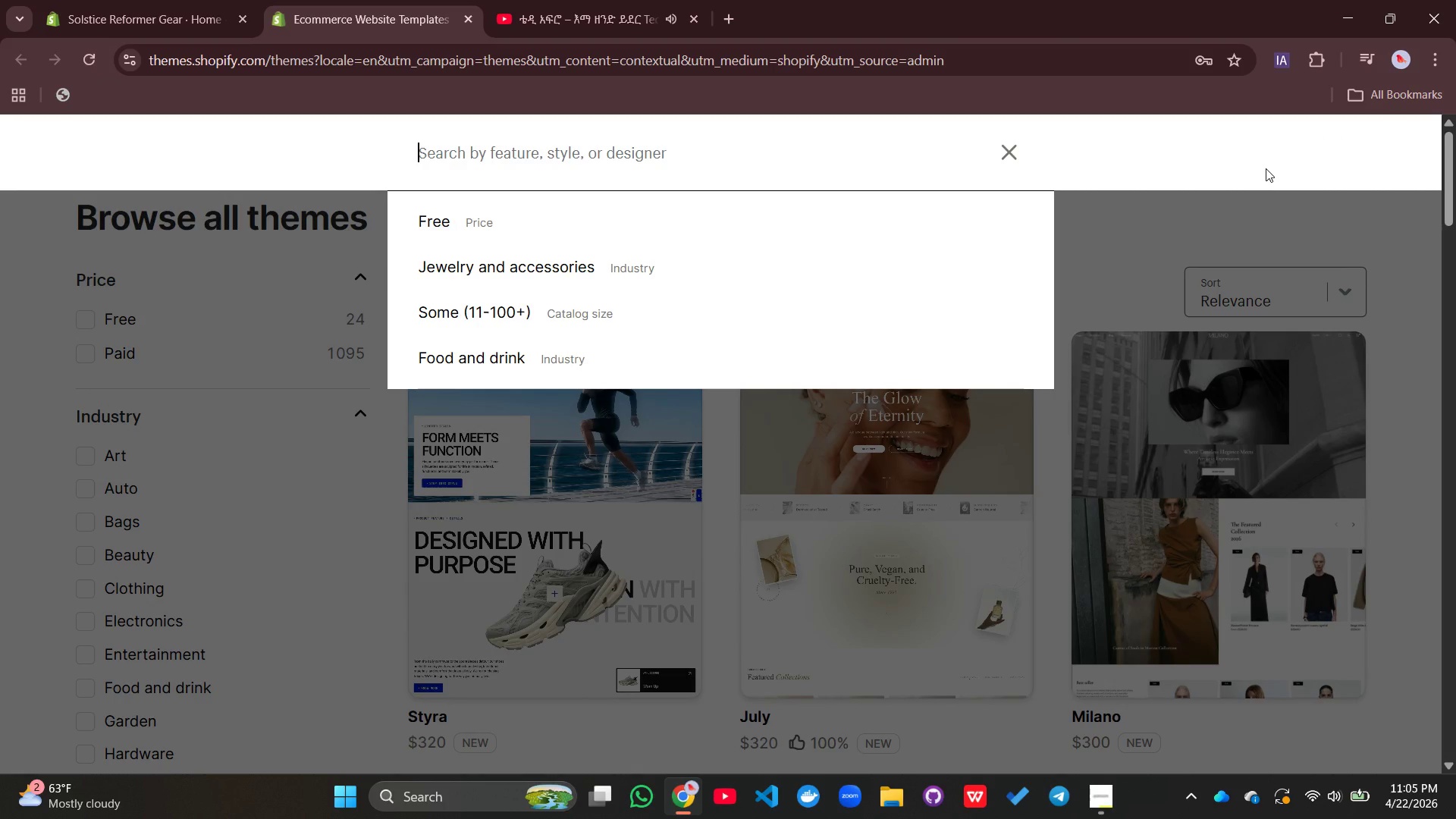 
type(Dawn)
 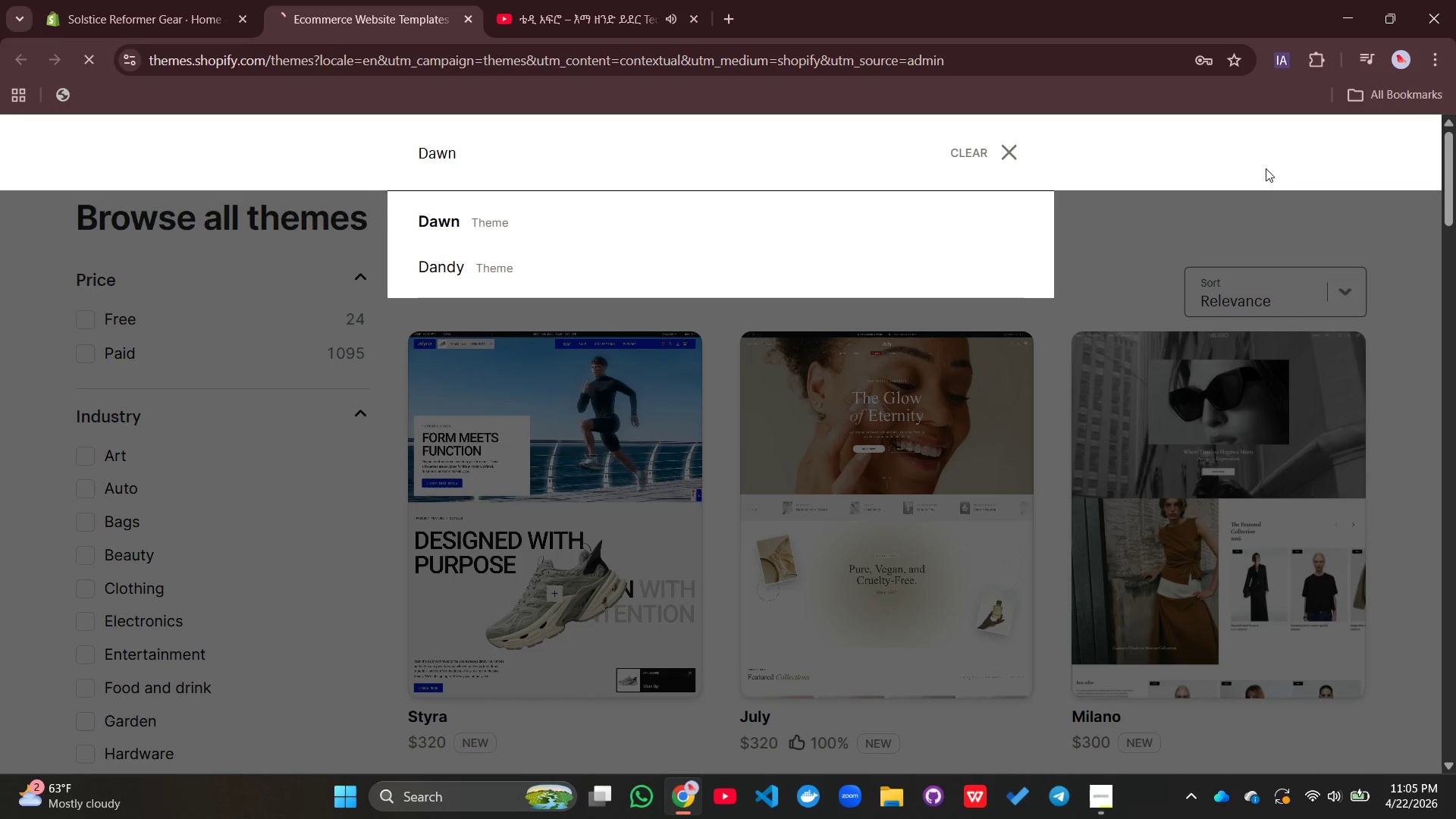 
key(Enter)
 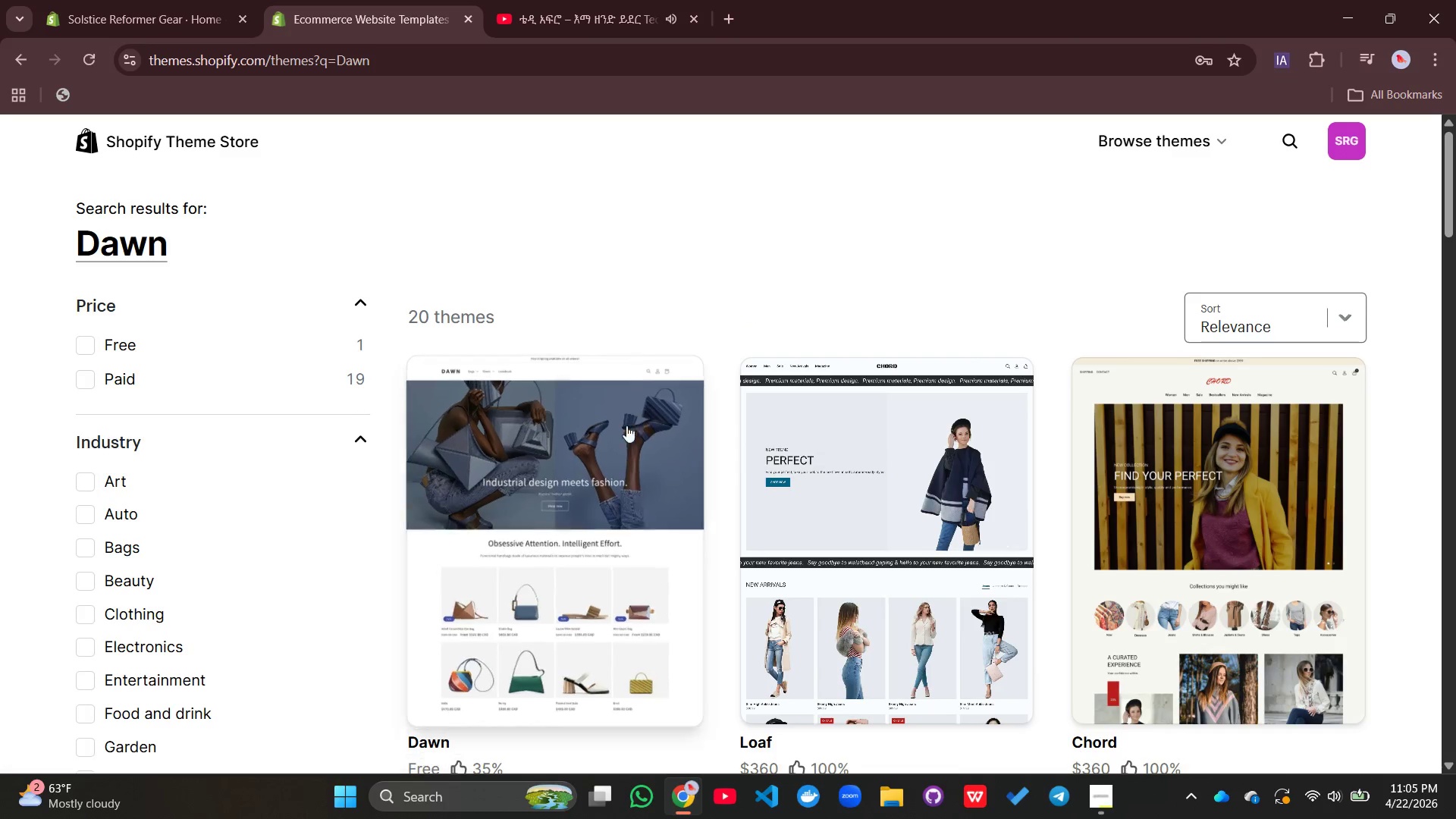 
left_click([605, 459])
 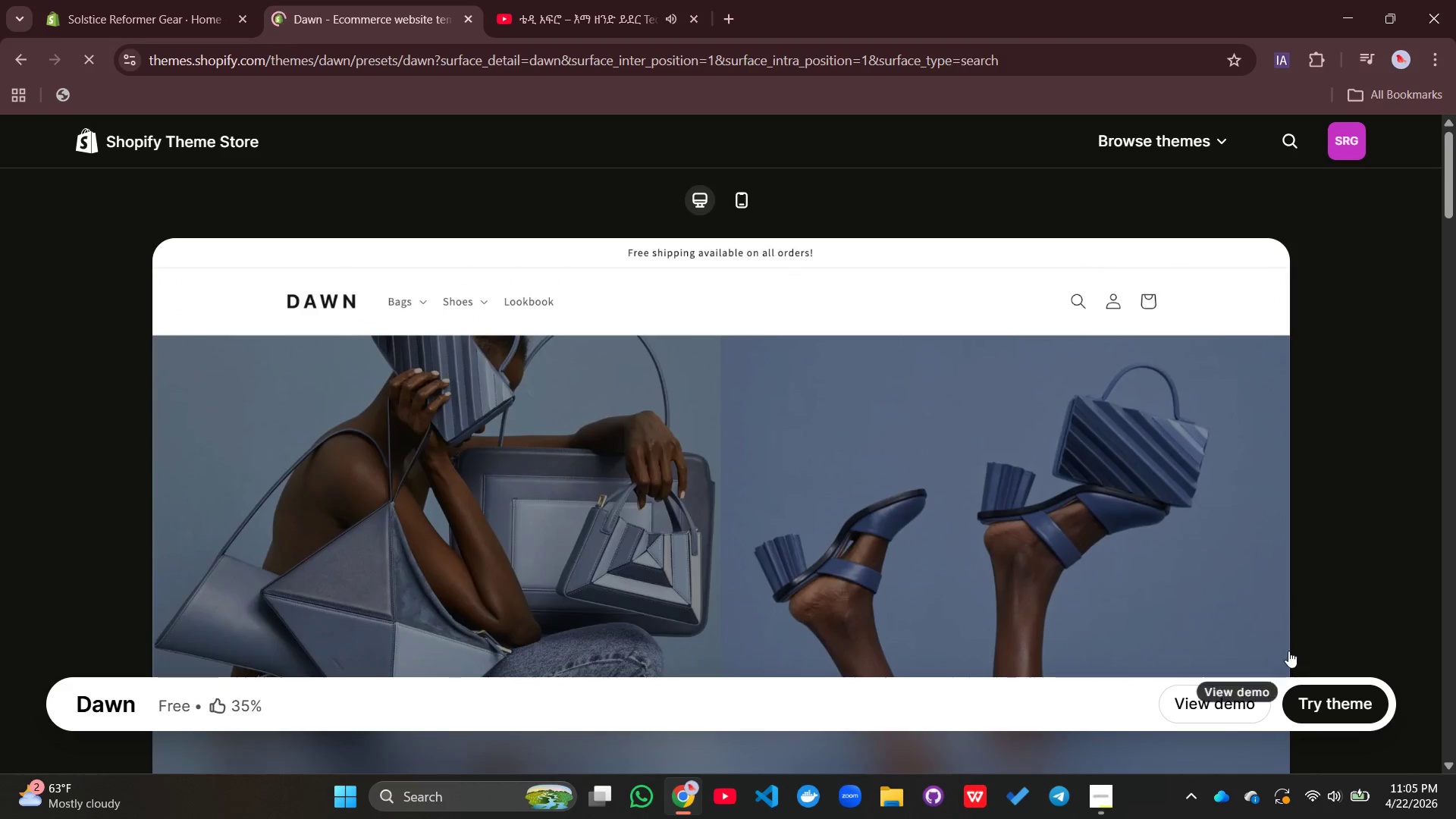 
left_click([1332, 700])
 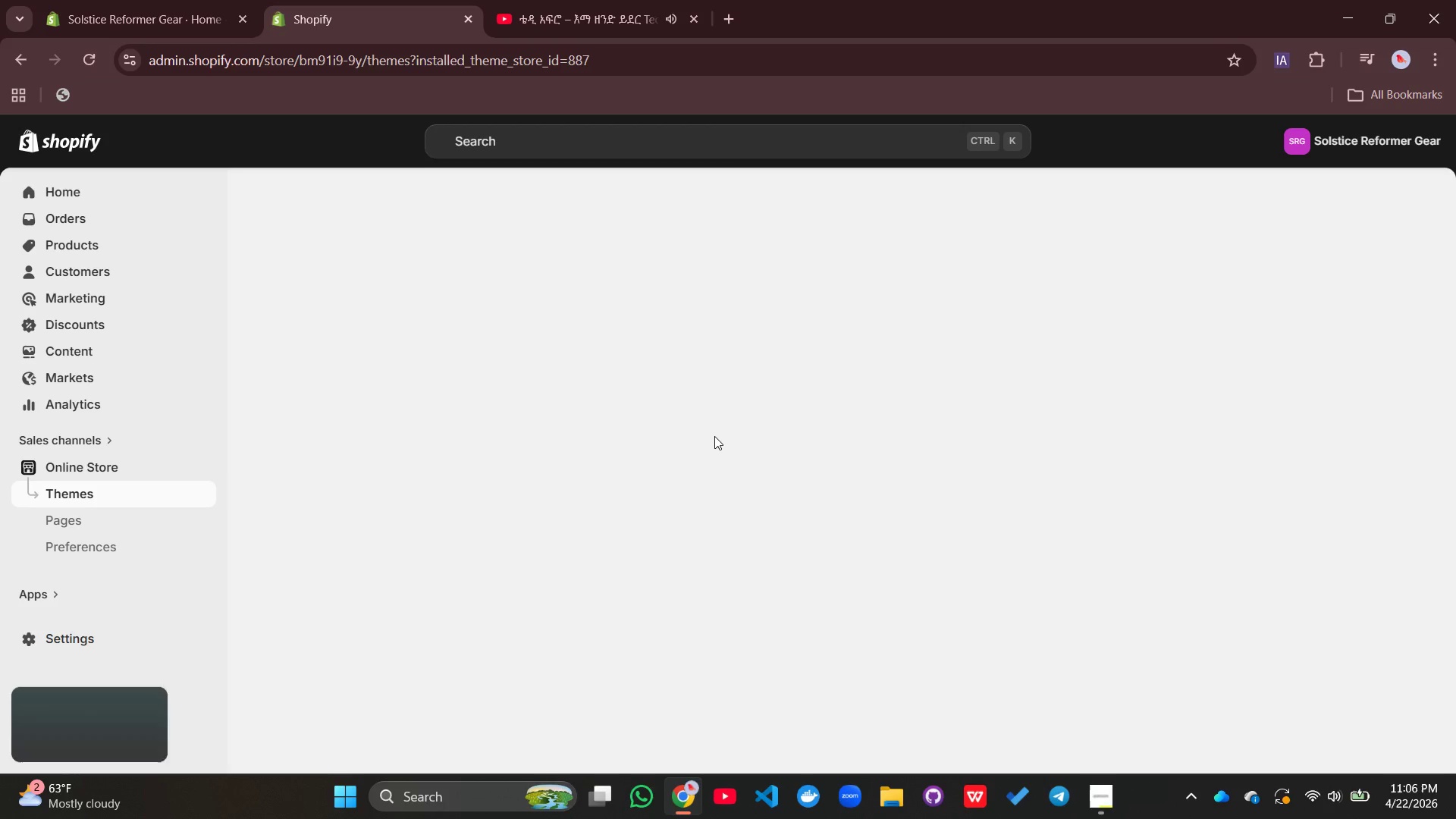 
wait(14.78)
 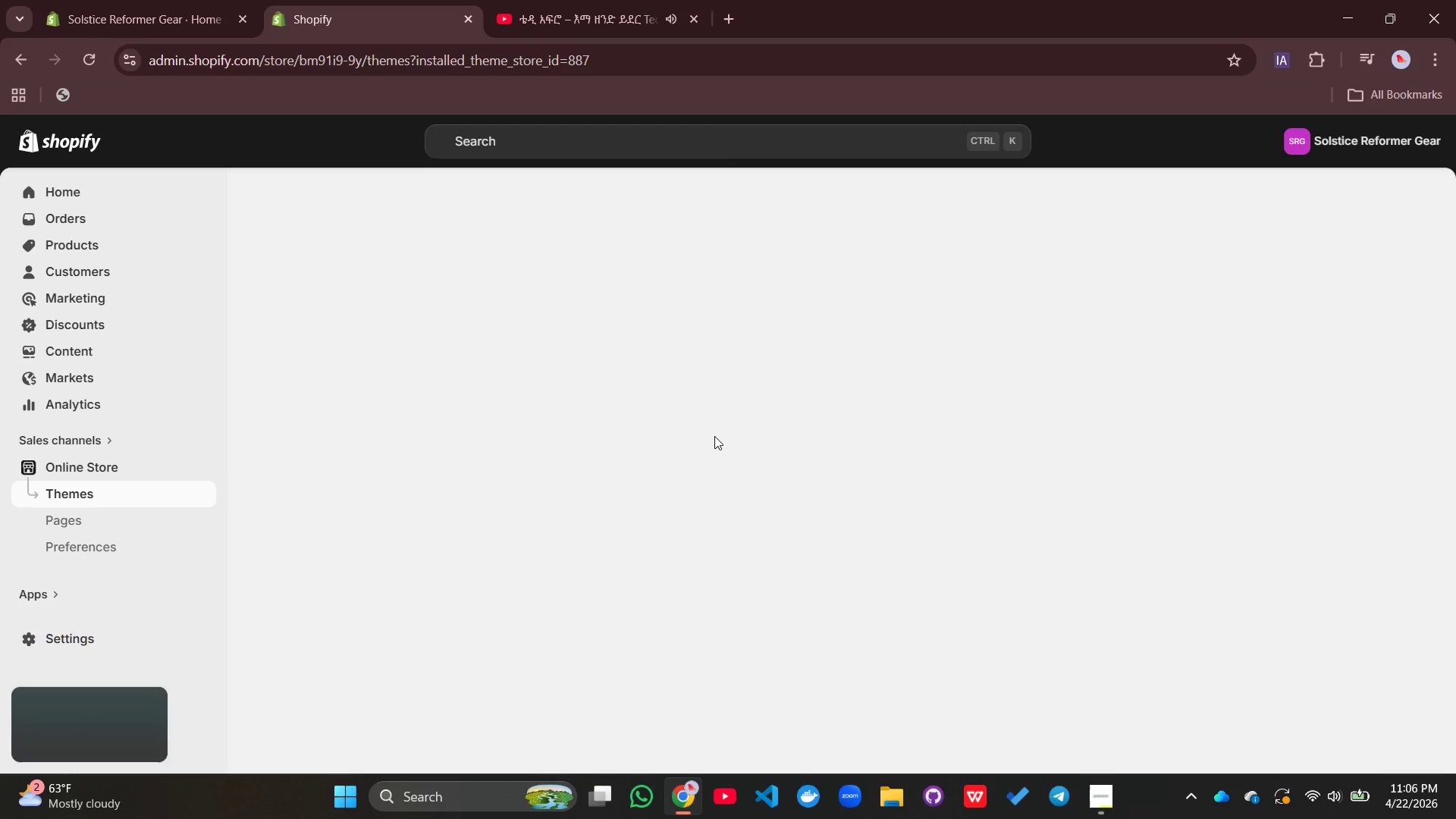 
scroll: coordinate [855, 533], scroll_direction: down, amount: 9.0
 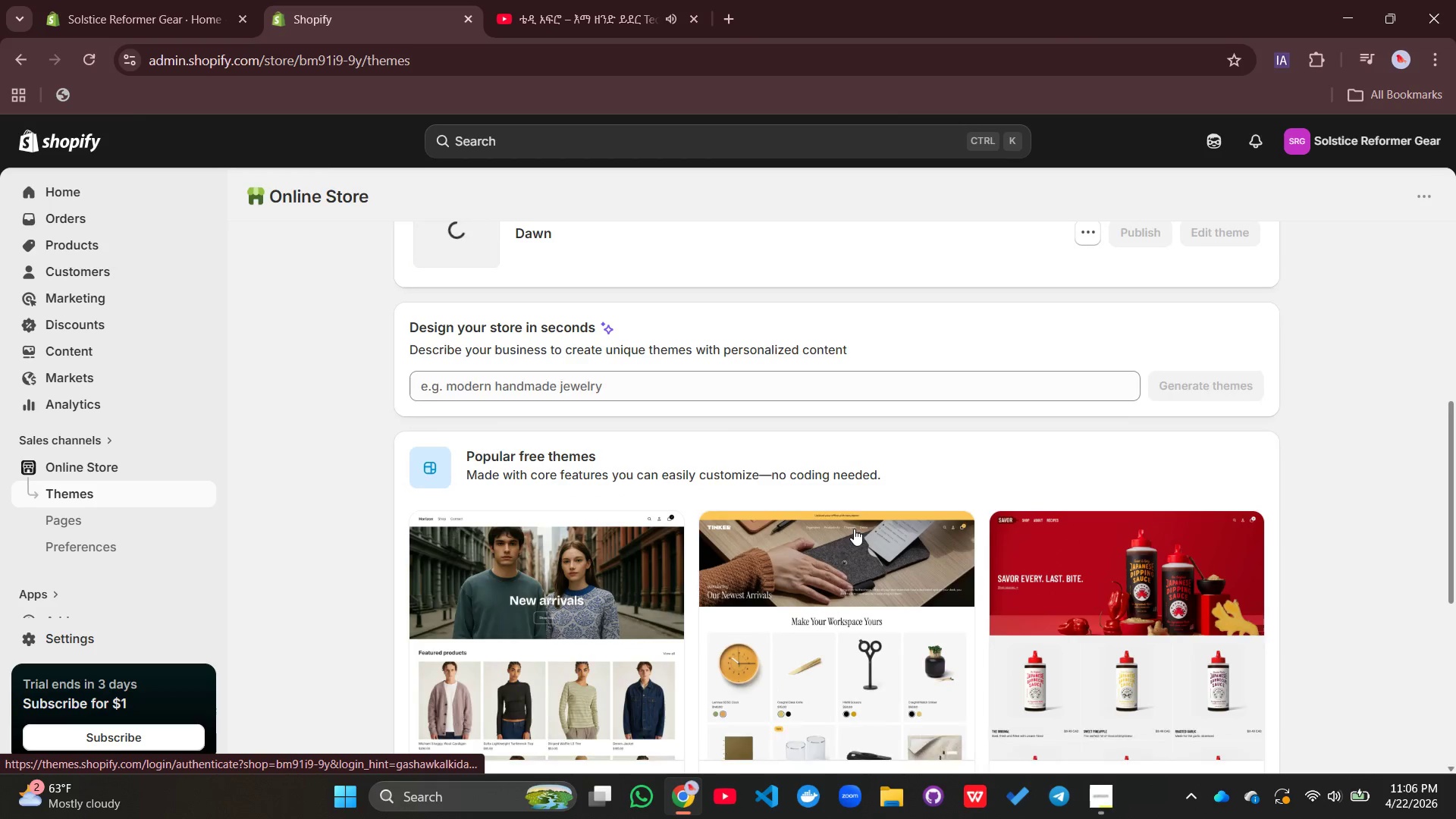 
scroll: coordinate [854, 529], scroll_direction: up, amount: 1.0
 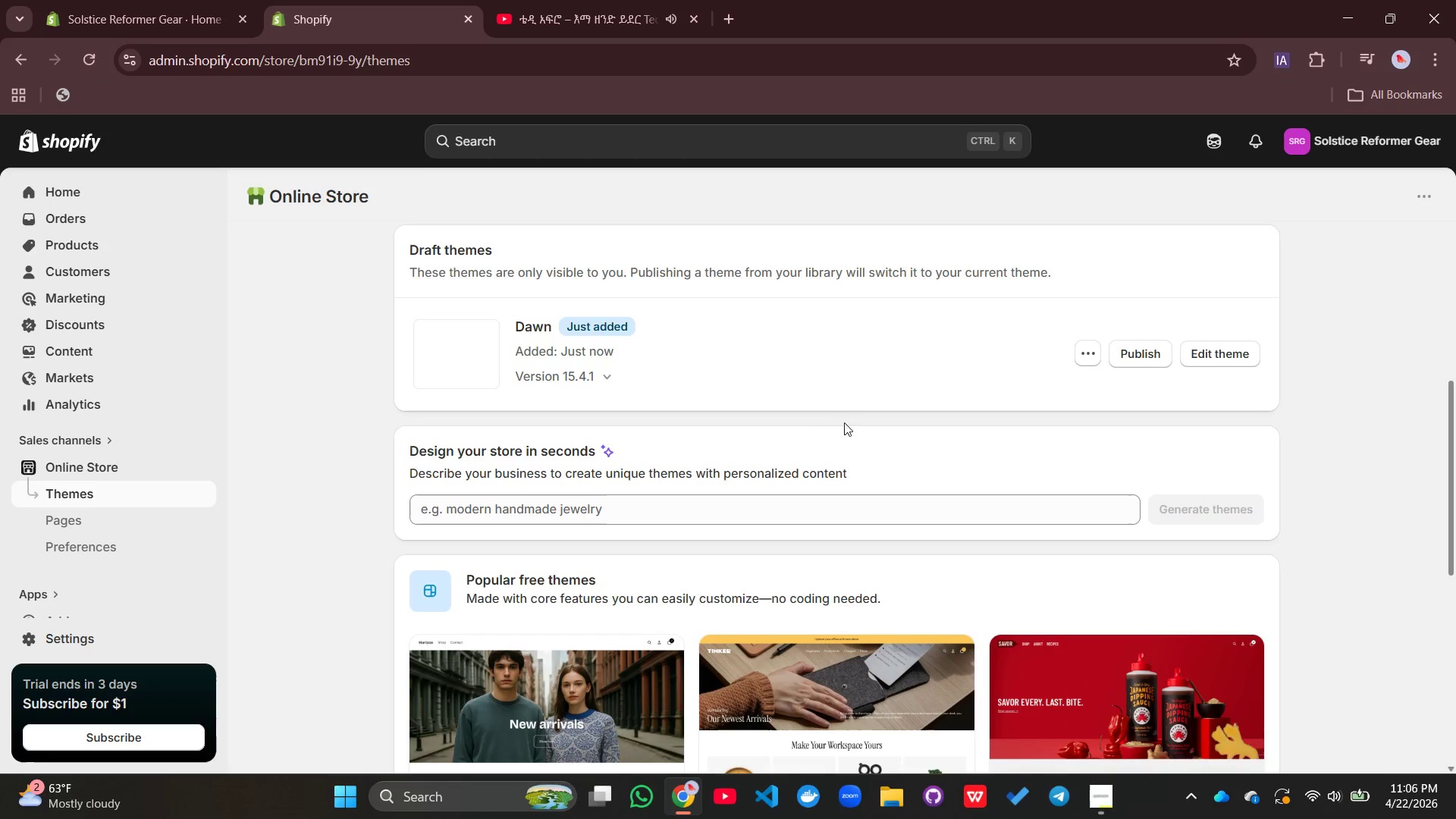 
wait(17.08)
 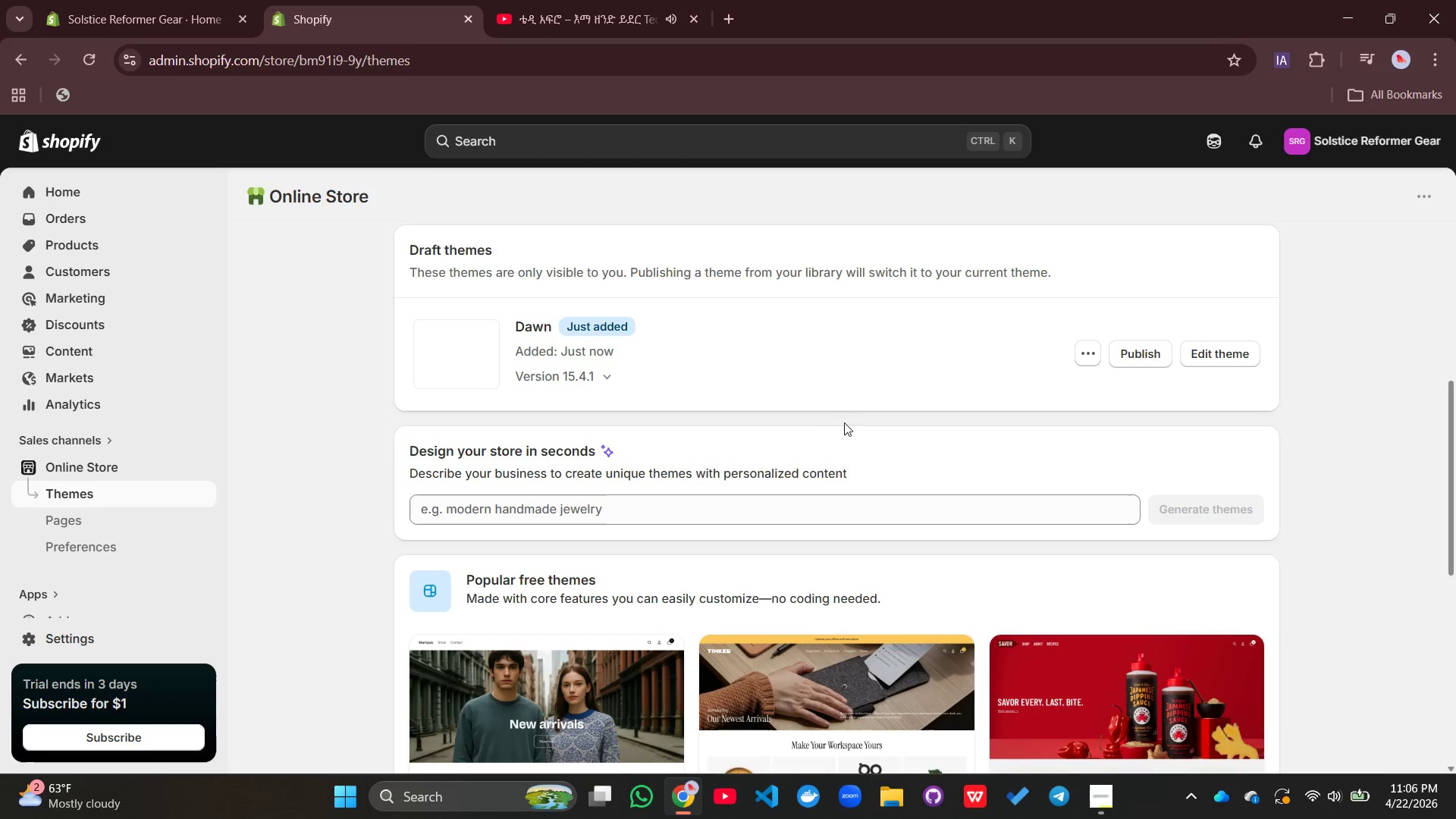 
left_click([1140, 356])
 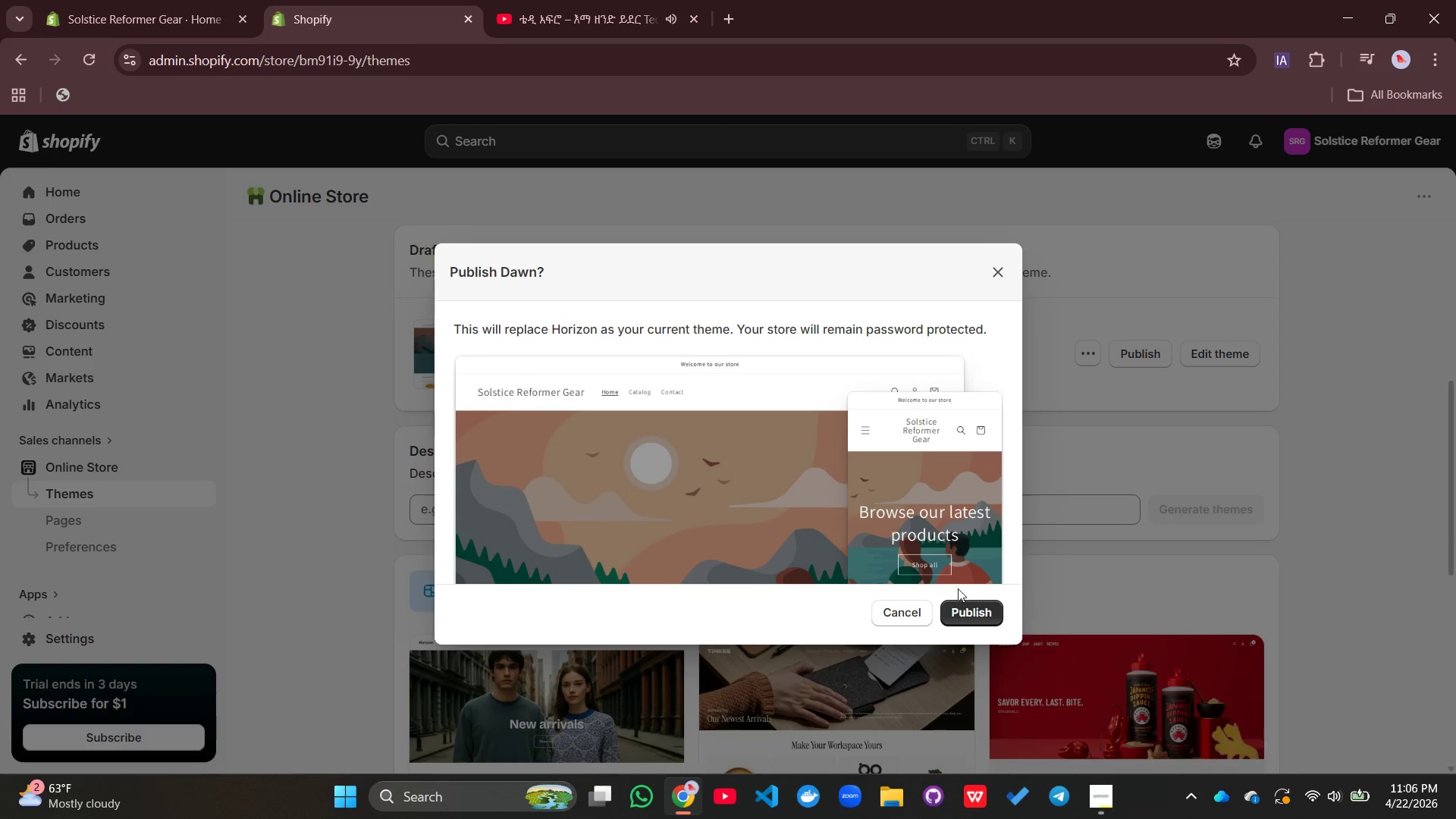 
left_click([993, 616])
 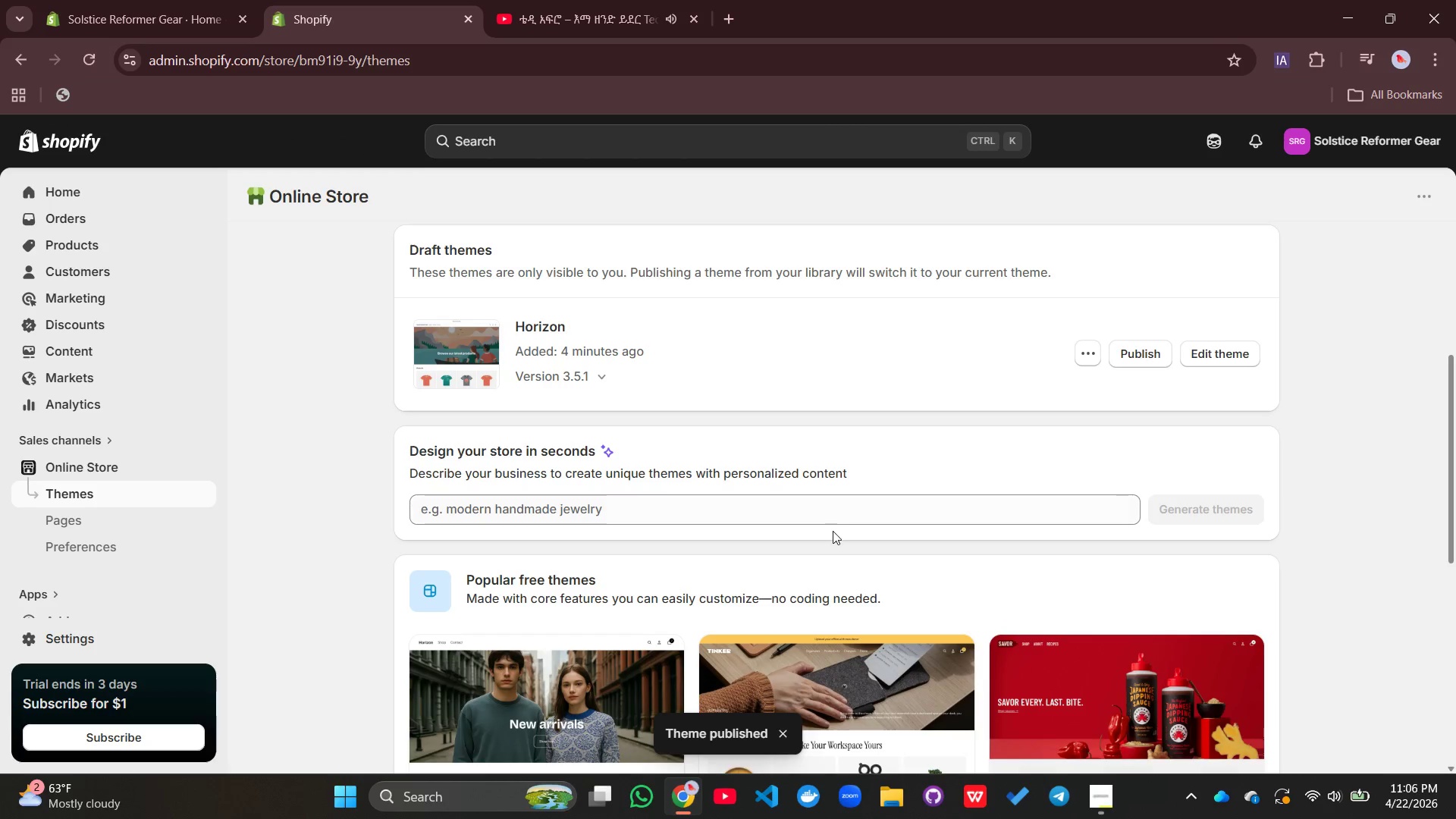 
wait(7.39)
 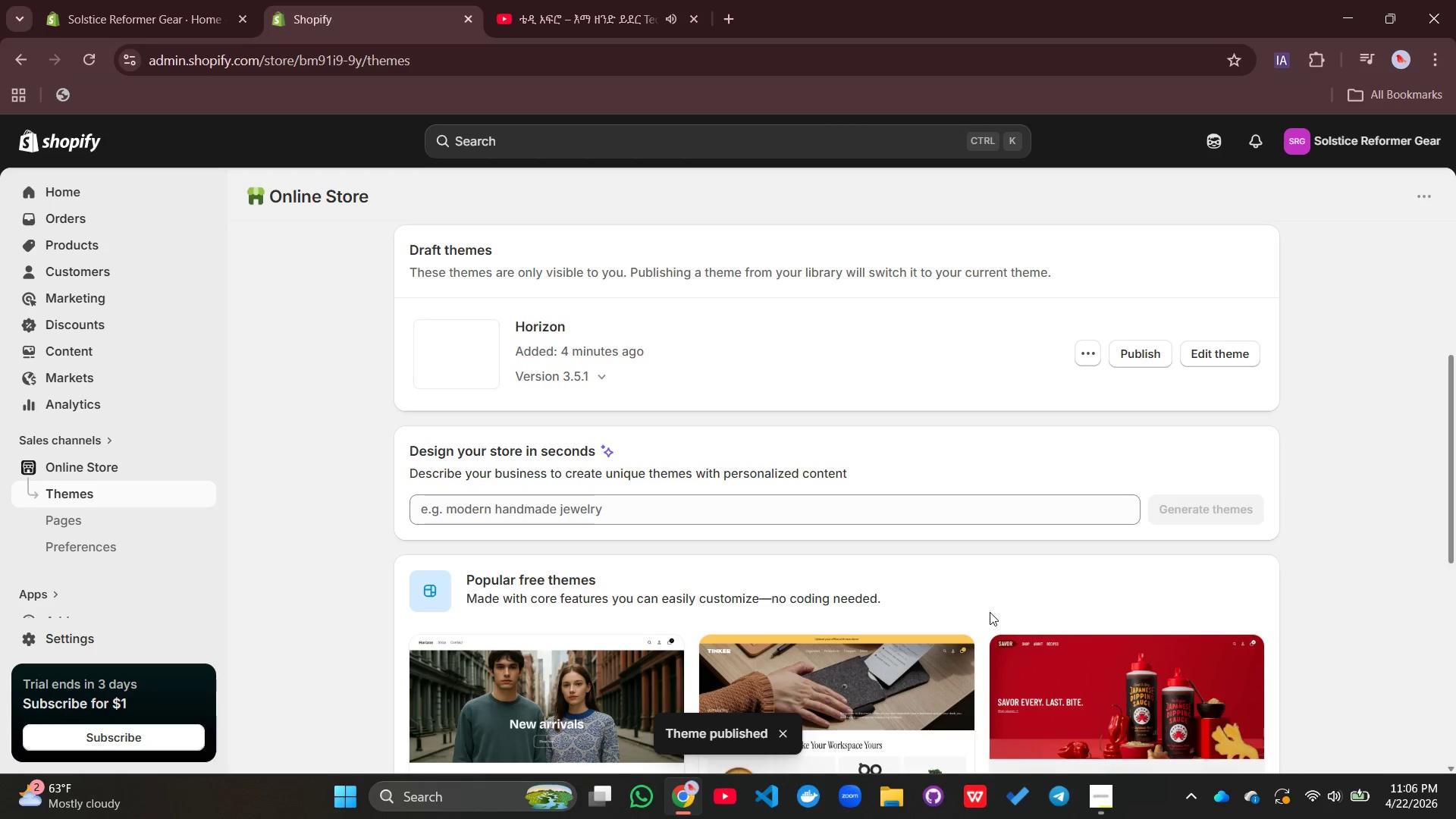 
scroll: coordinate [901, 528], scroll_direction: up, amount: 4.0
 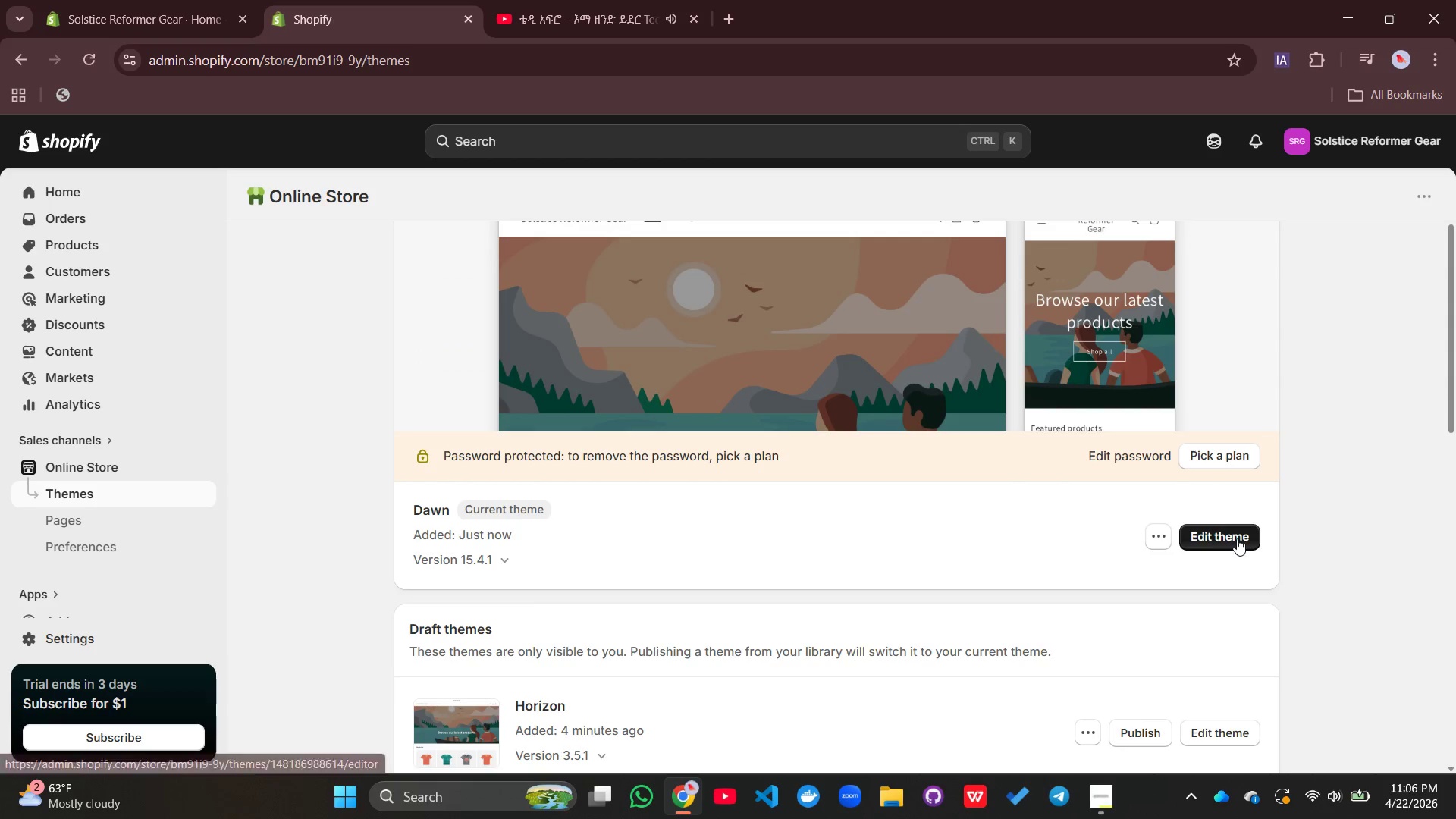 
left_click([1237, 538])
 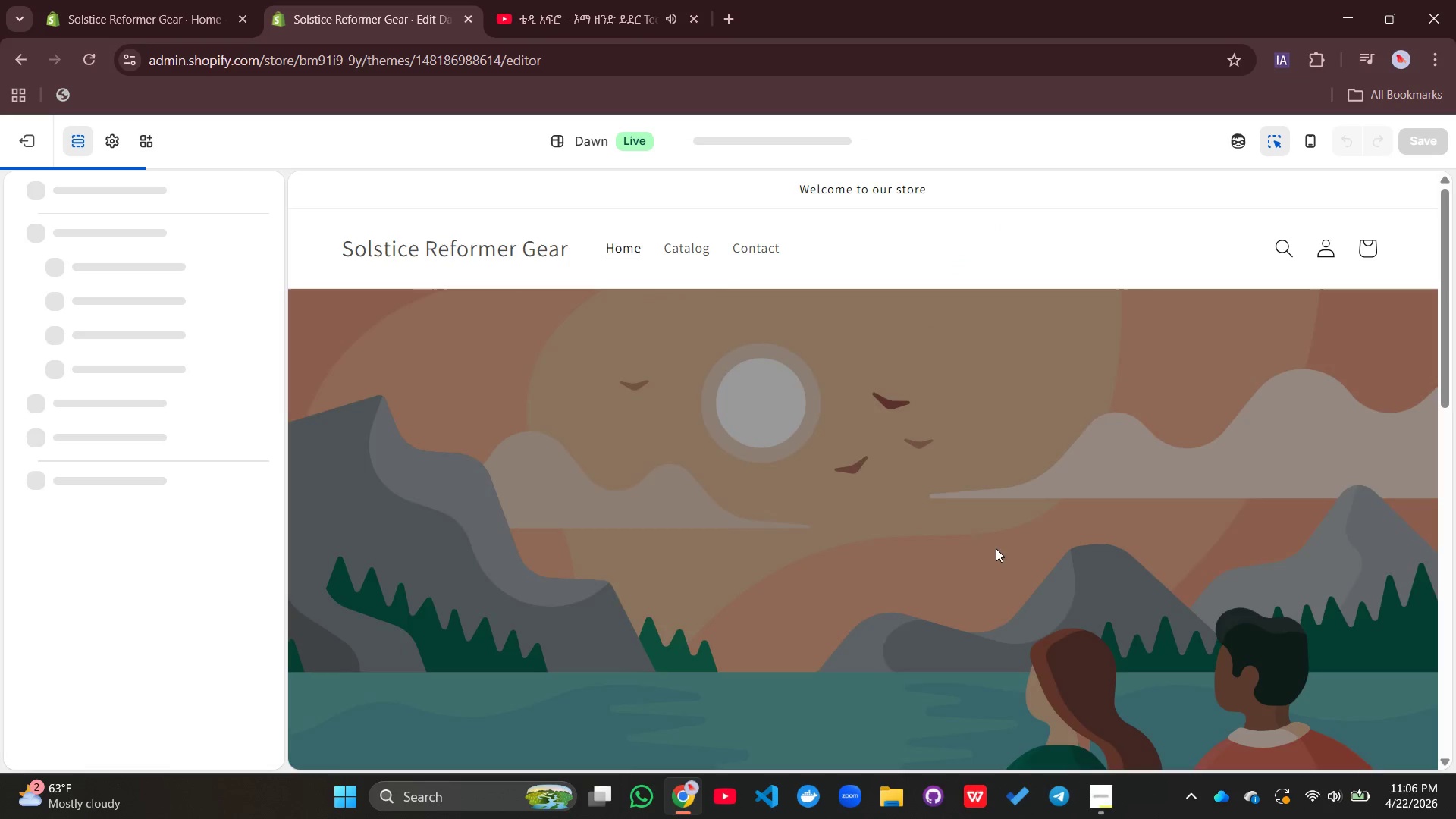 
left_click([550, 532])
 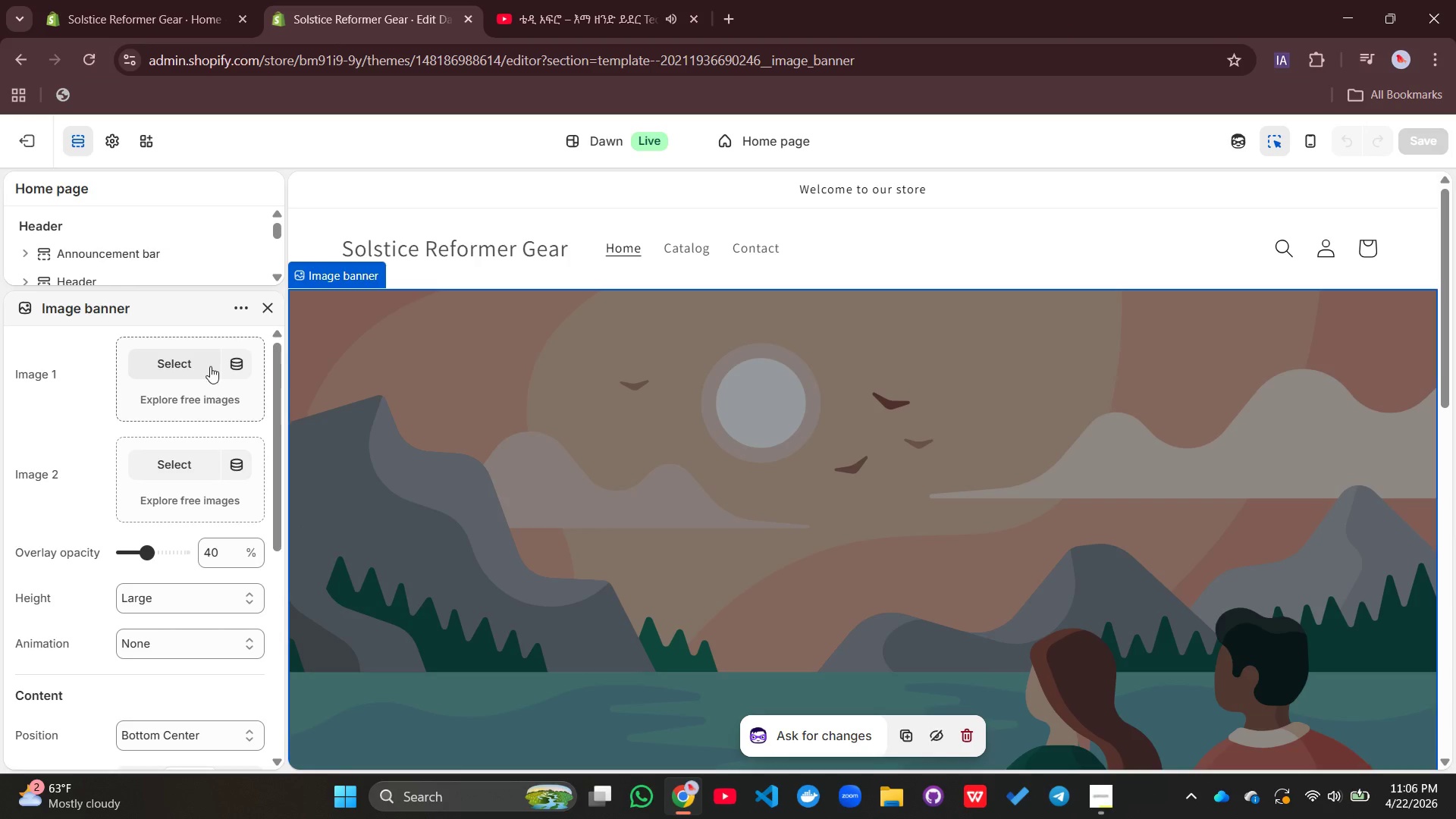 
left_click([208, 364])
 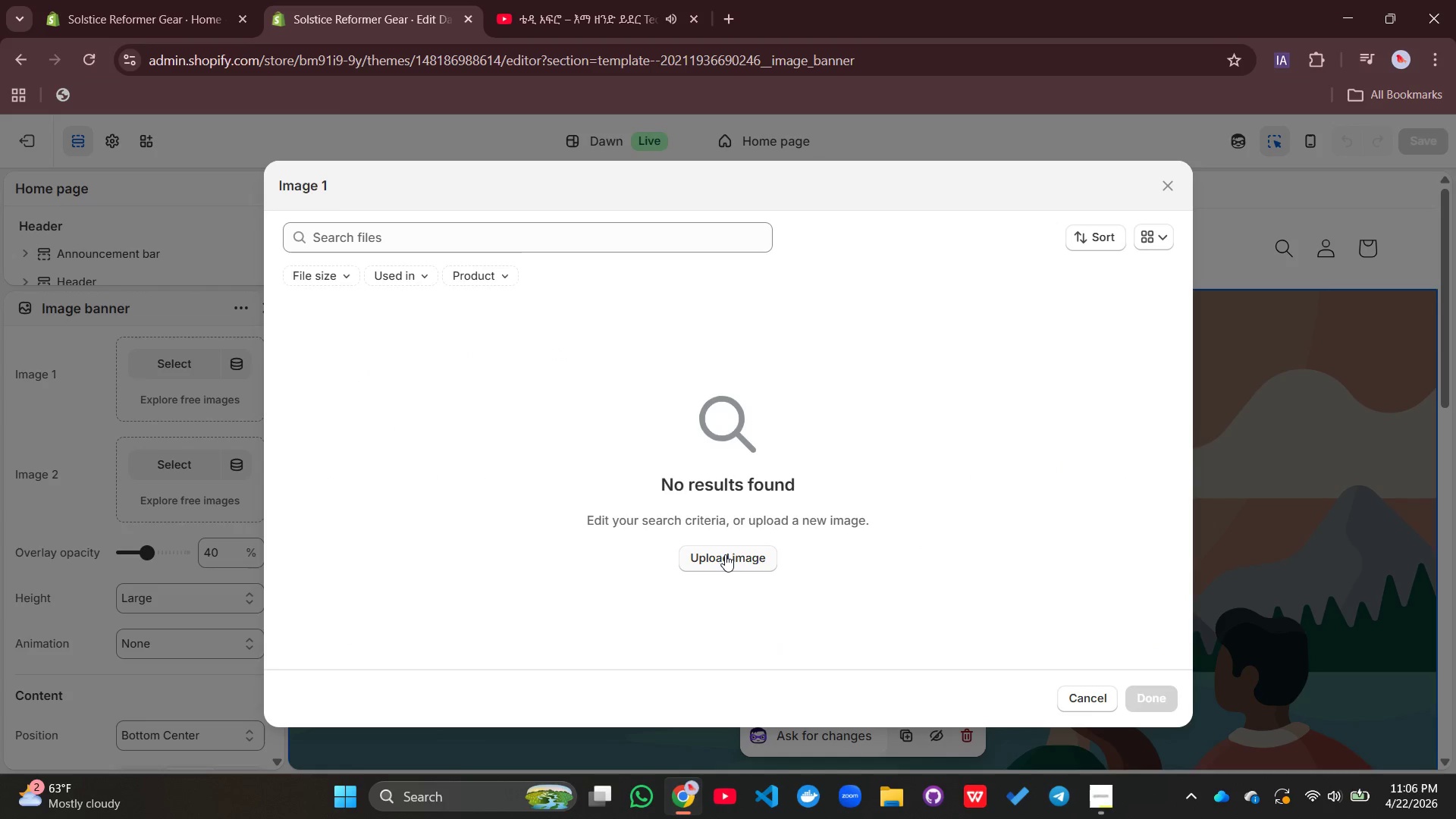 
left_click([725, 556])
 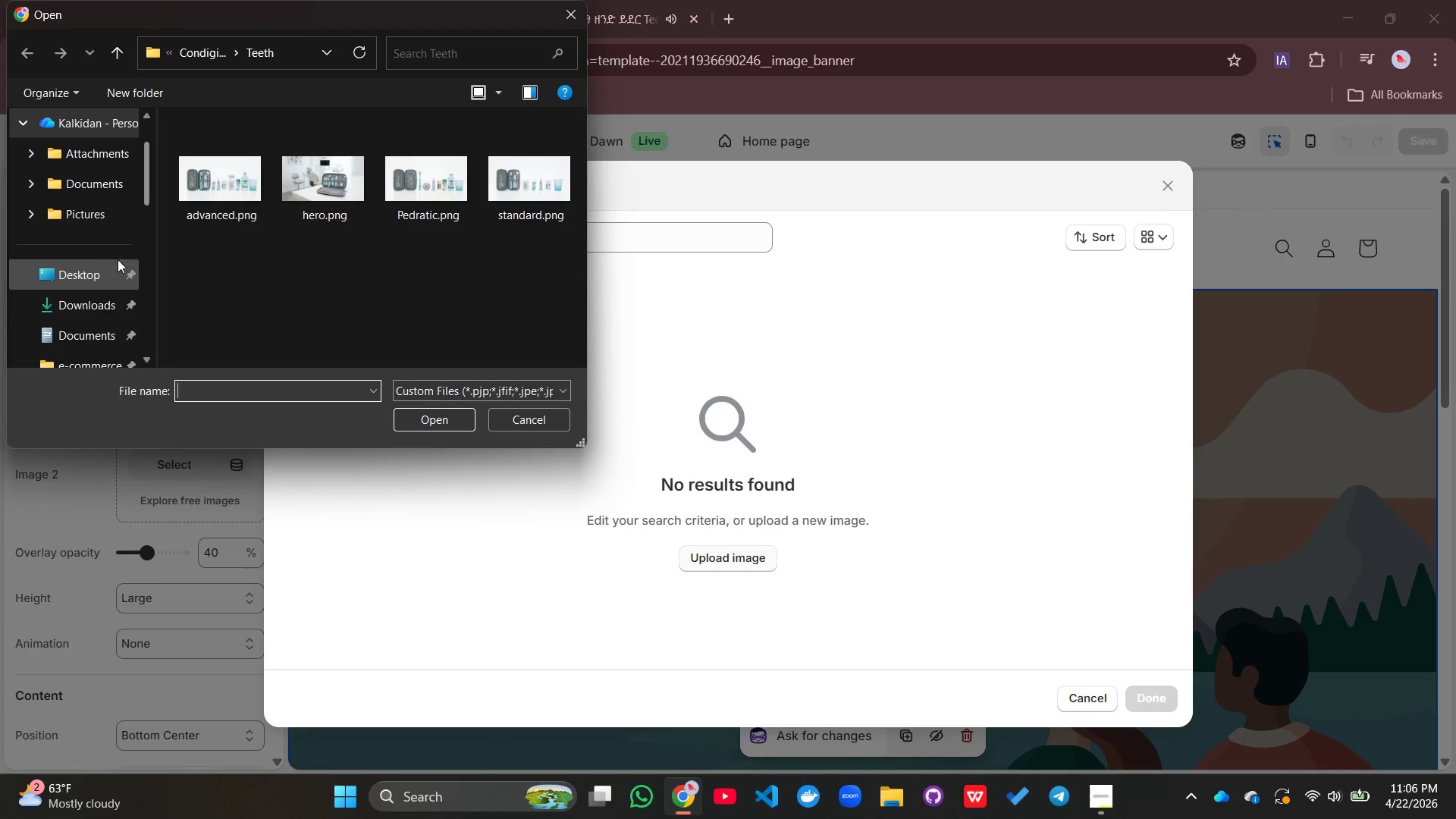 
left_click([98, 276])
 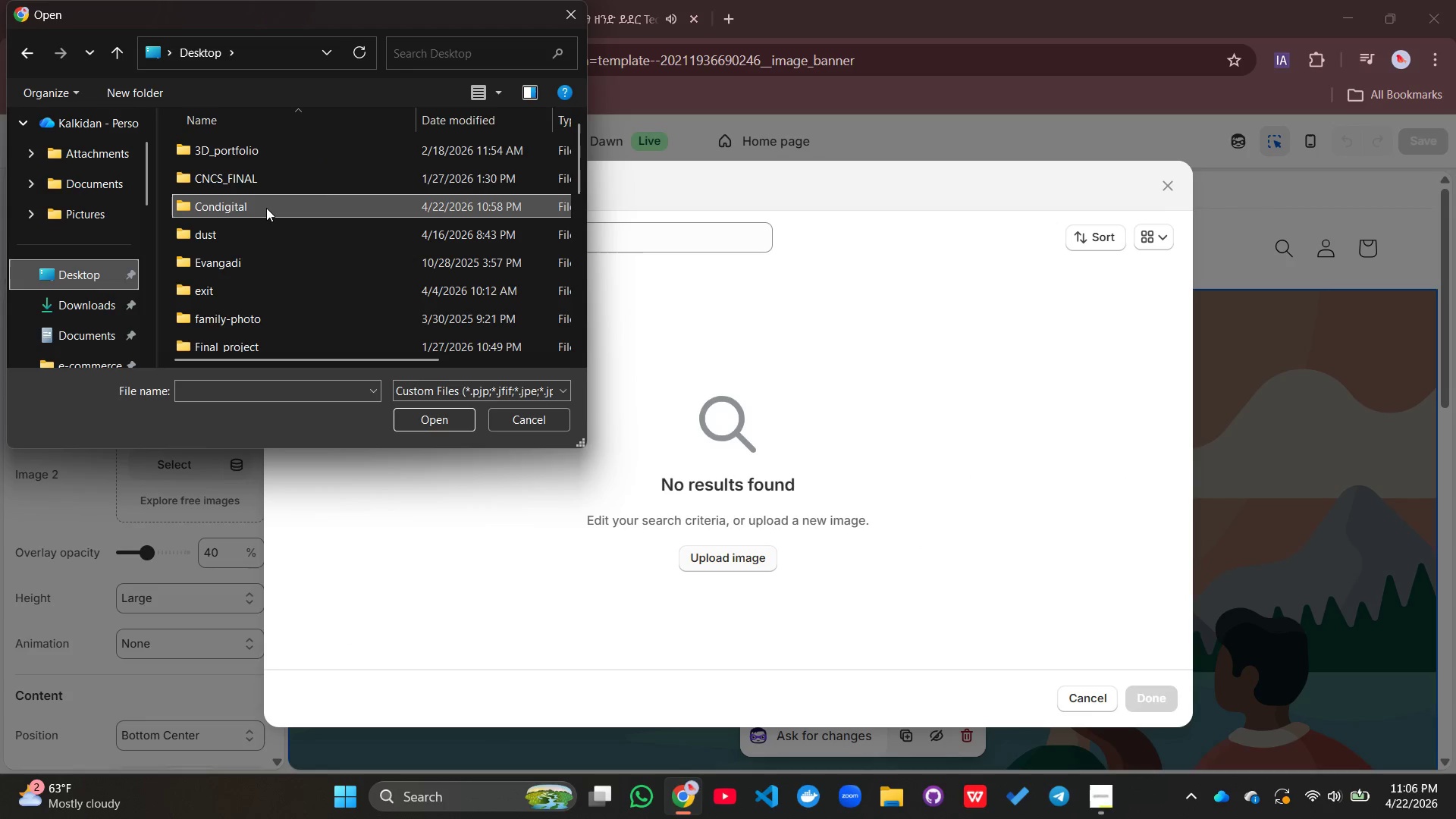 
double_click([266, 208])
 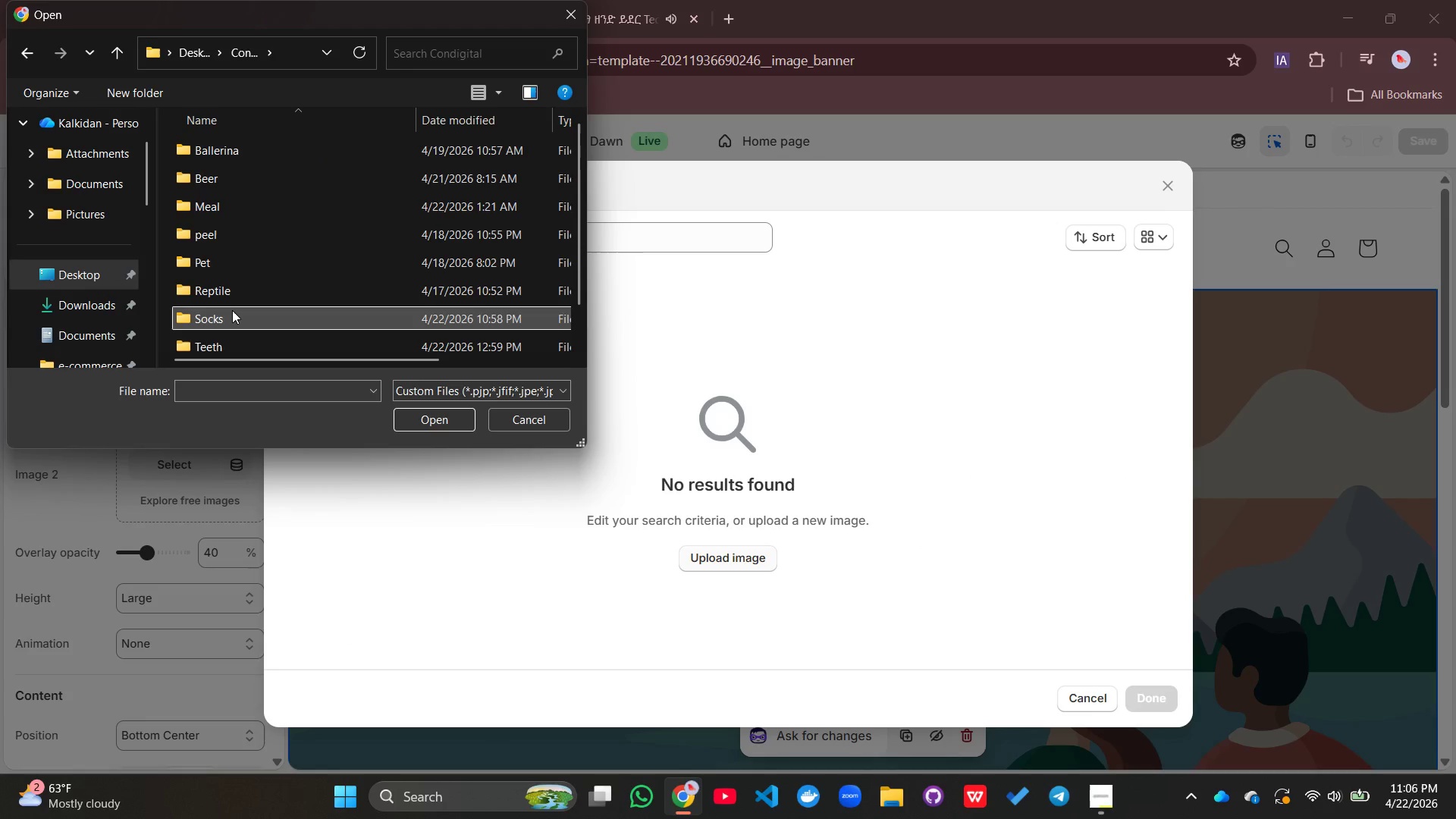 
left_click([232, 310])
 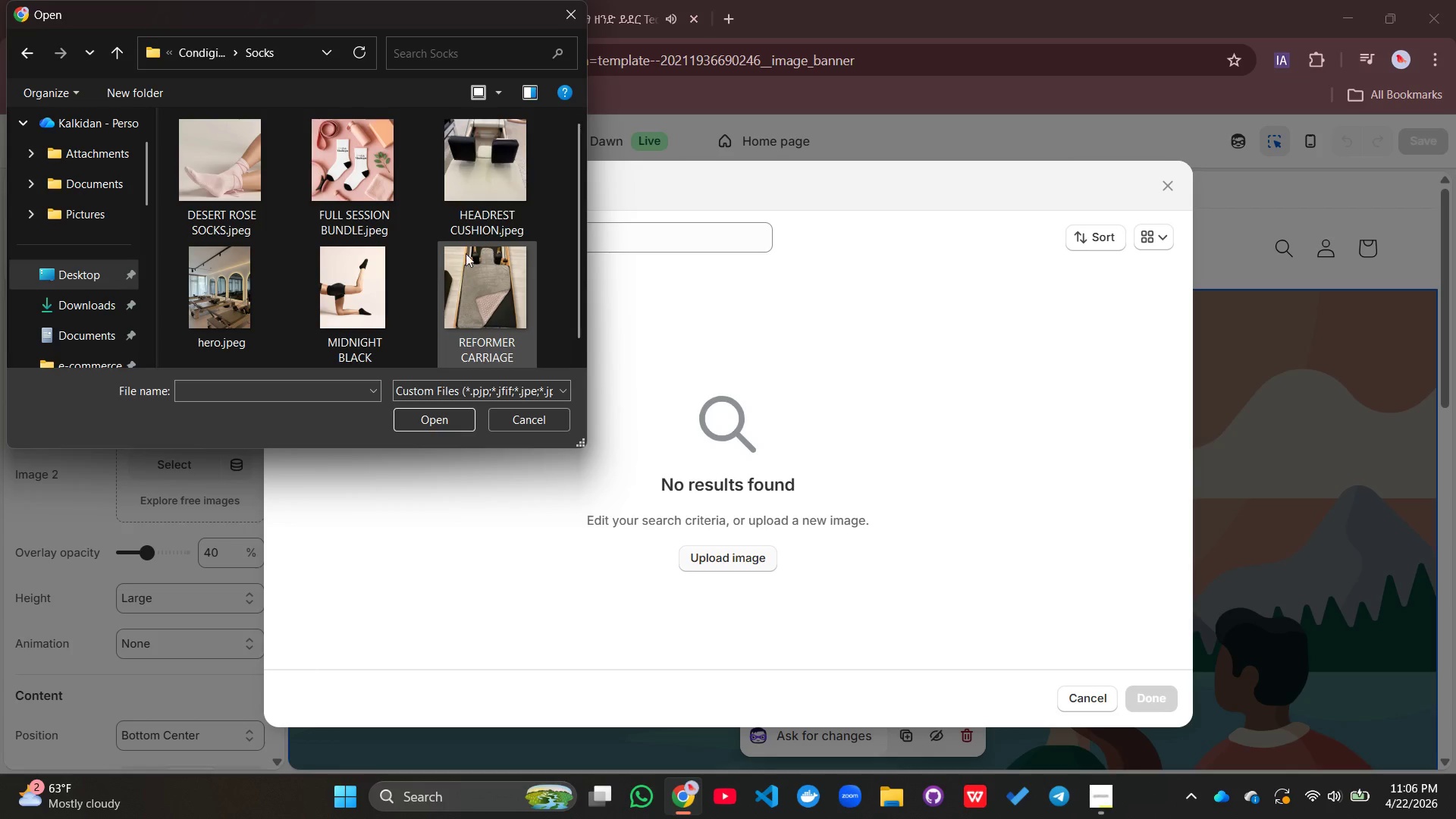 
scroll: coordinate [462, 254], scroll_direction: down, amount: 2.0
 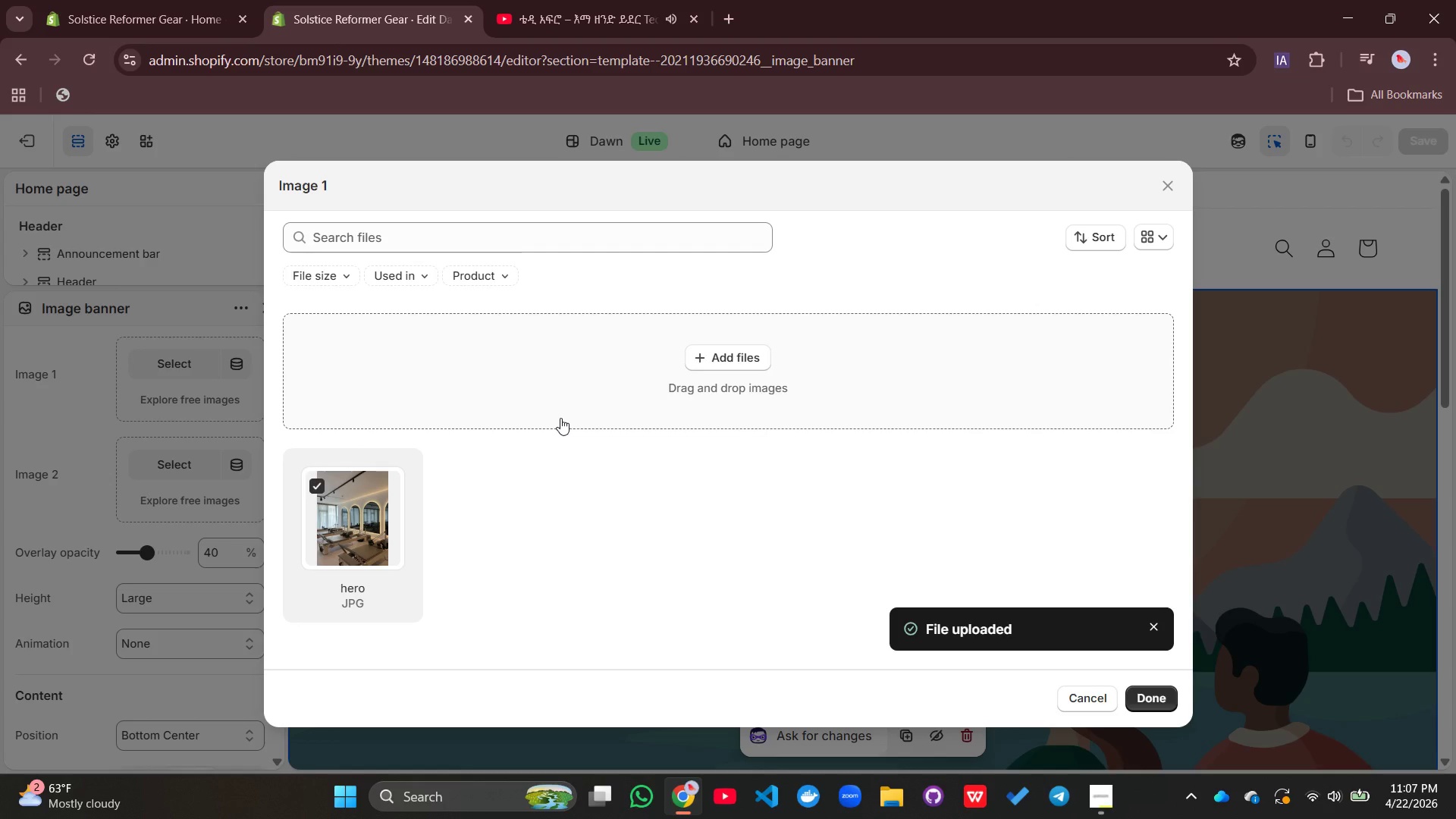 
wait(24.25)
 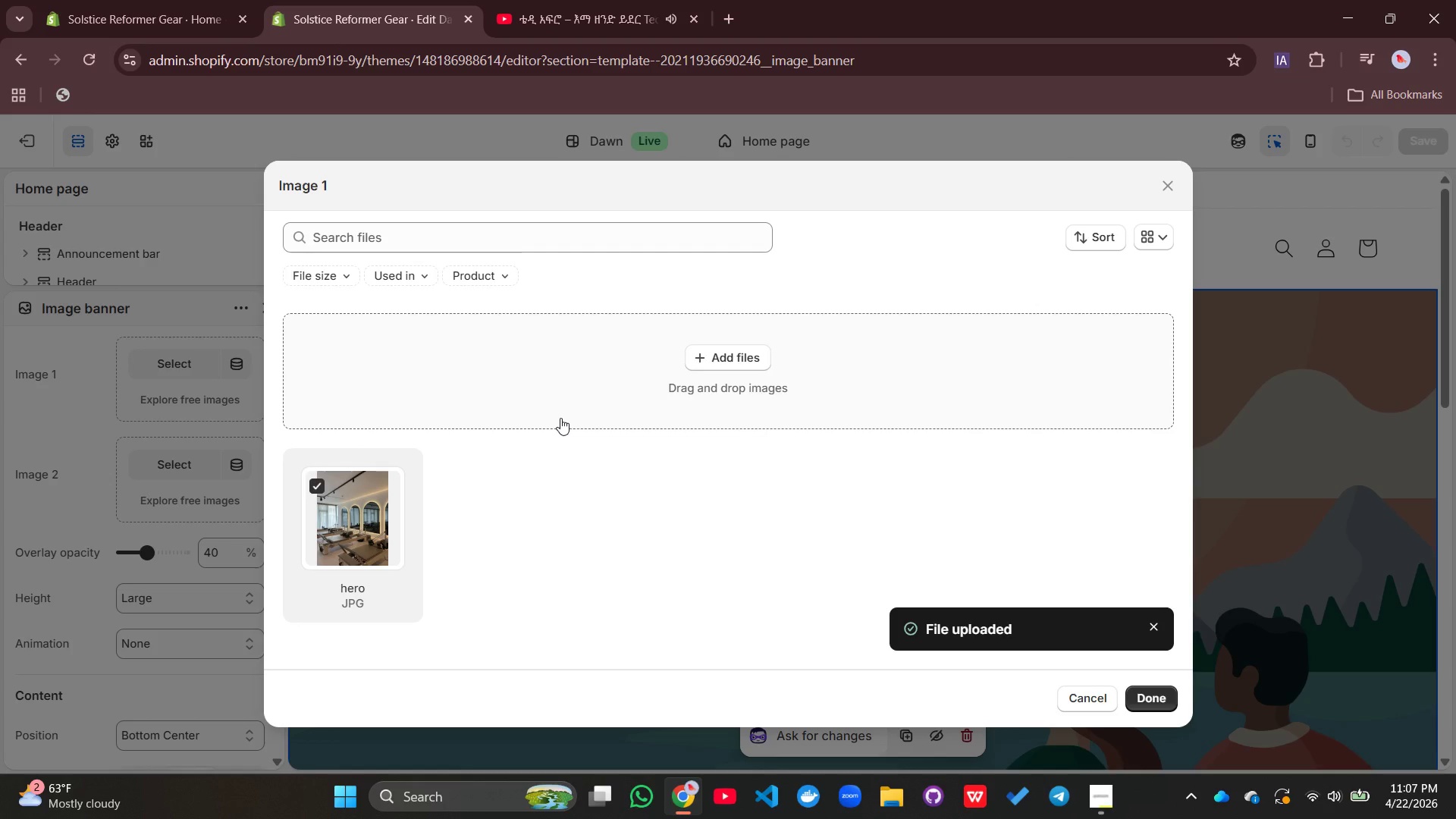 
left_click([1164, 698])
 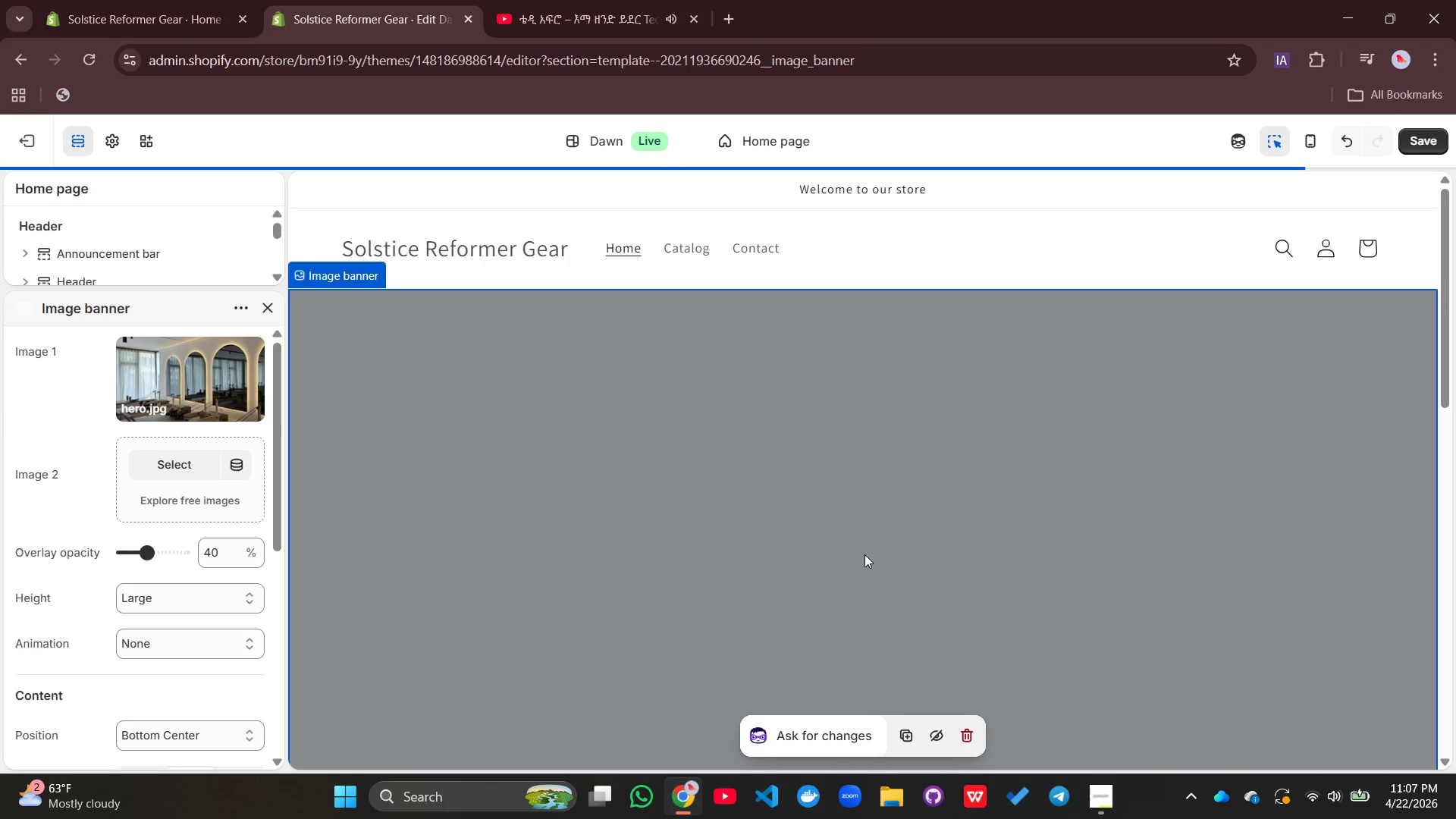 
scroll: coordinate [864, 554], scroll_direction: down, amount: 3.0
 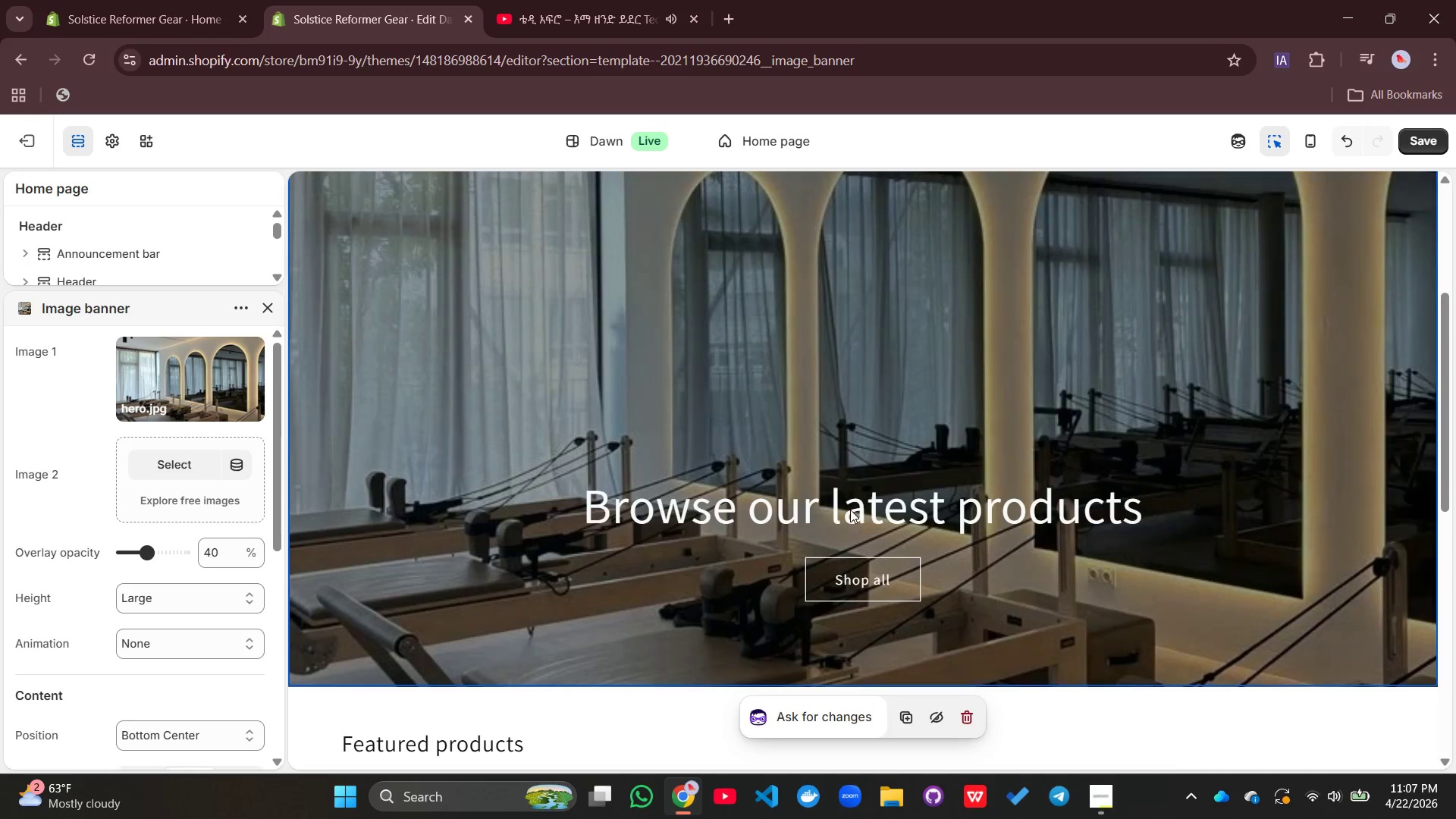 
left_click([850, 510])
 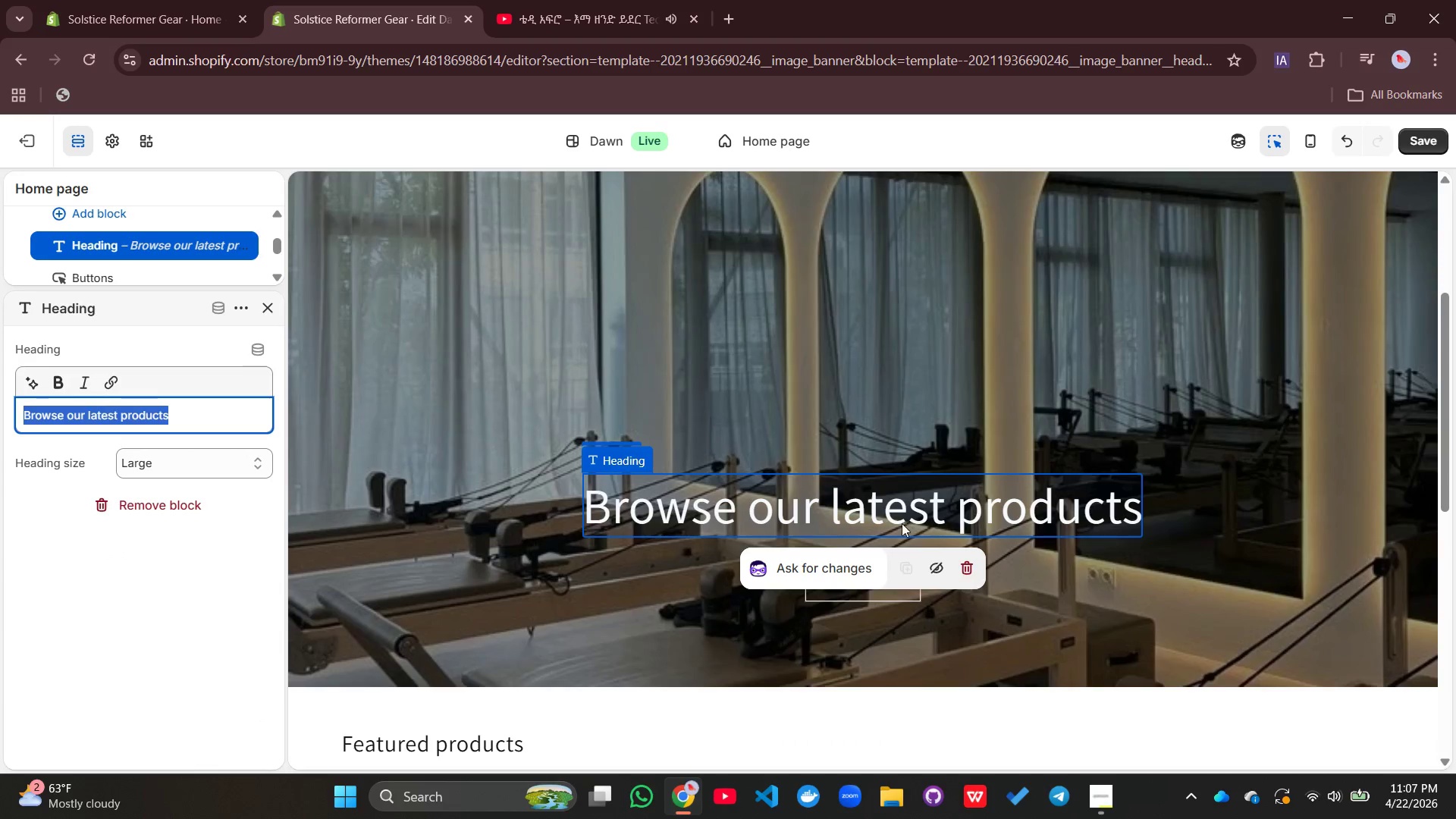 
left_click([902, 523])
 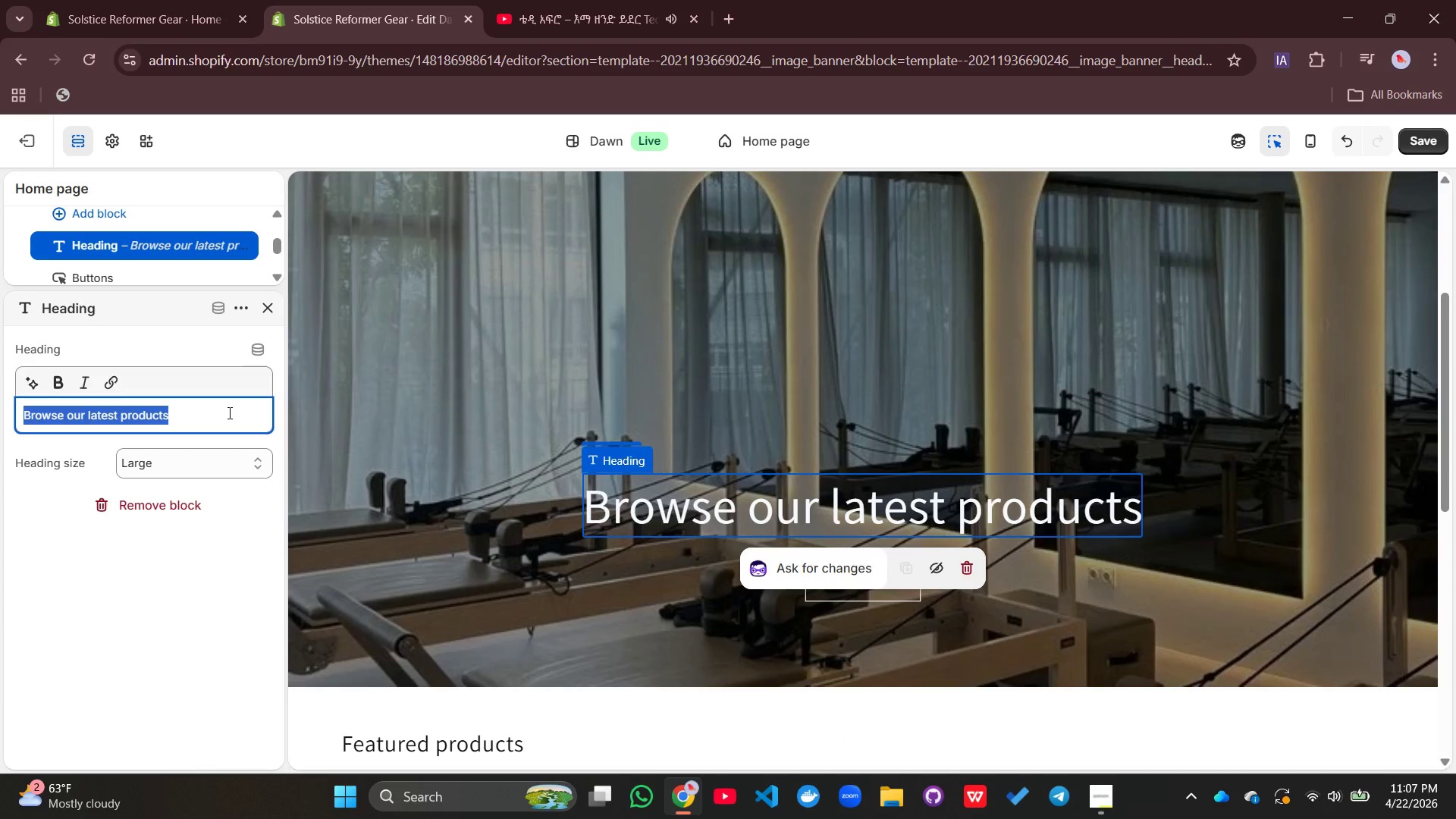 
type(Studio-Grade Grip for Every Refor,er)
key(Backspace)
key(Backspace)
key(Backspace)
type(mer Session)
 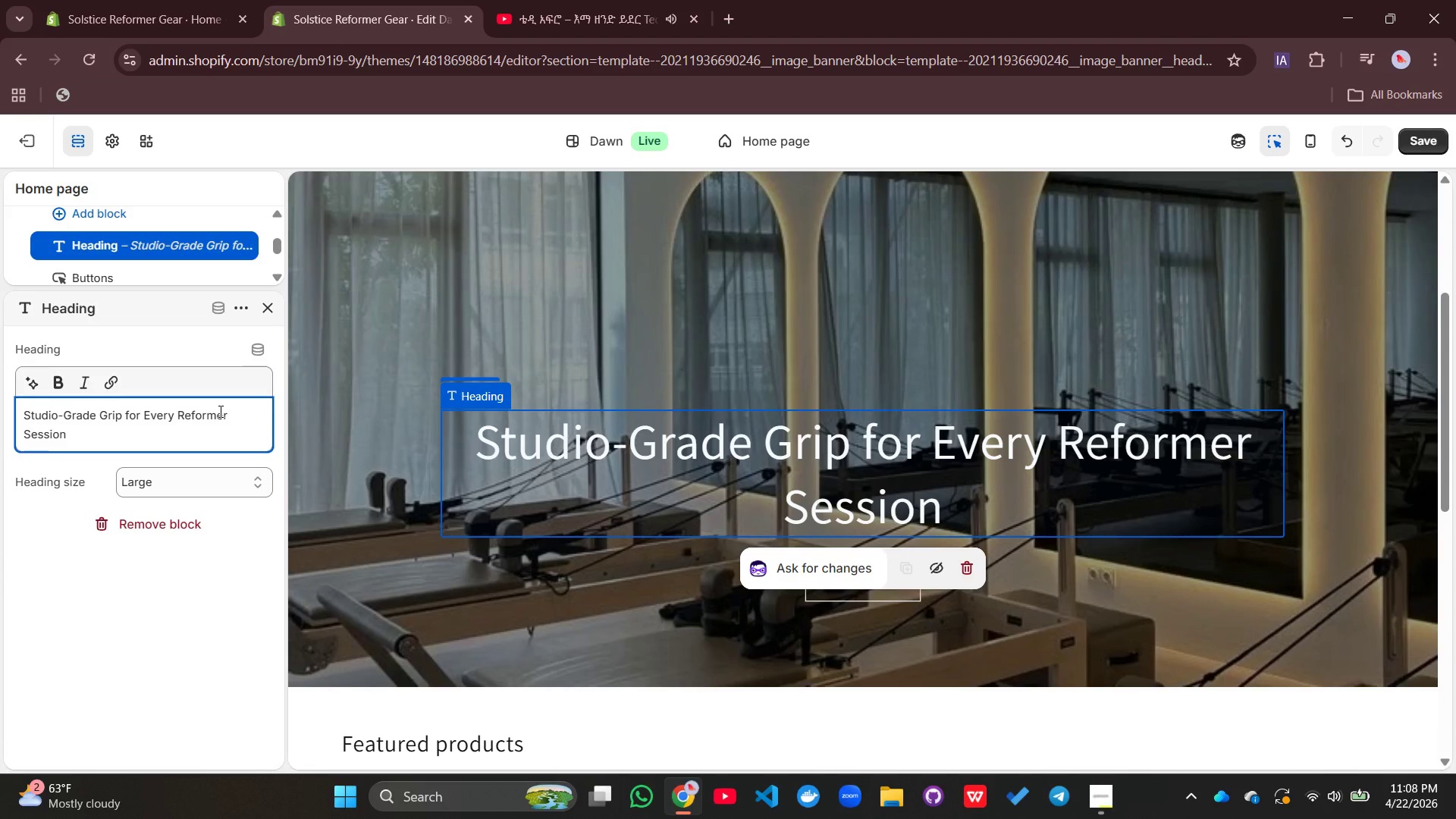 
wait(7.56)
 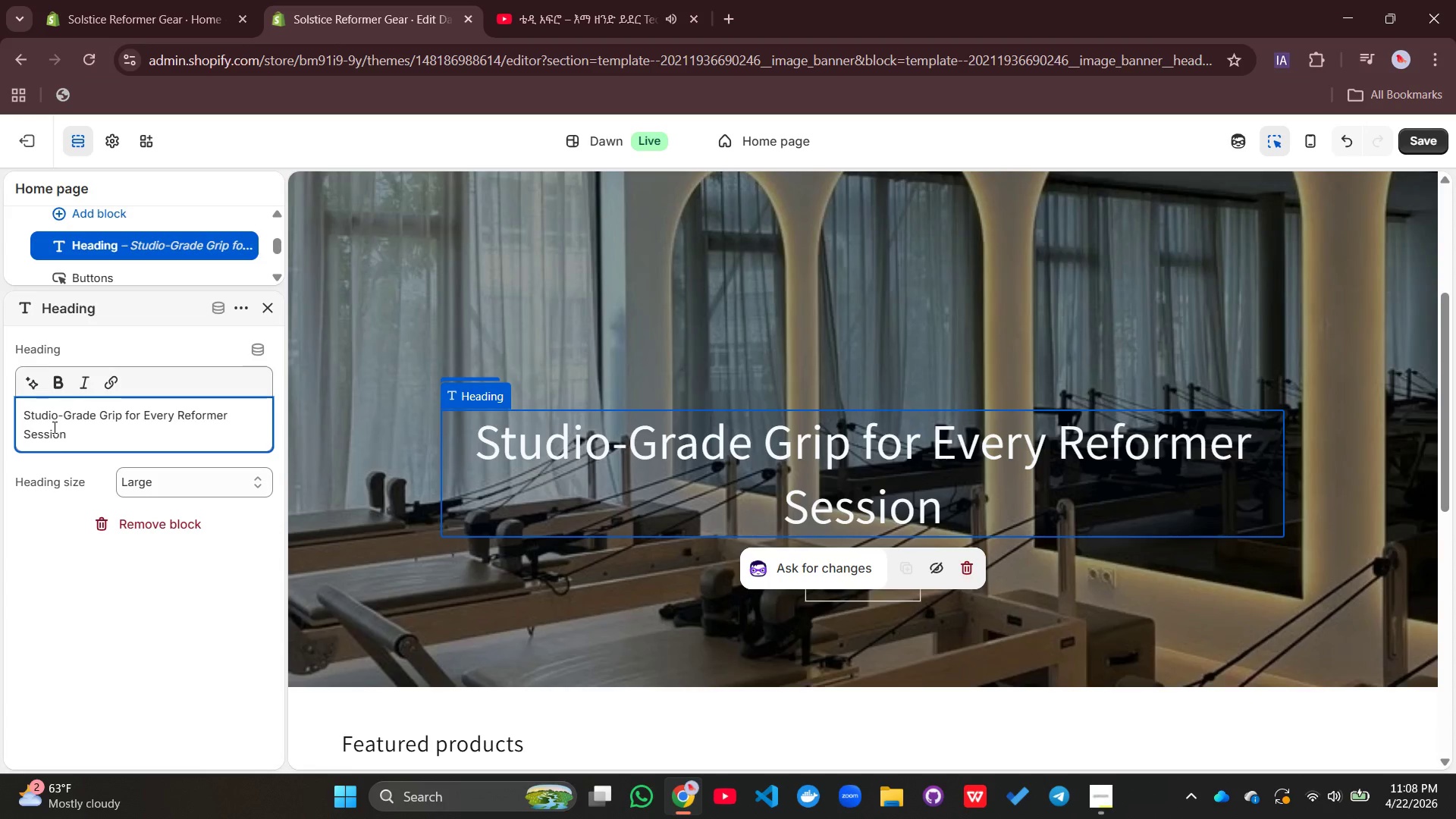 
left_click([501, 359])
 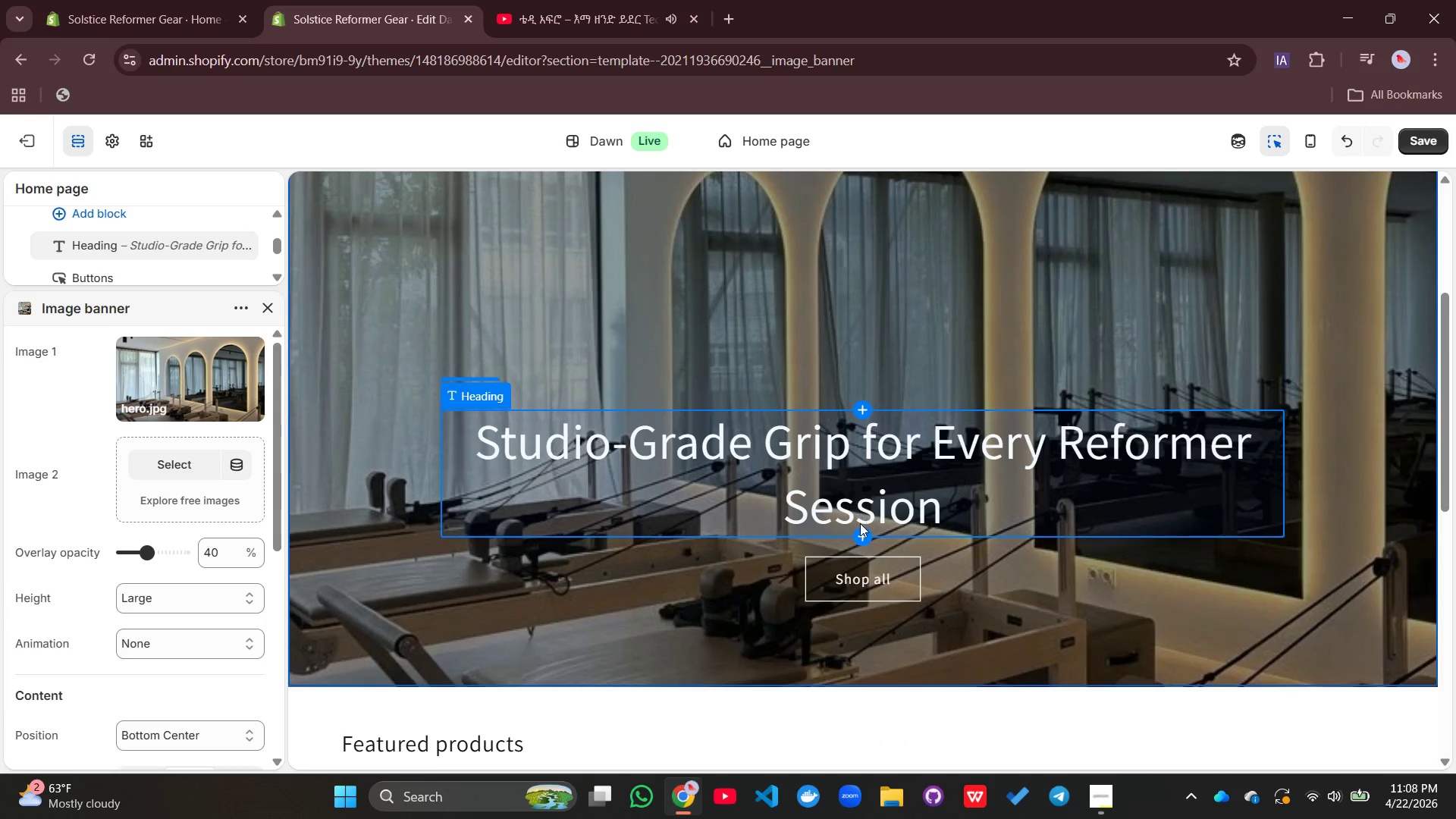 
left_click([860, 532])
 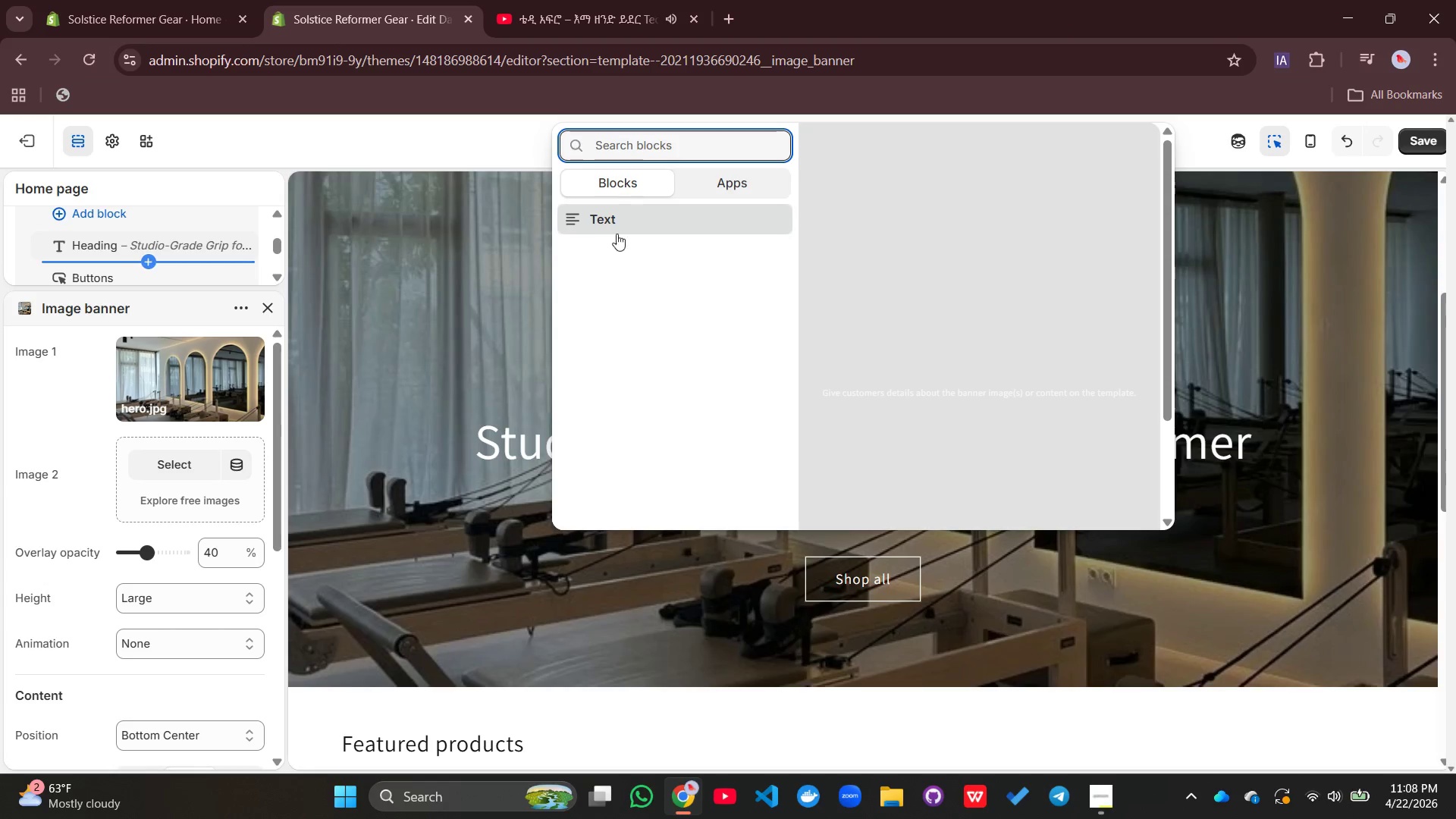 
left_click([619, 227])
 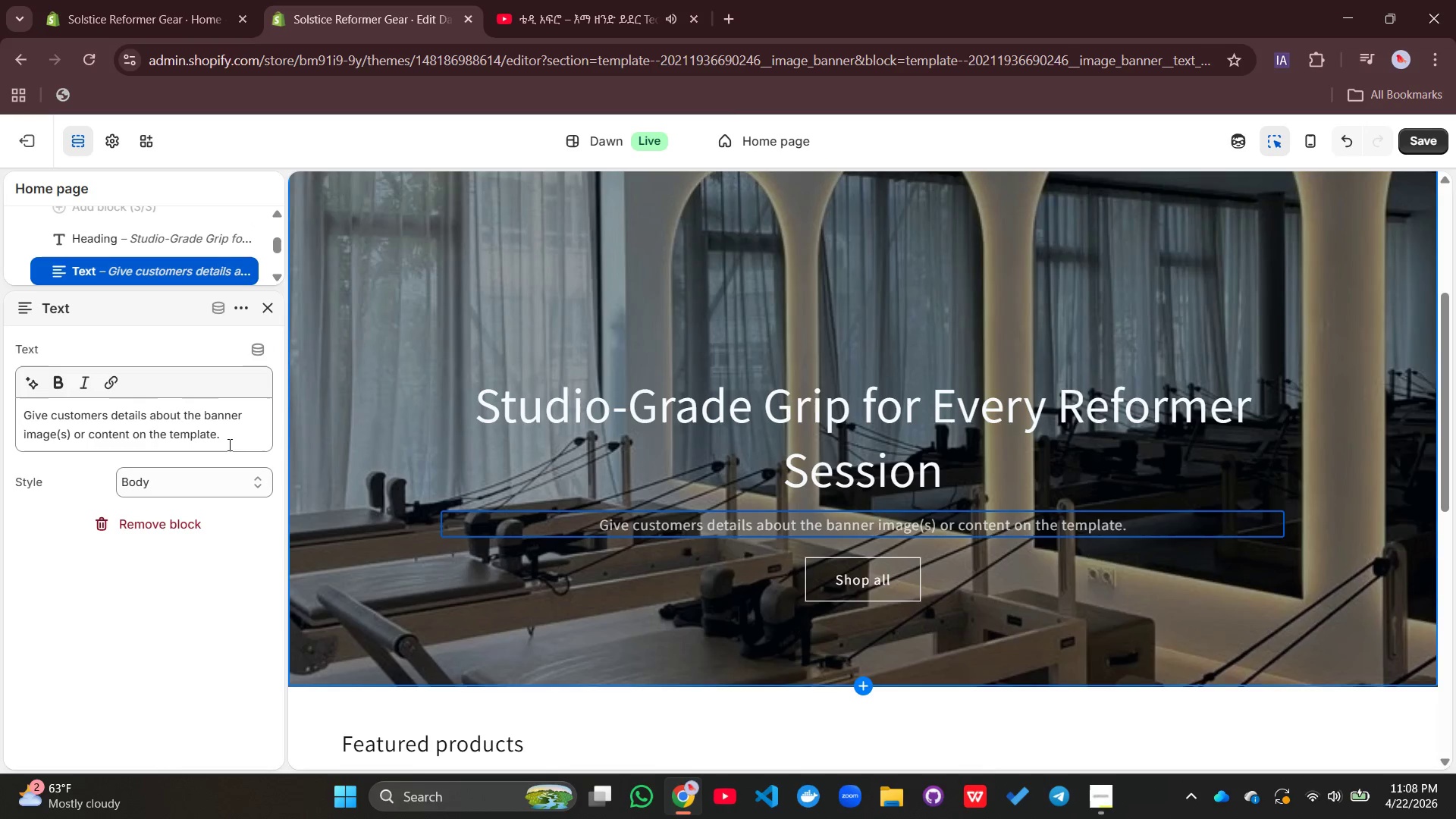 
left_click_drag(start_coordinate=[228, 445], to_coordinate=[2, 407])
 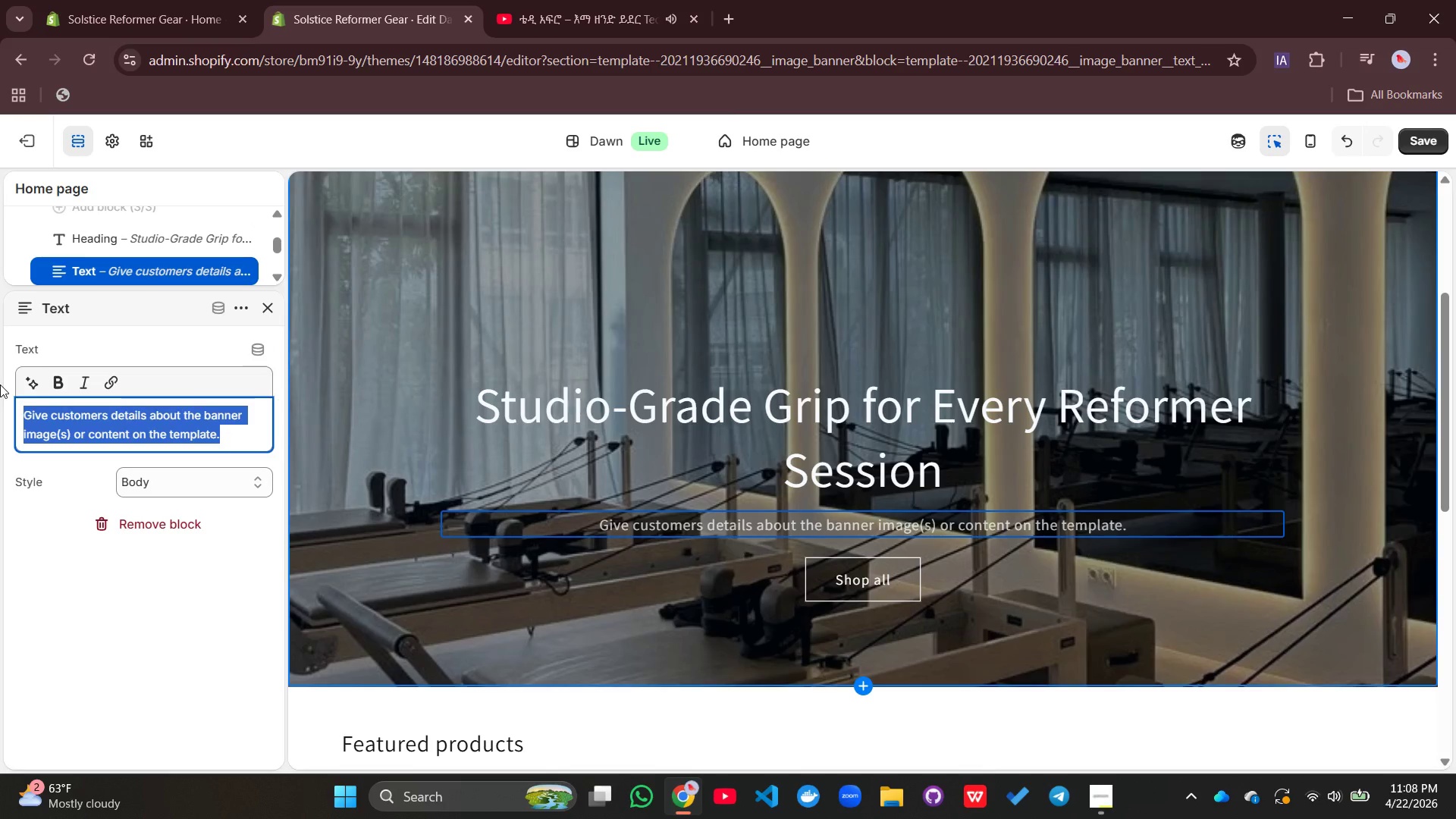 
key(Backspace)
type(Enginn)
key(Backspace)
type(eered)
key(Backspace)
type(d for hot )
 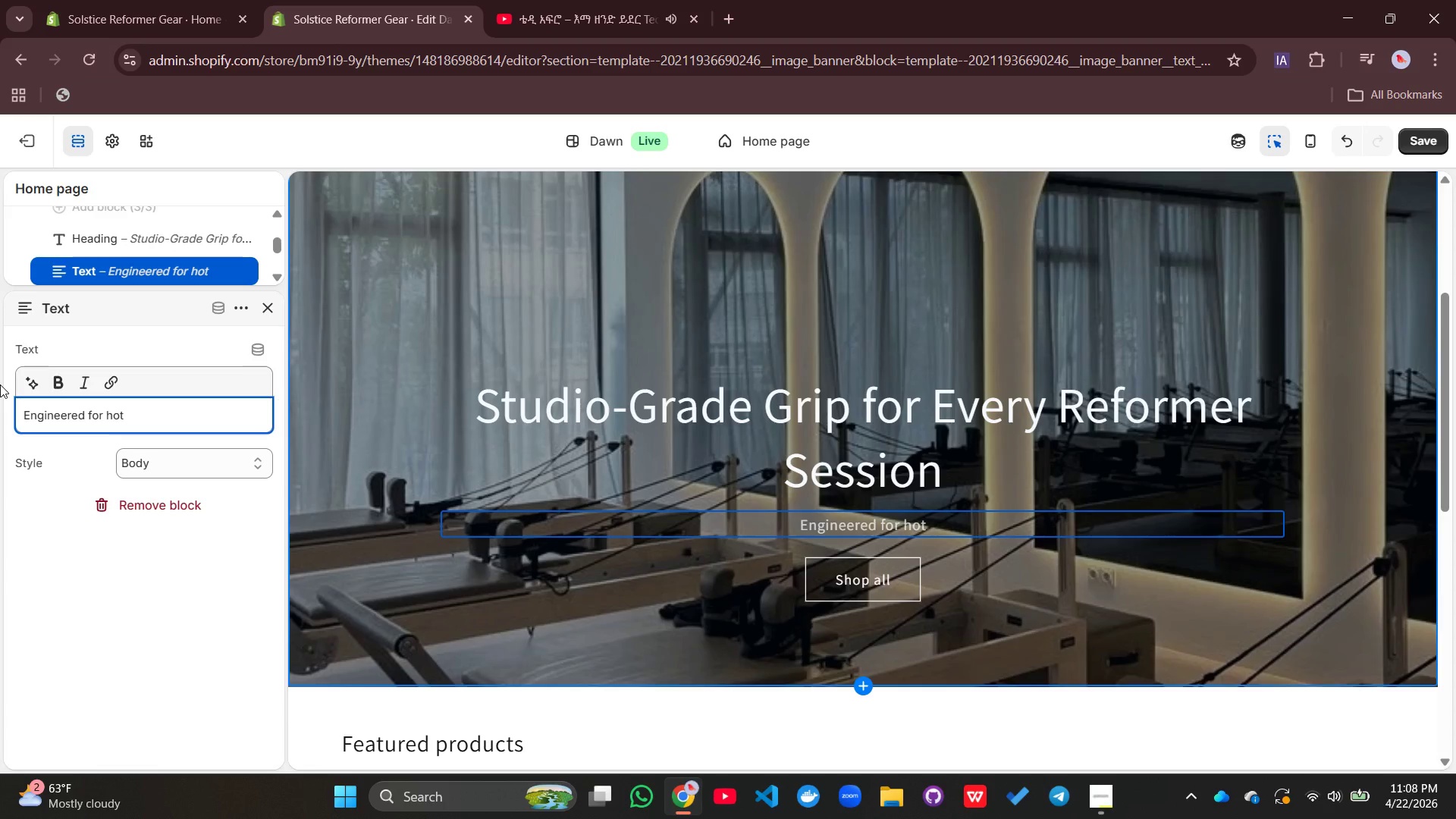 
type(pilates, out=r)
key(Backspace)
key(Backspace)
key(Backspace)
type(r high-performance accessories )
 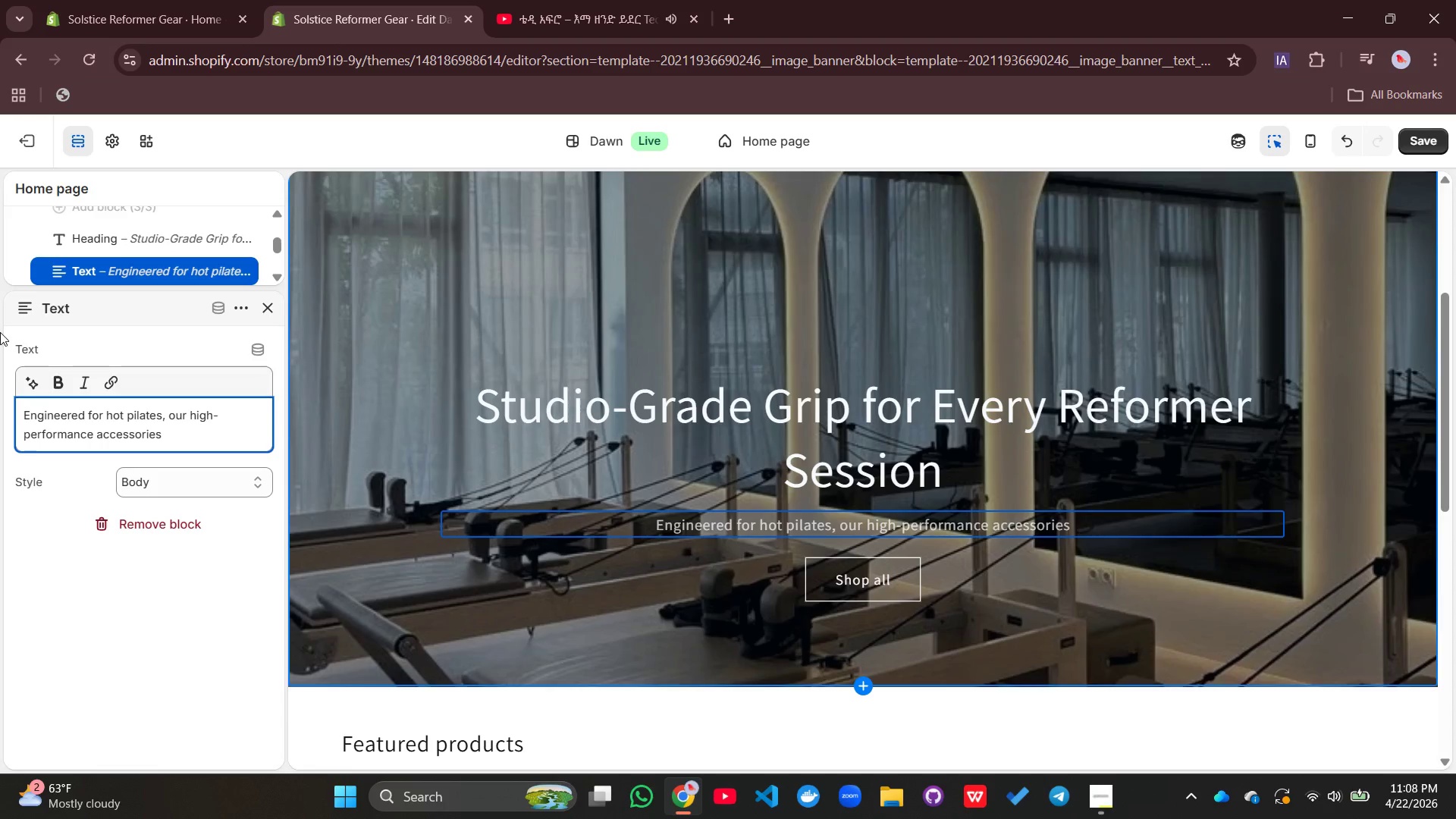 
type(combine sweaar-)
key(Backspace)
key(Backspace)
key(Backspace)
type(t-wicking comfort, non-slip stability )
 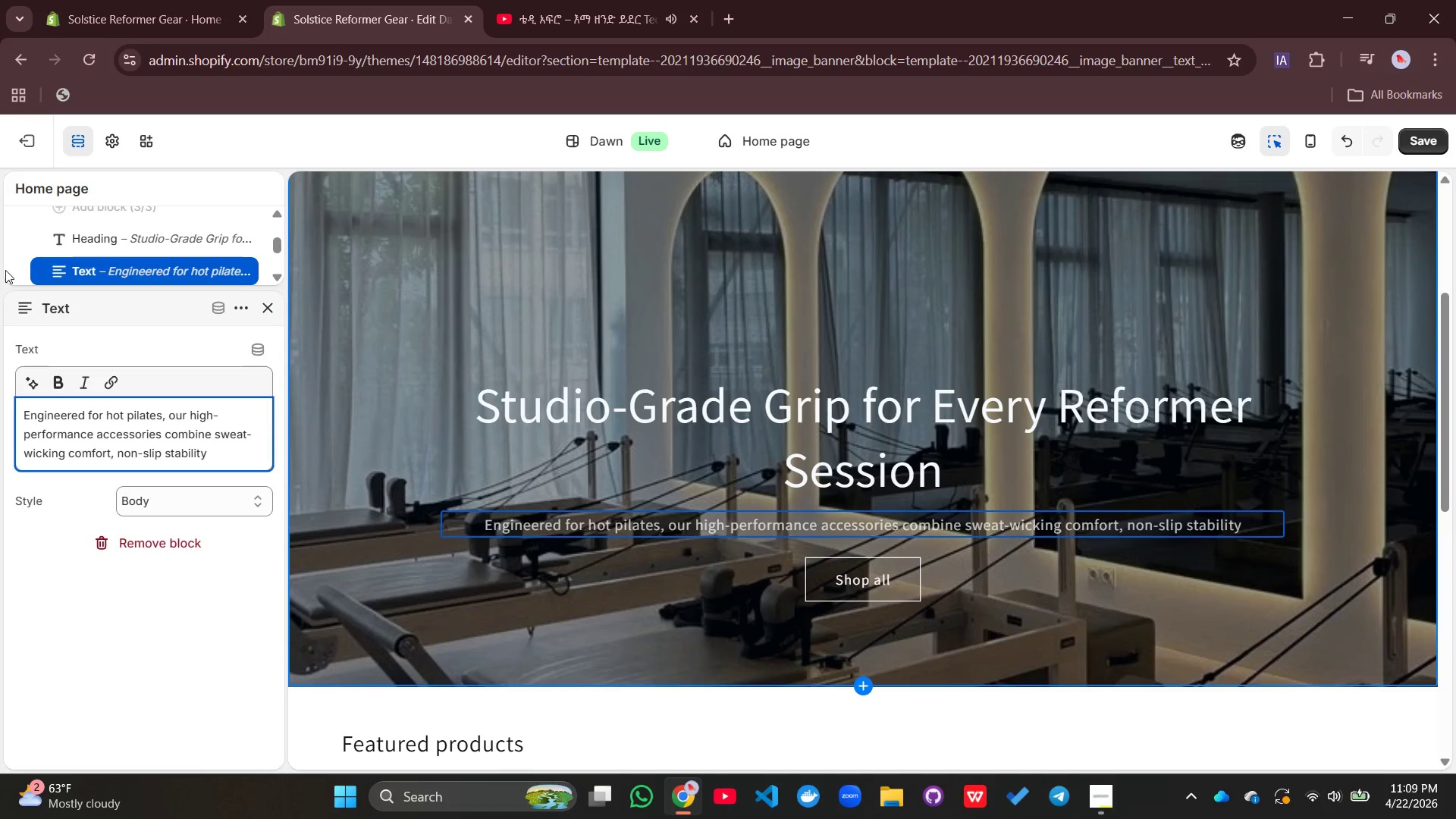 
left_click([5, 270])
 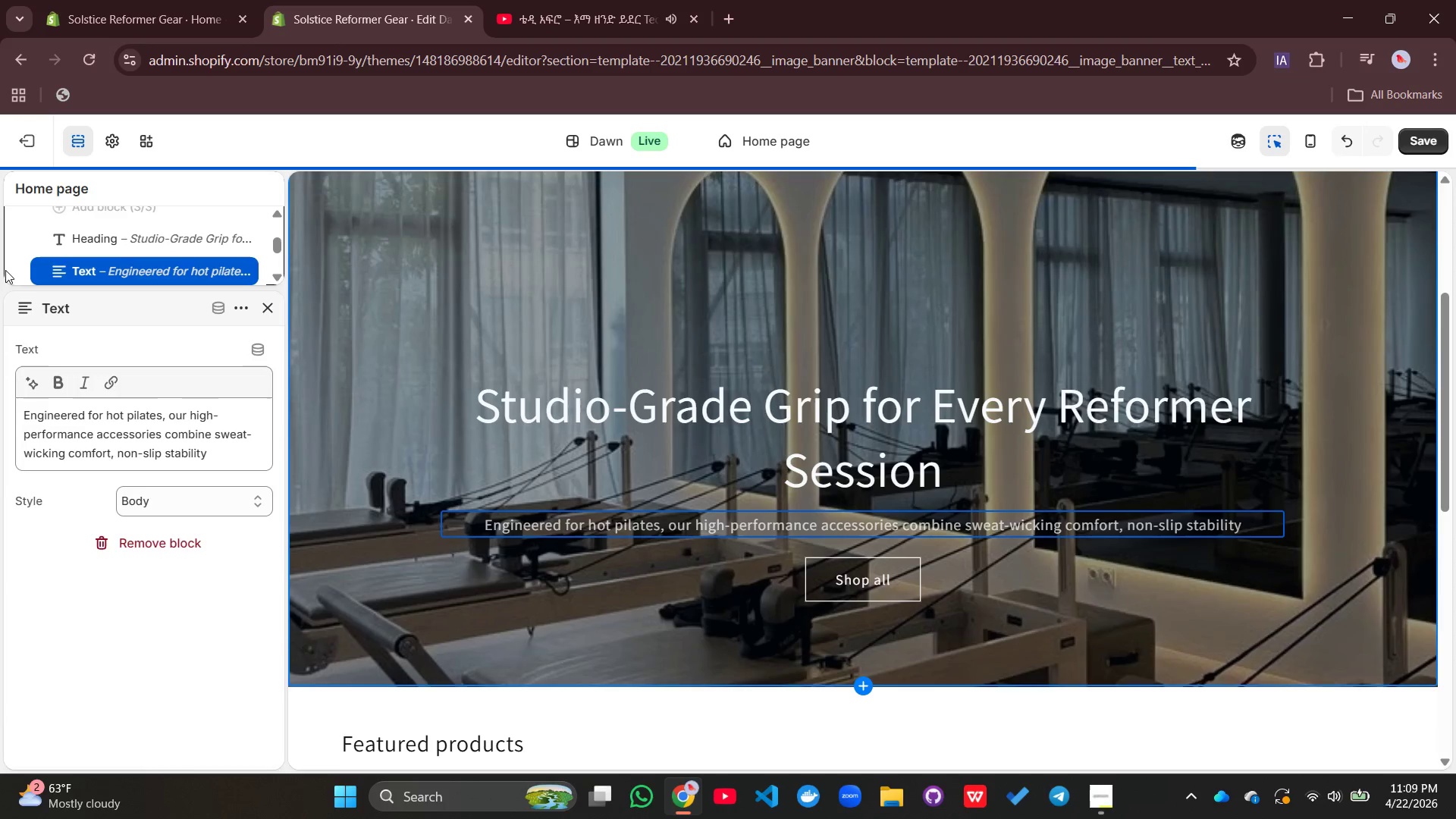 
type(and )
 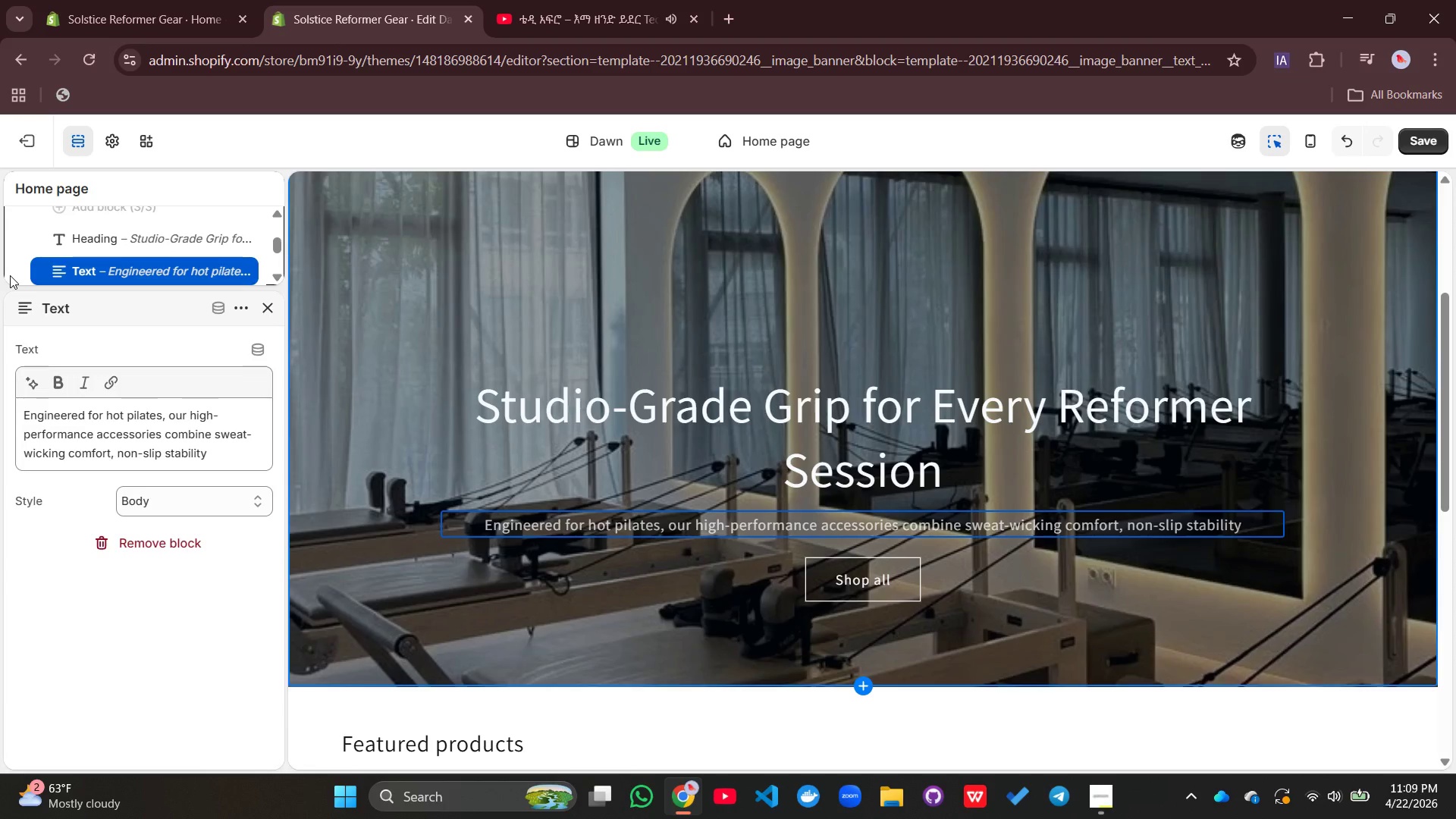 
type(uncompo)
 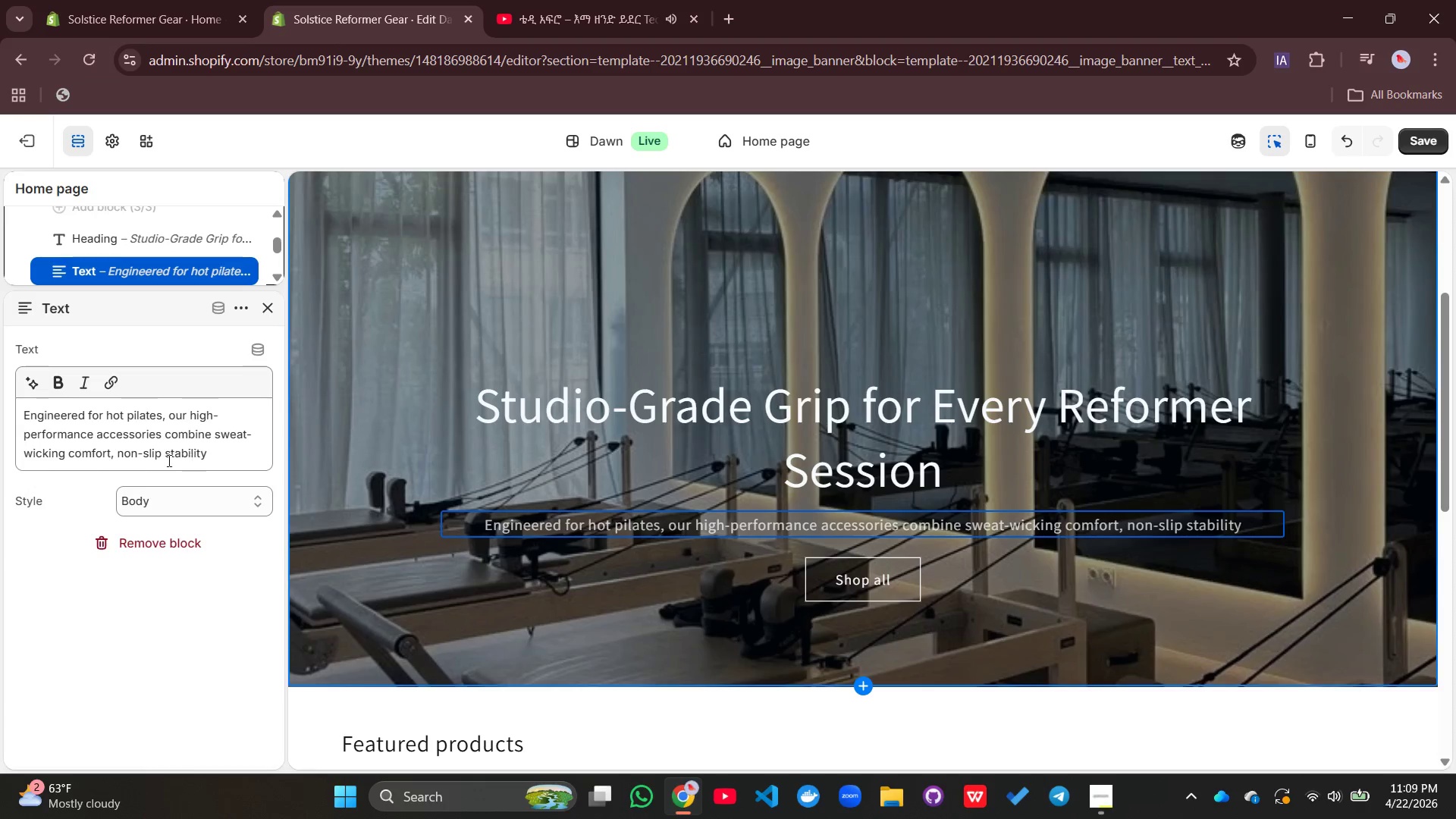 
left_click([225, 460])
 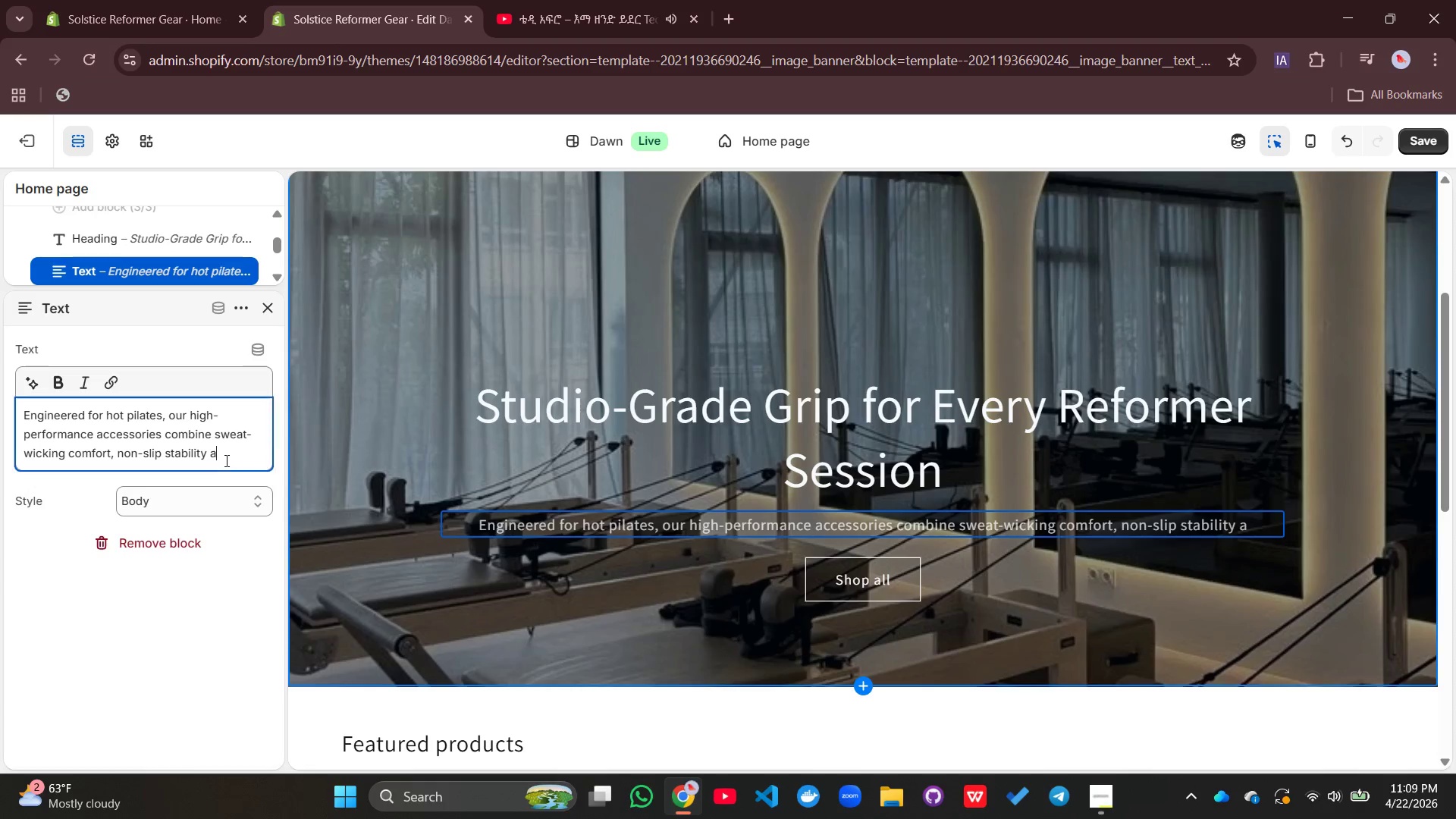 
type(and ni)
key(Backspace)
 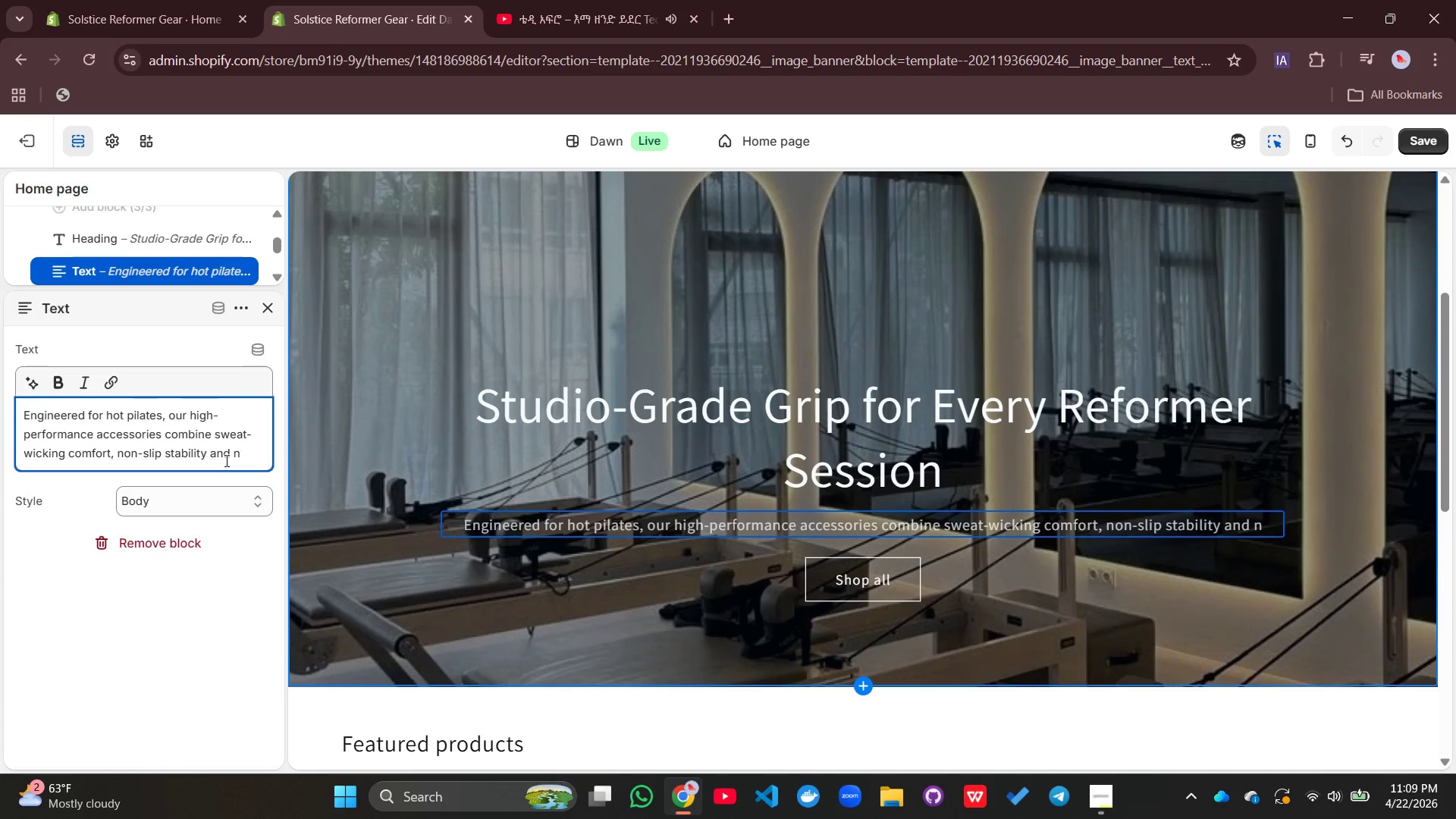 
key(Backspace)
 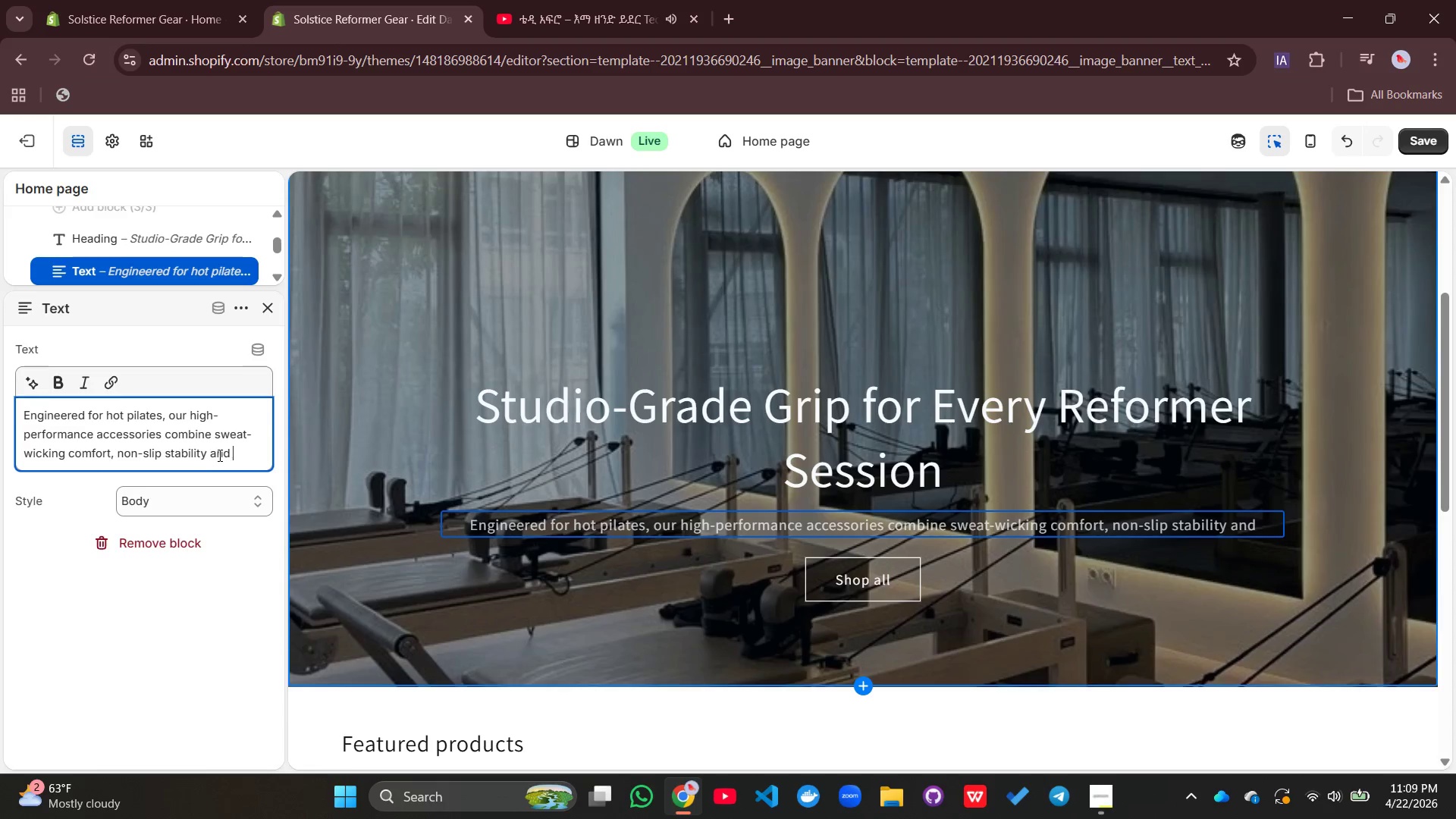 
left_click([210, 455])
 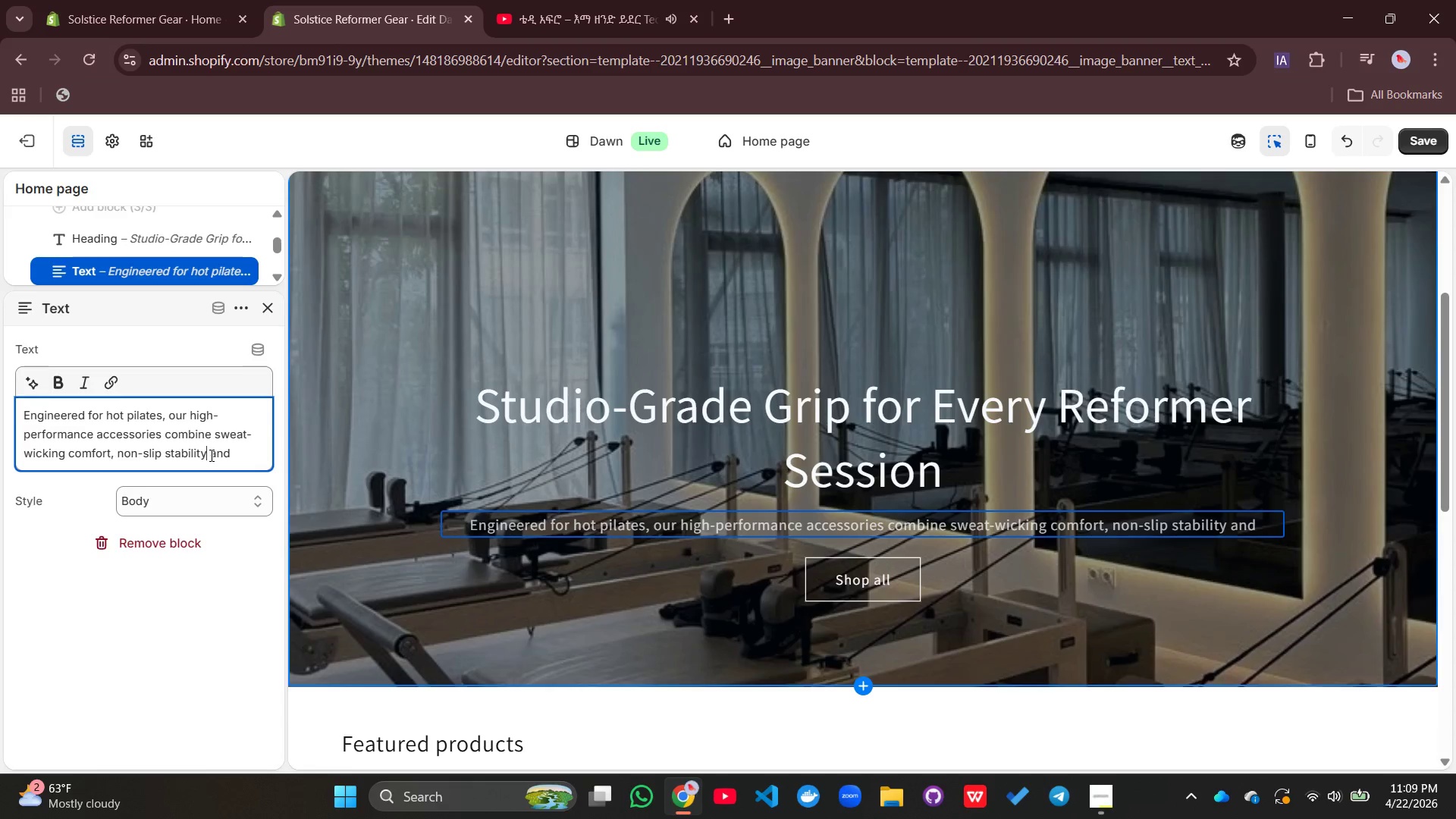 
key(ArrowLeft)
 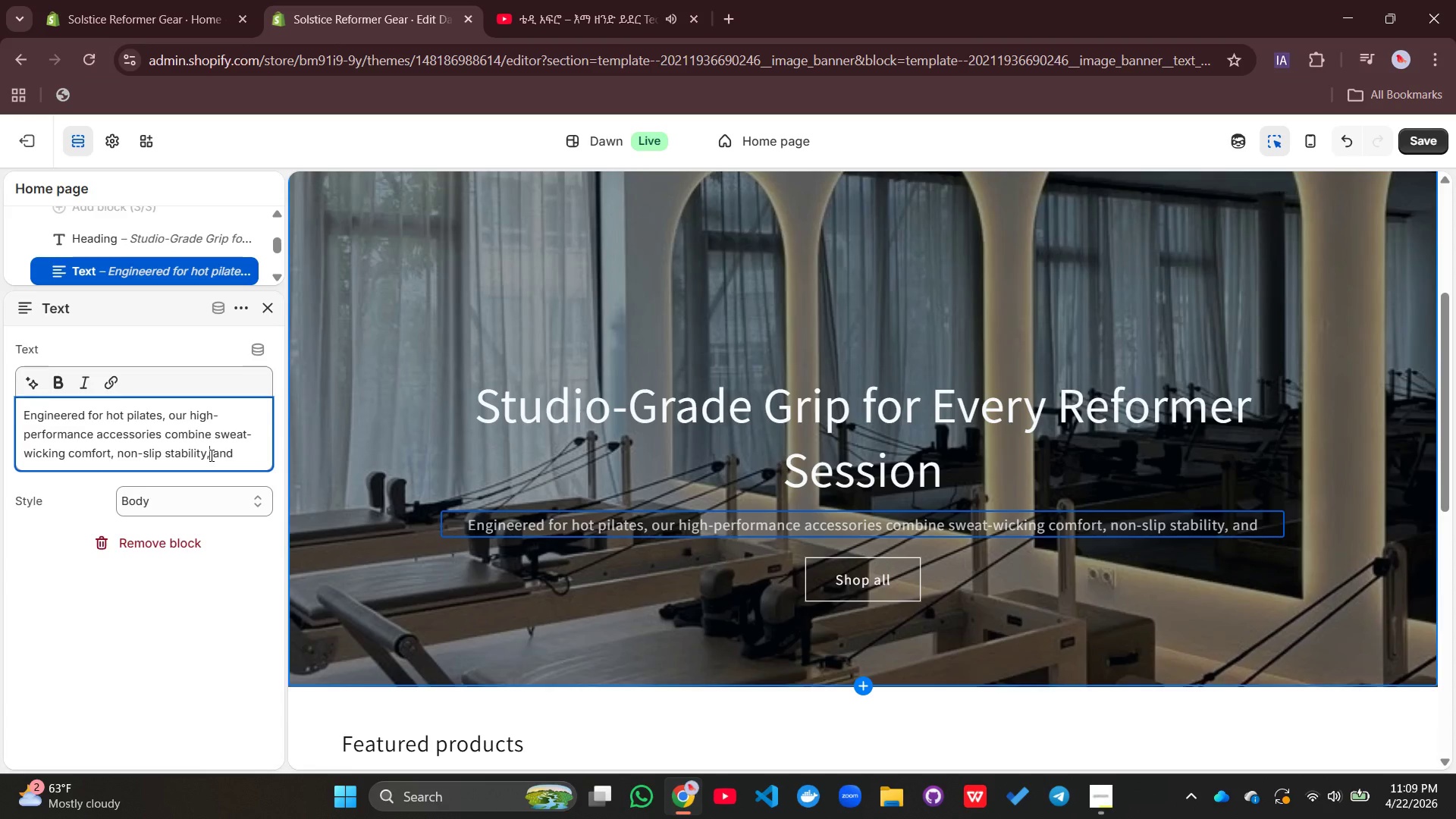 
key(Comma)
 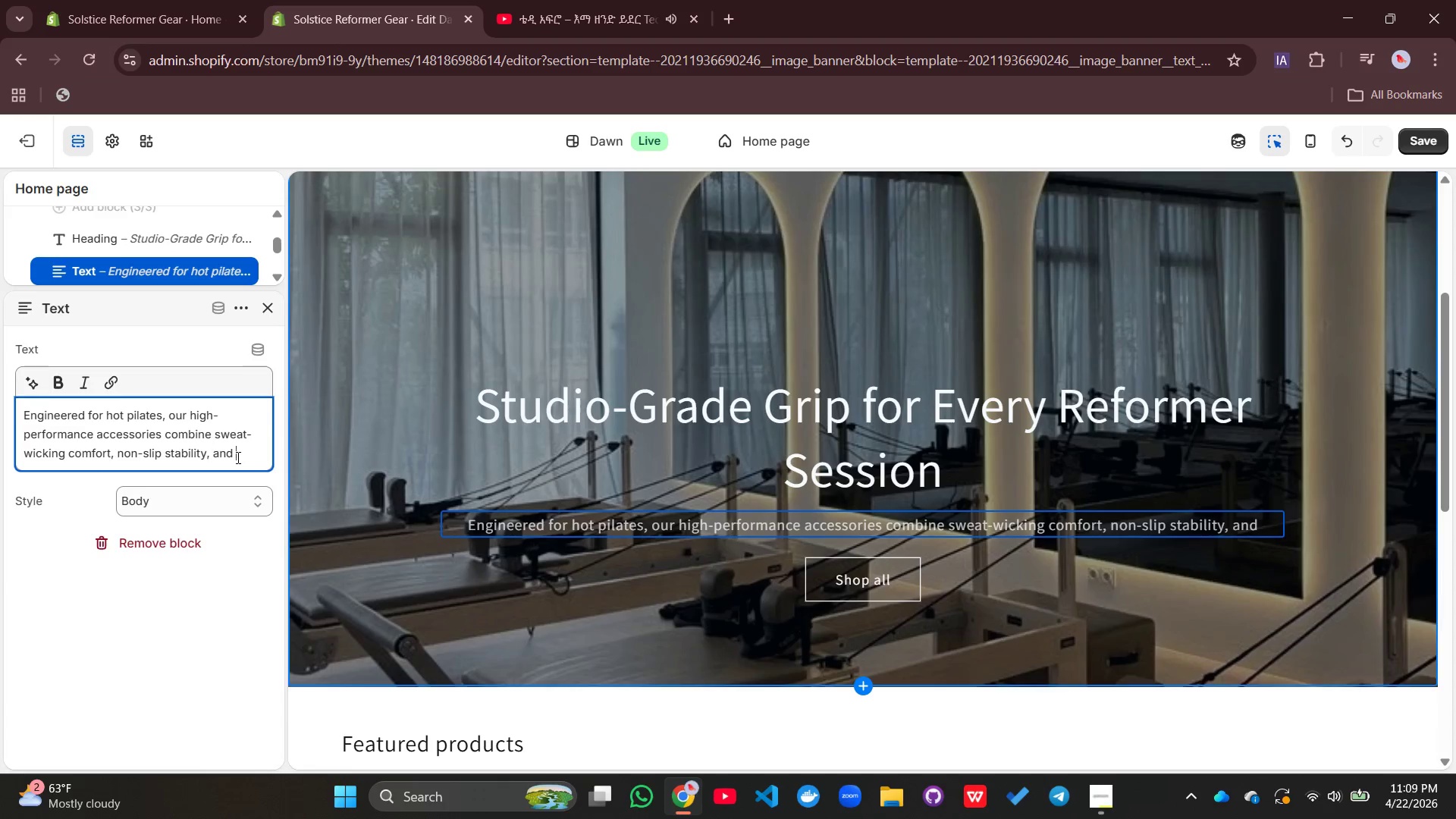 
left_click([237, 457])
 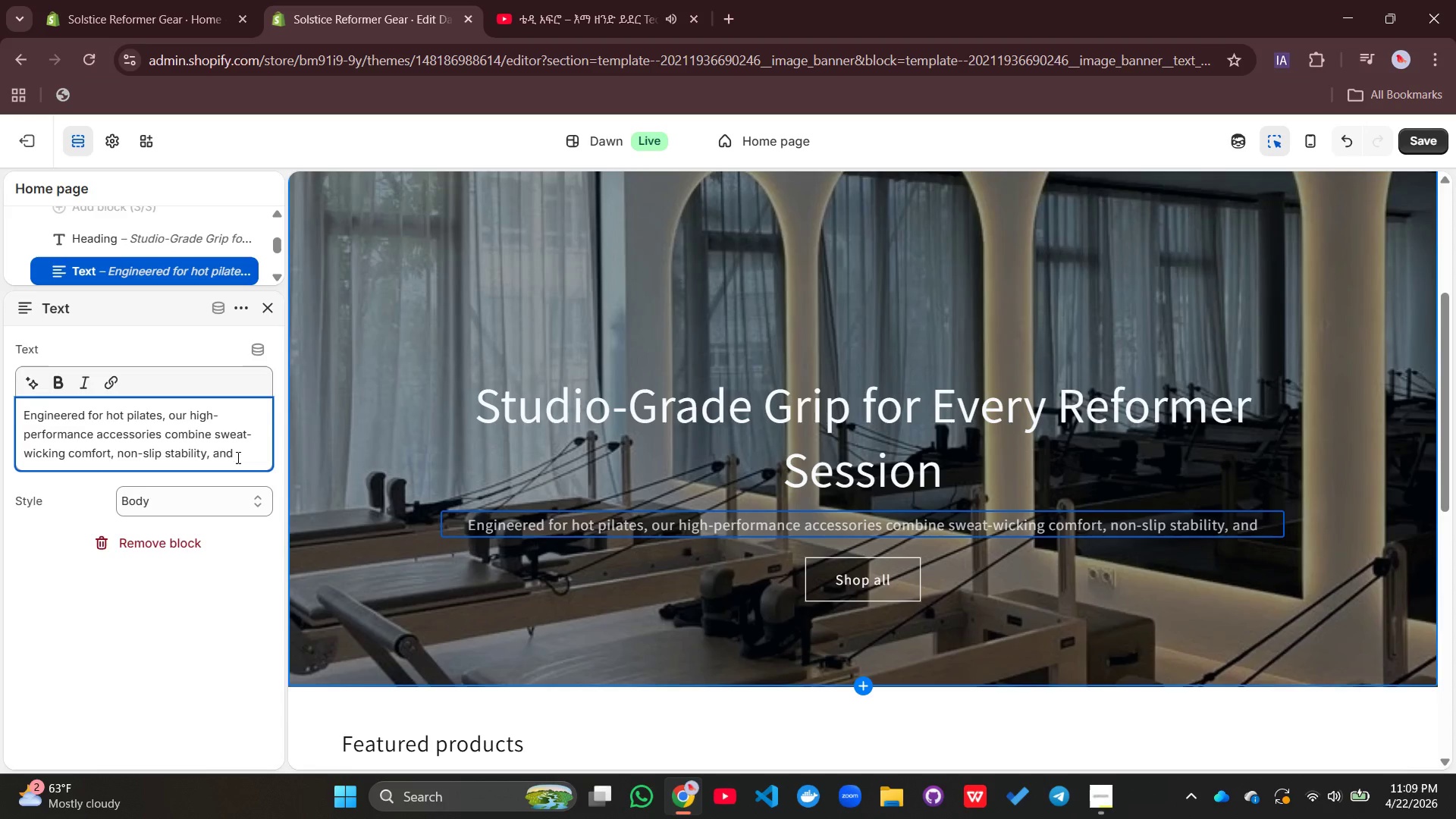 
type(uncom)
 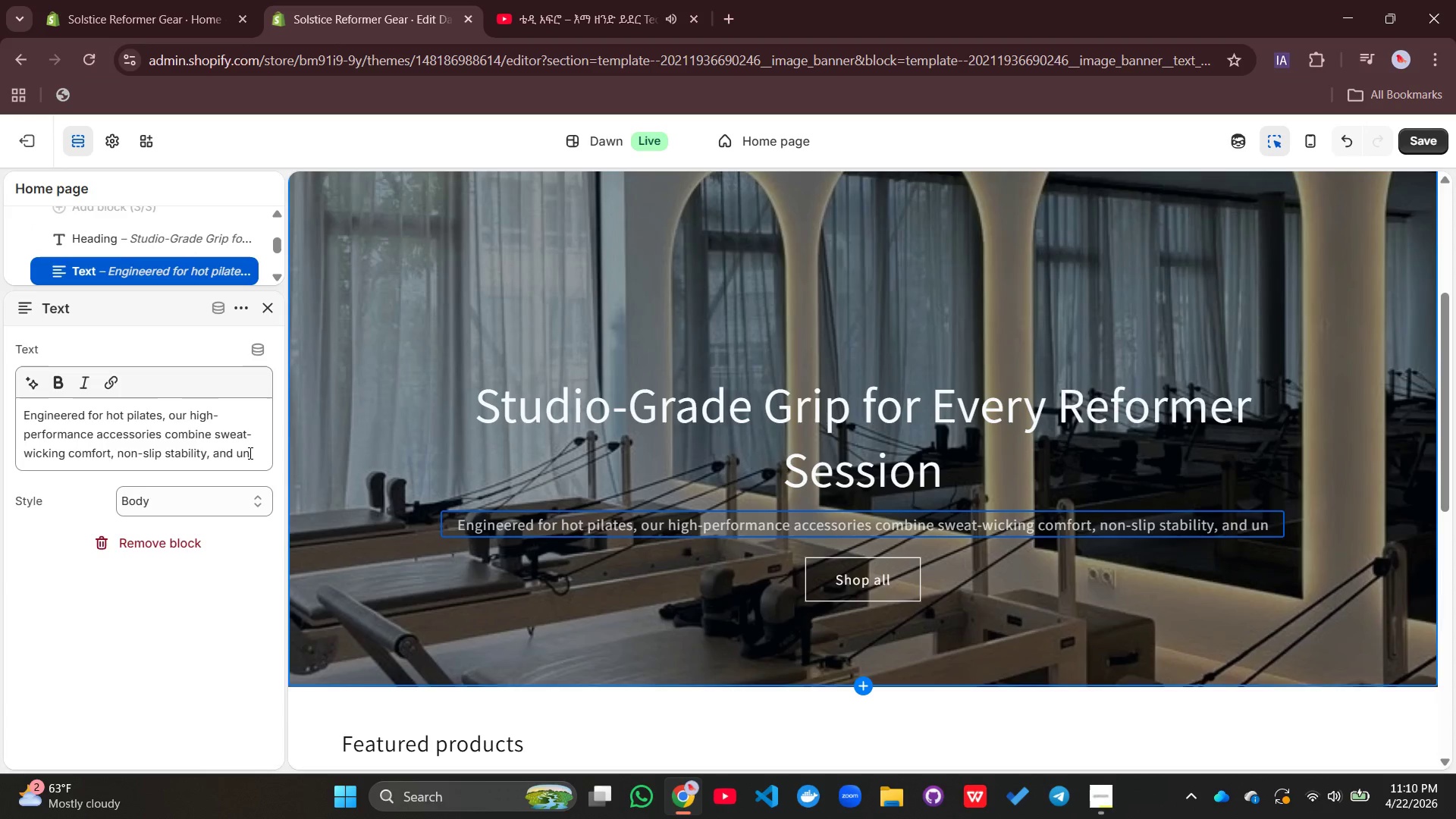 
left_click([249, 453])
 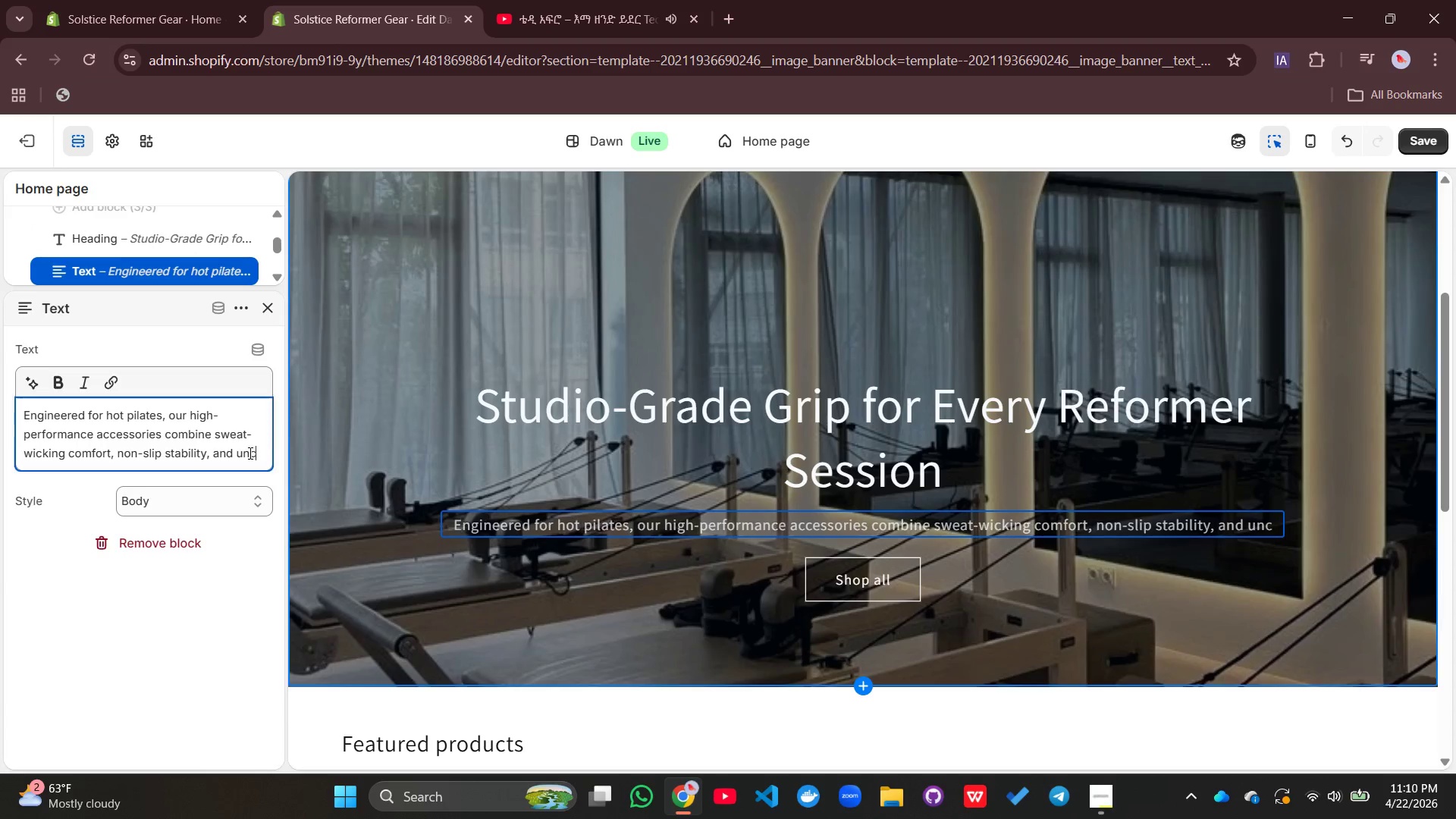 
type(compromising )
 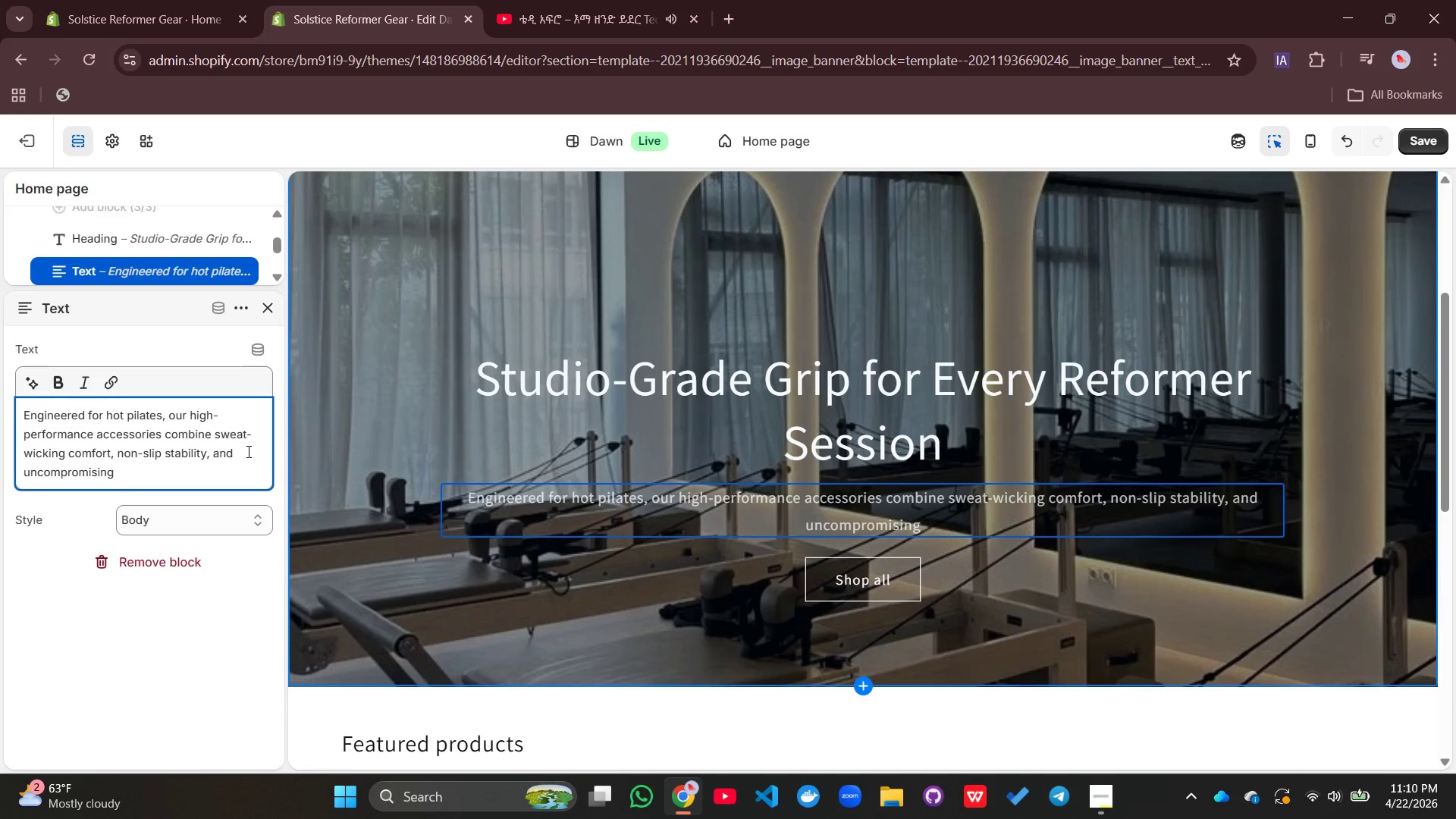 
type(hygiene - so you can move )
 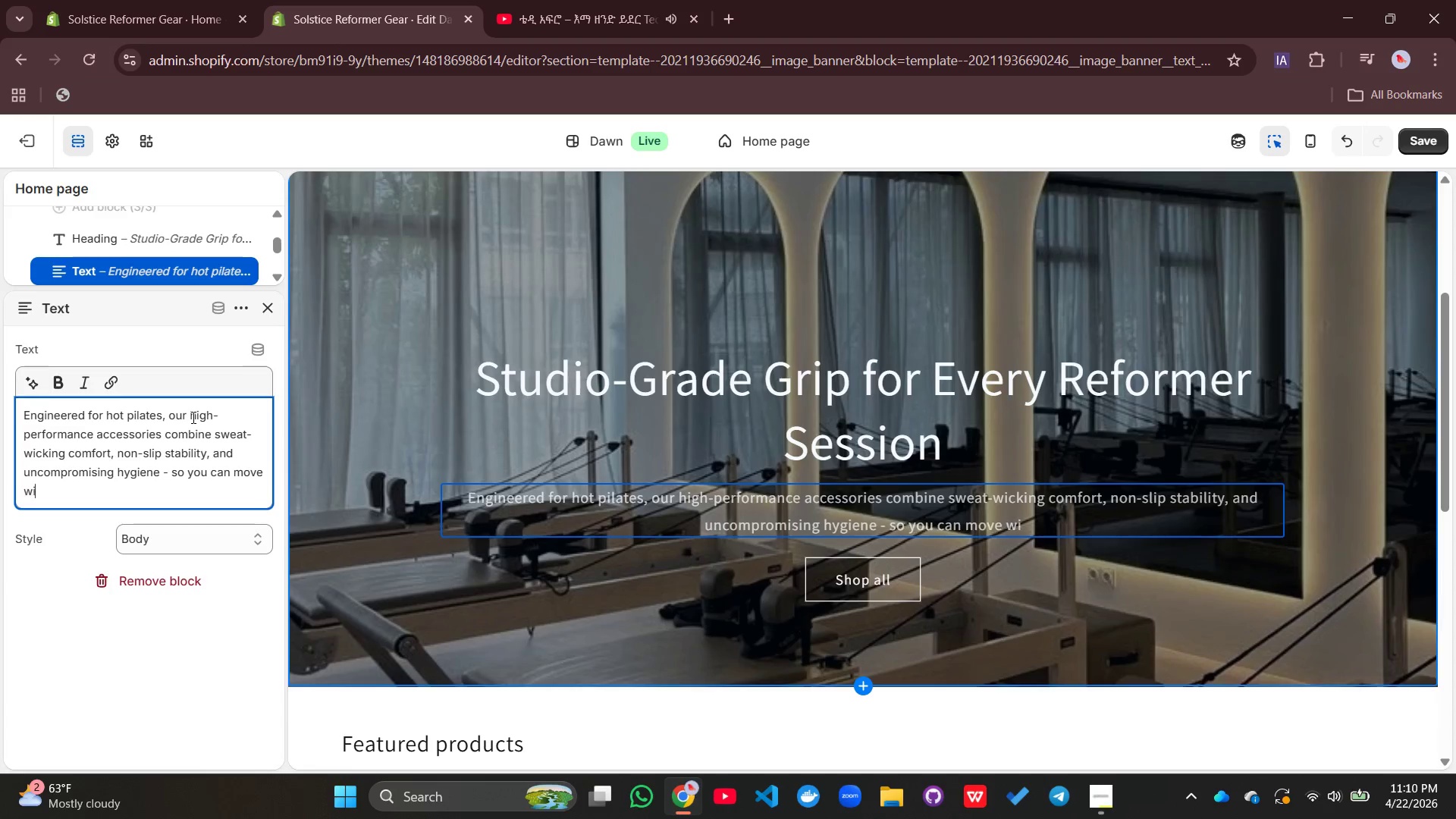 
type(with total )
 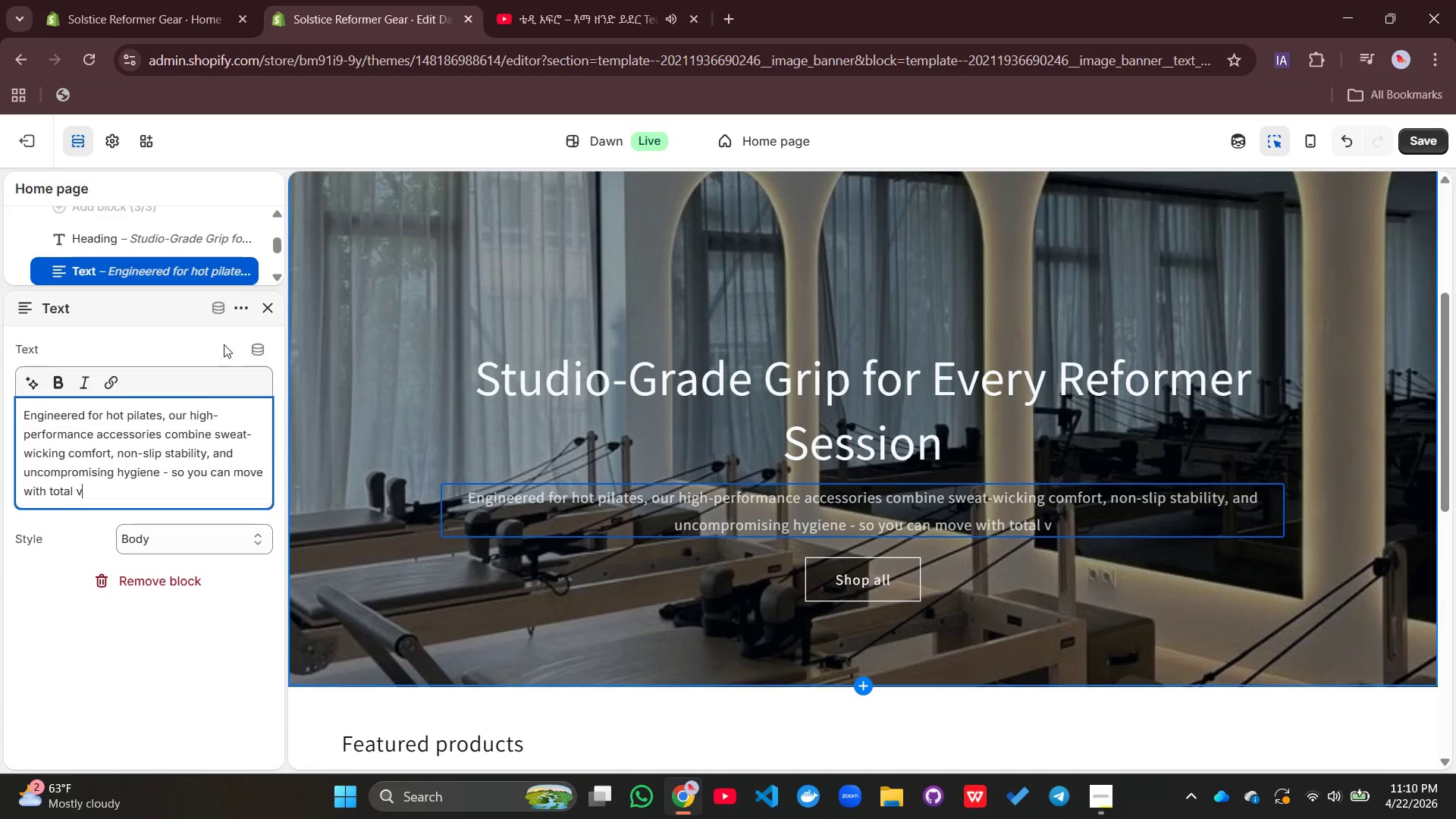 
type(v)
key(Backspace)
type(control.)
 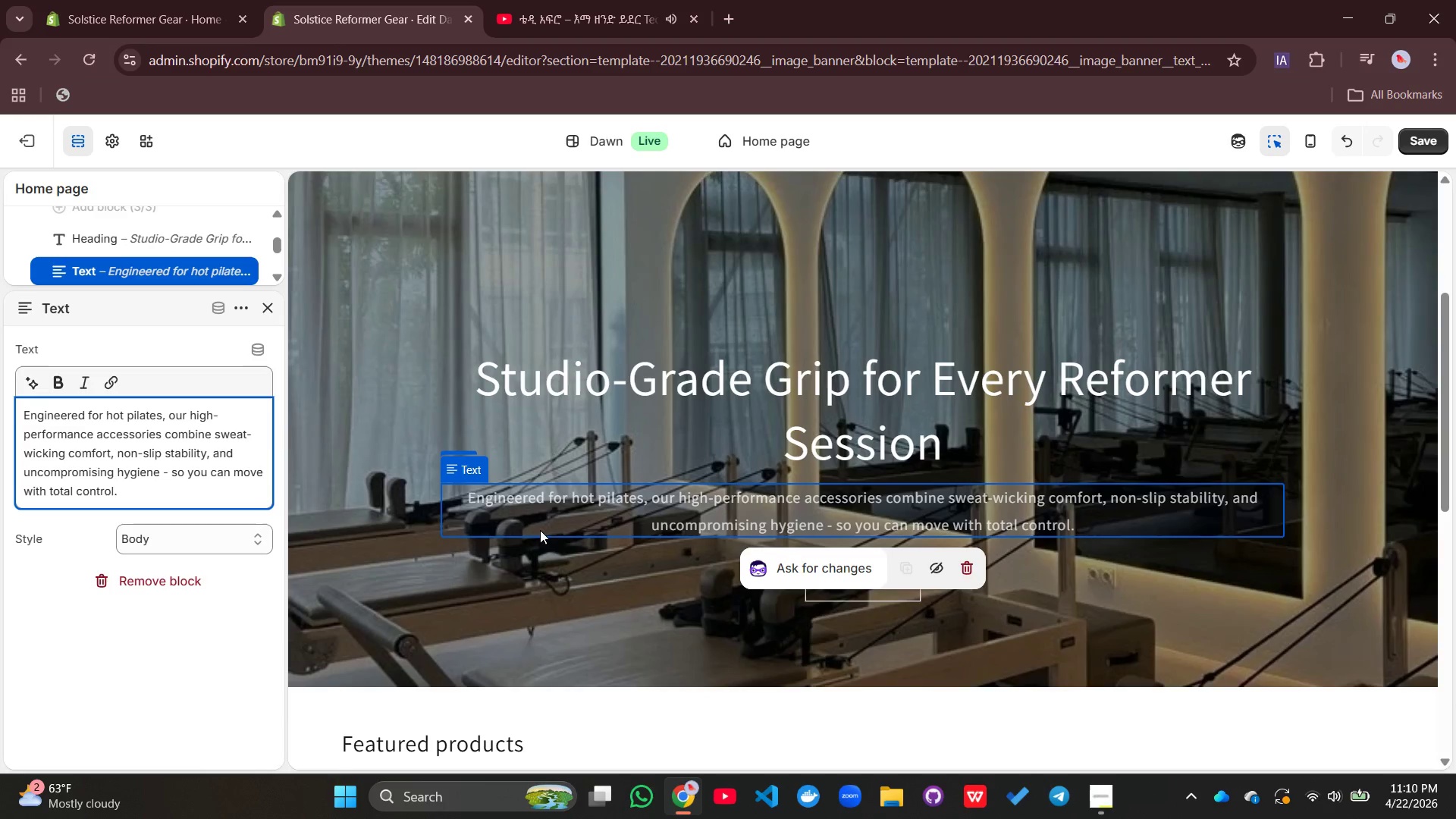 
left_click([561, 617])
 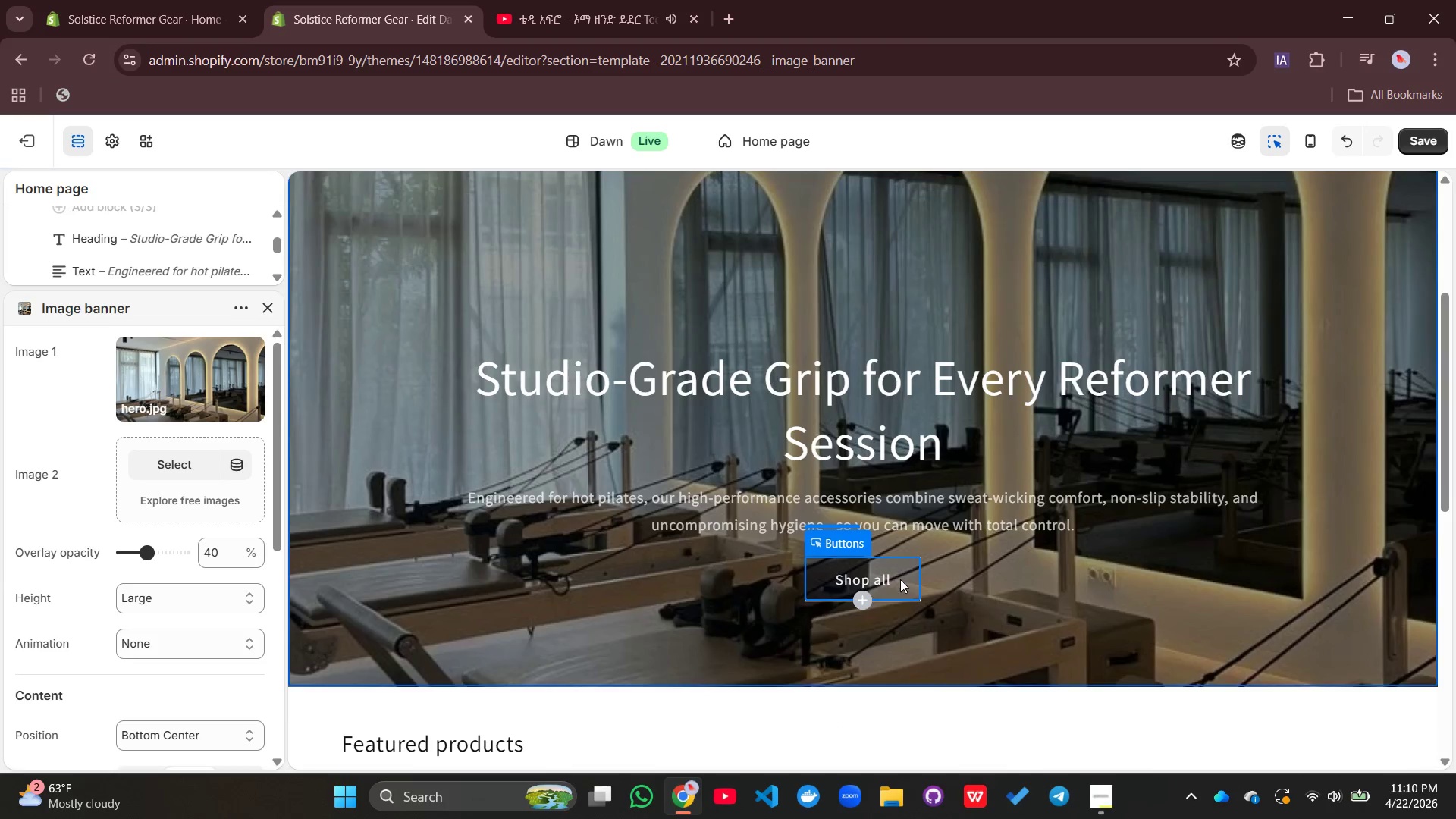 
left_click([900, 579])
 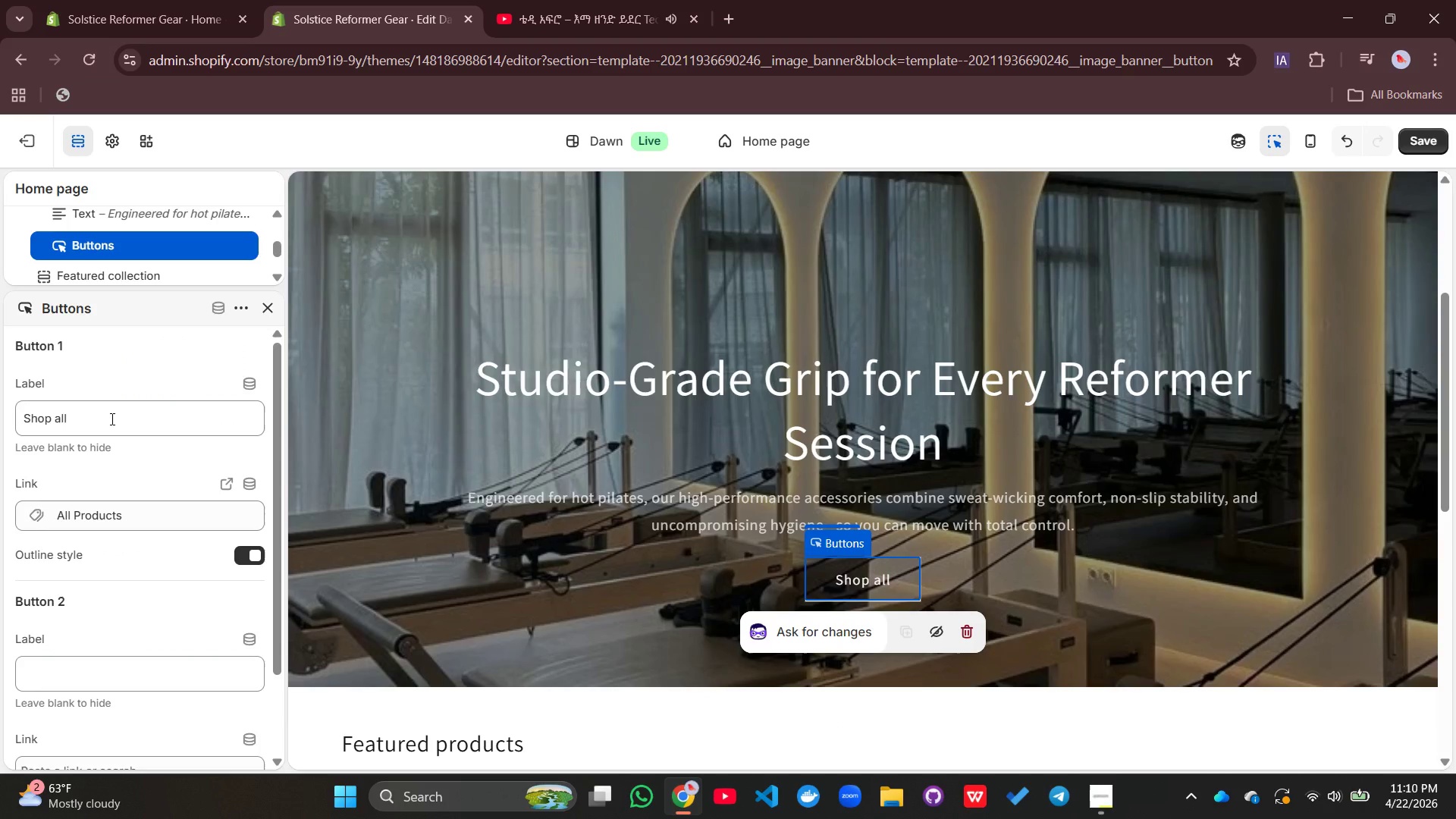 
left_click_drag(start_coordinate=[111, 419], to_coordinate=[0, 441])
 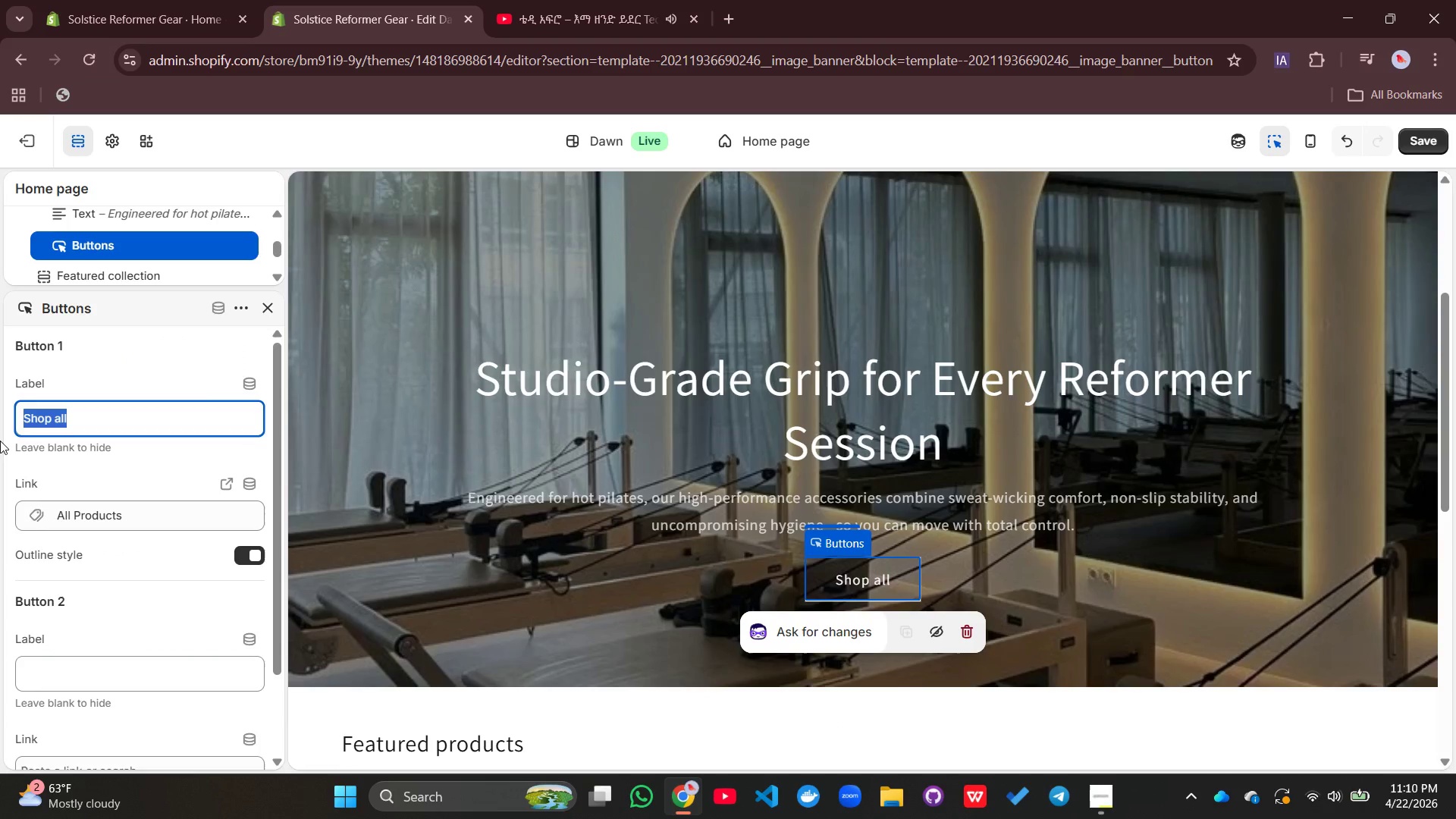 
type(Shop Studio essential)
 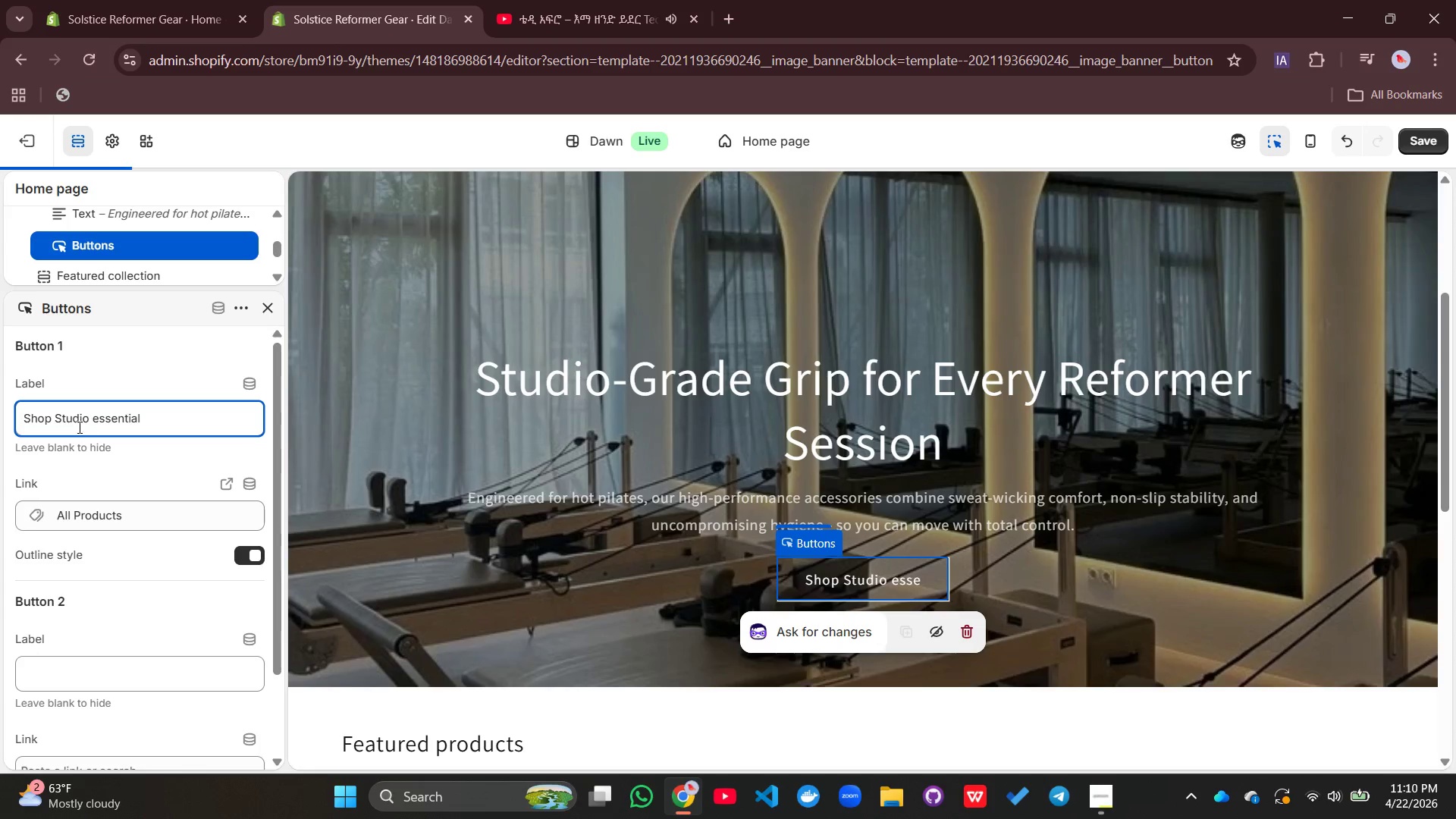 
left_click([98, 417])
 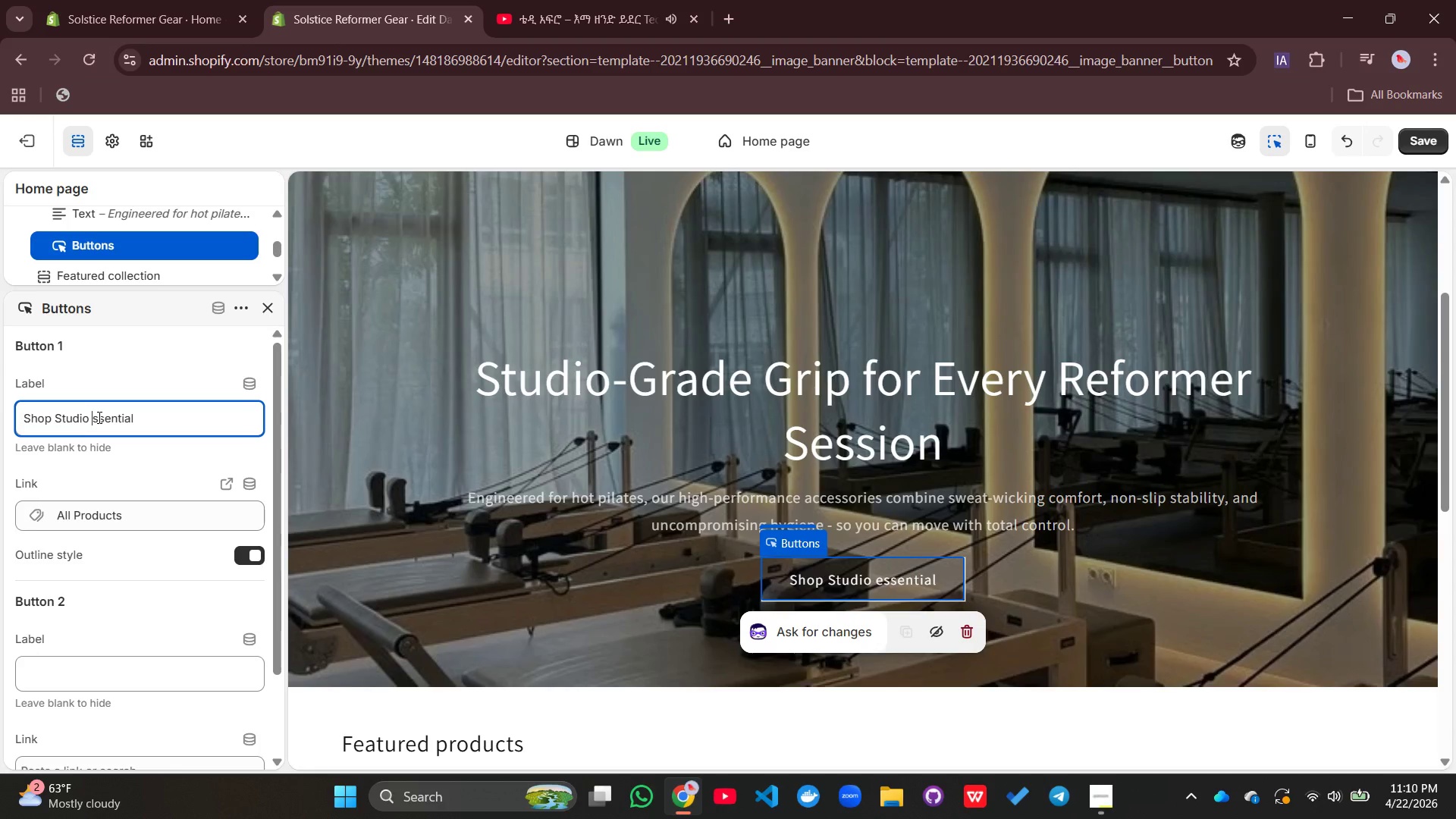 
key(Backspace)
 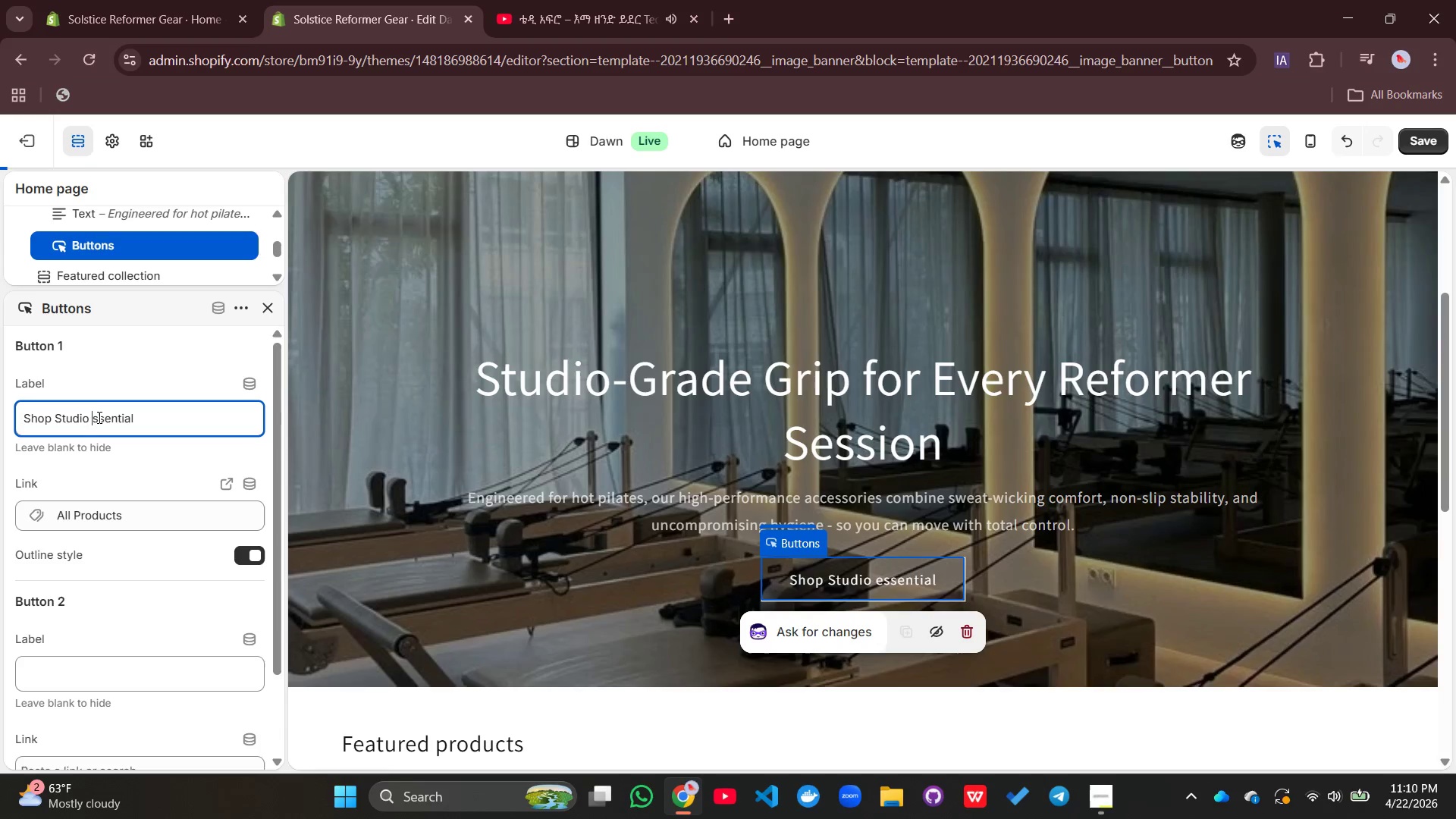 
key(Shift+E)
 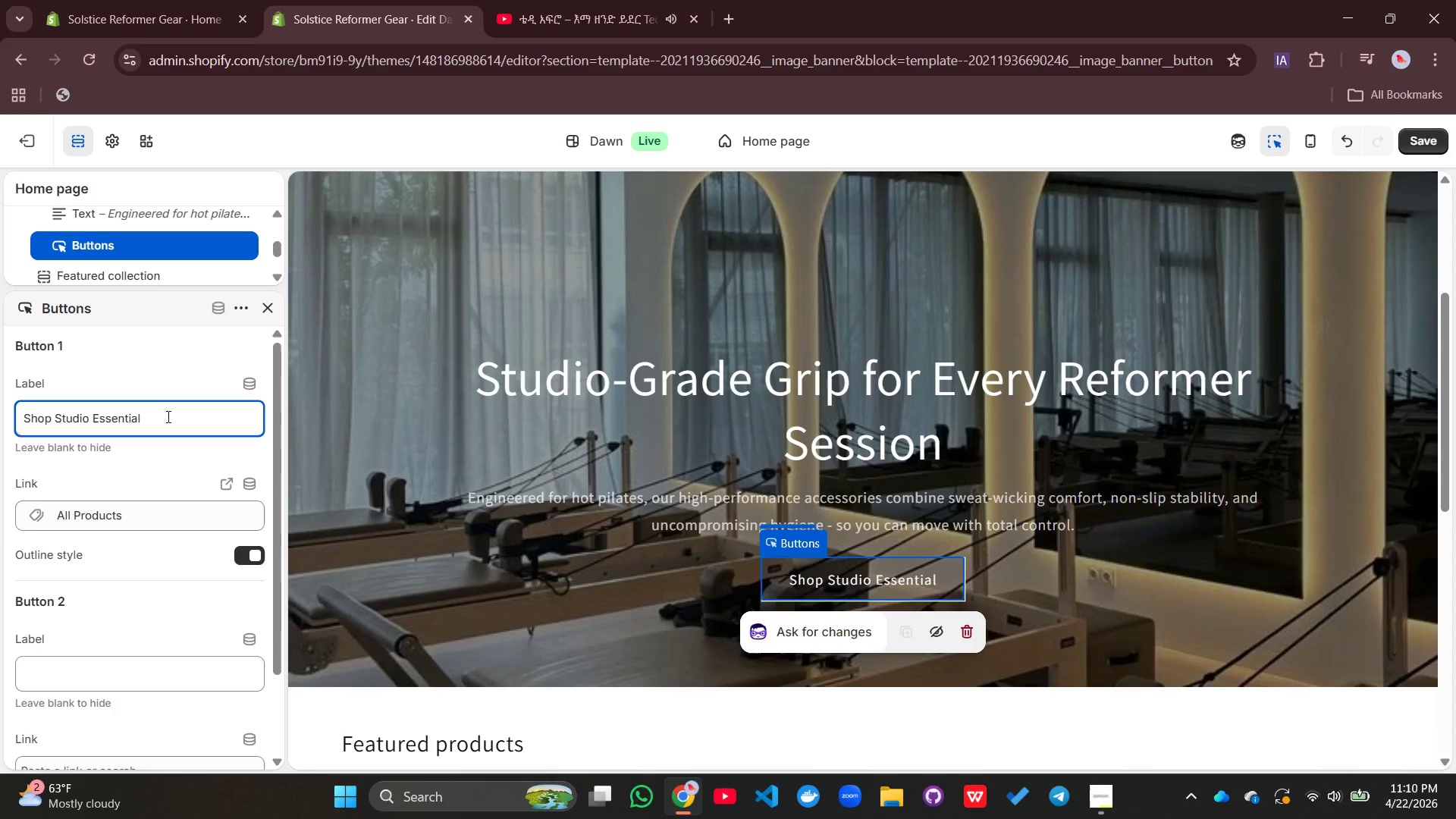 
key(Shift+Enter)
 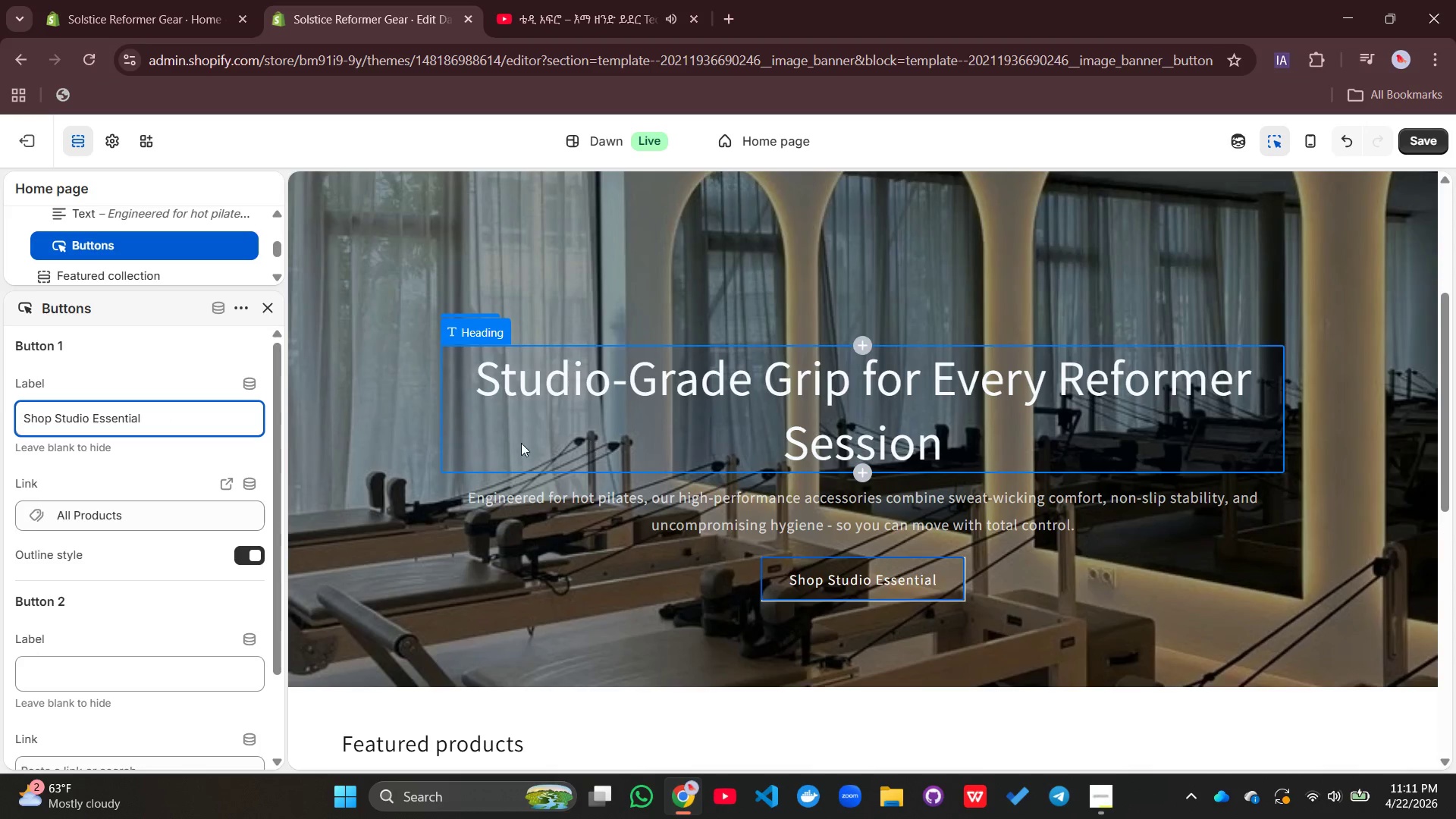 
wait(6.95)
 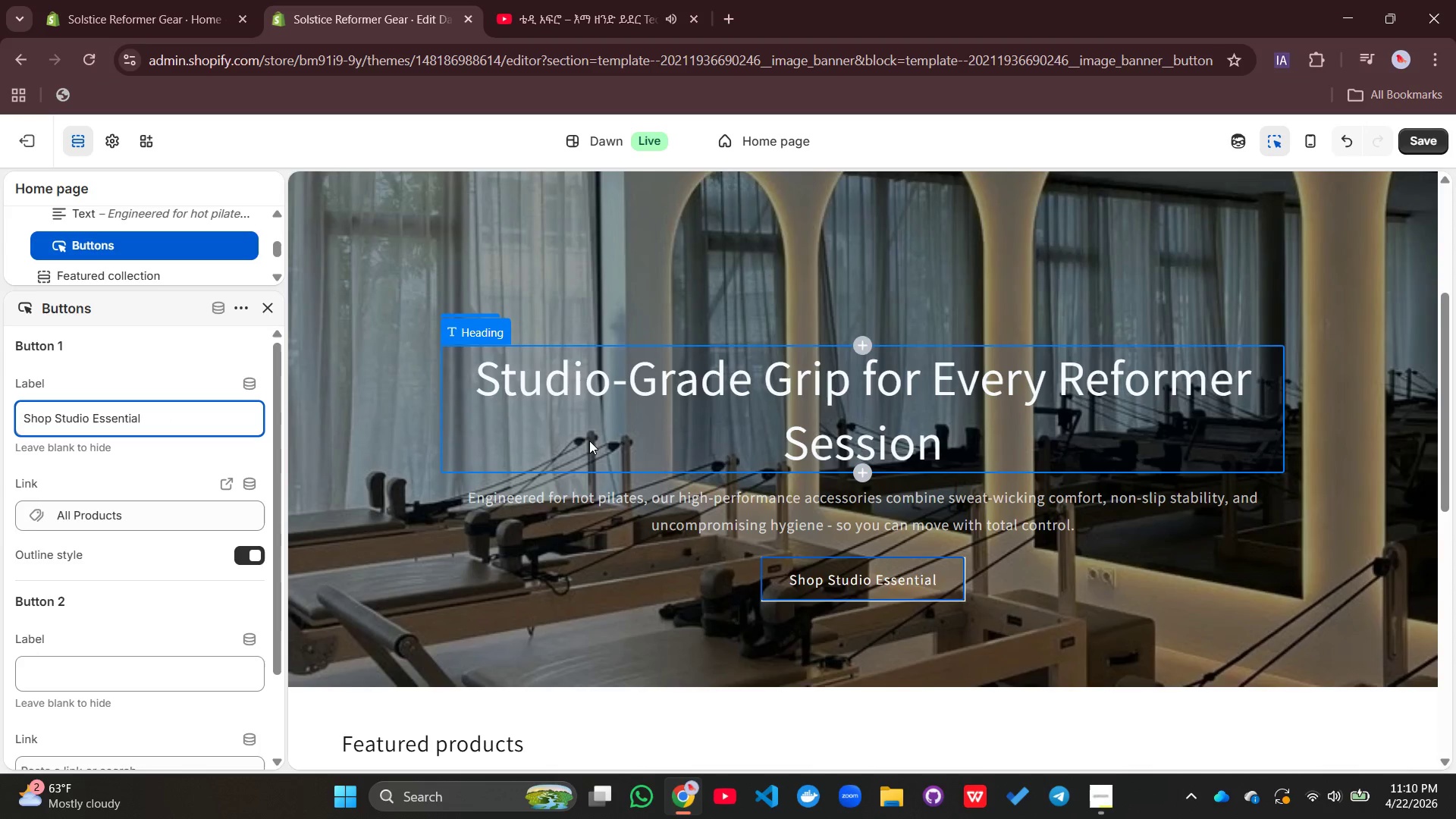 
left_click([1432, 145])
 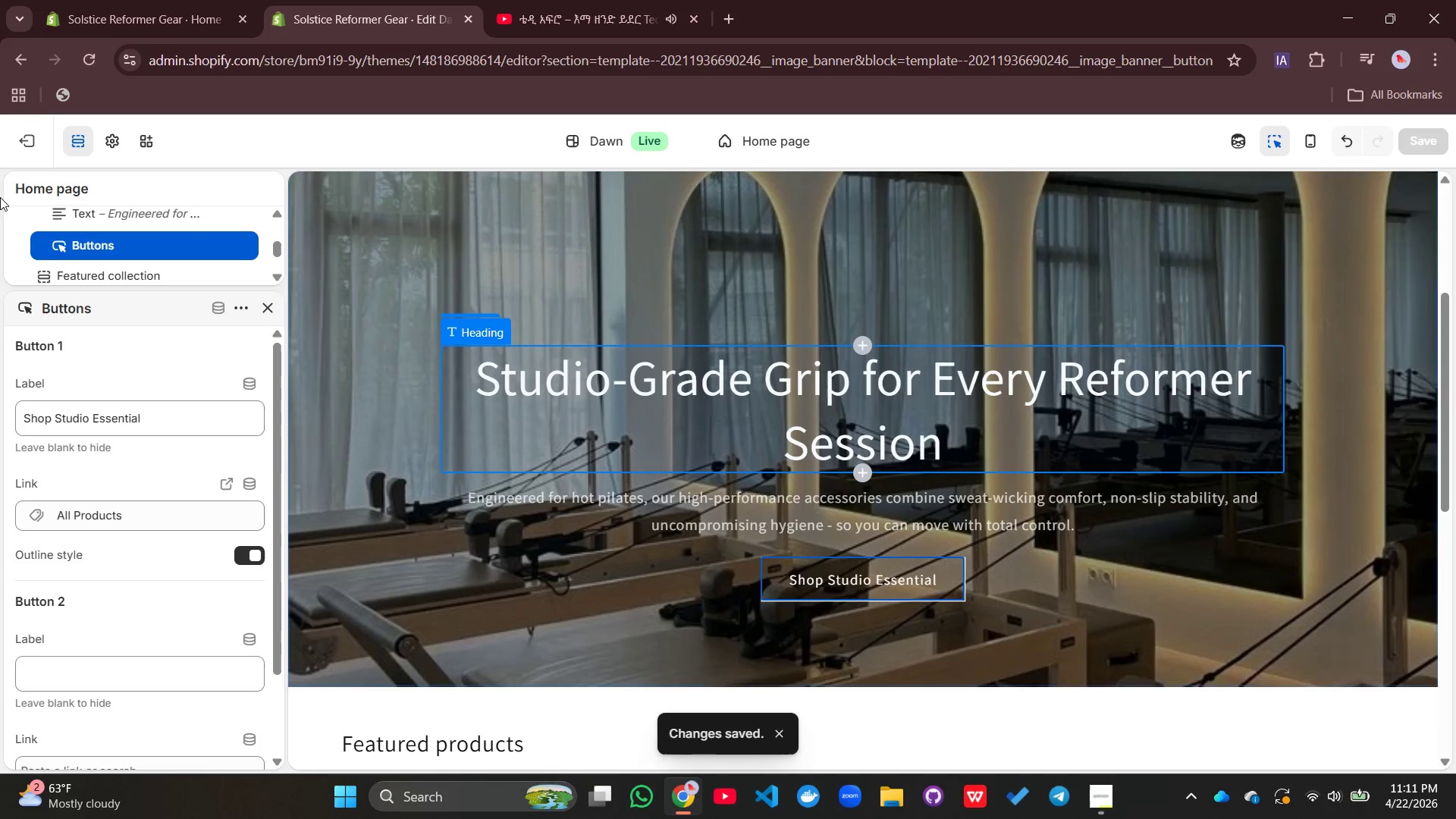 
wait(10.78)
 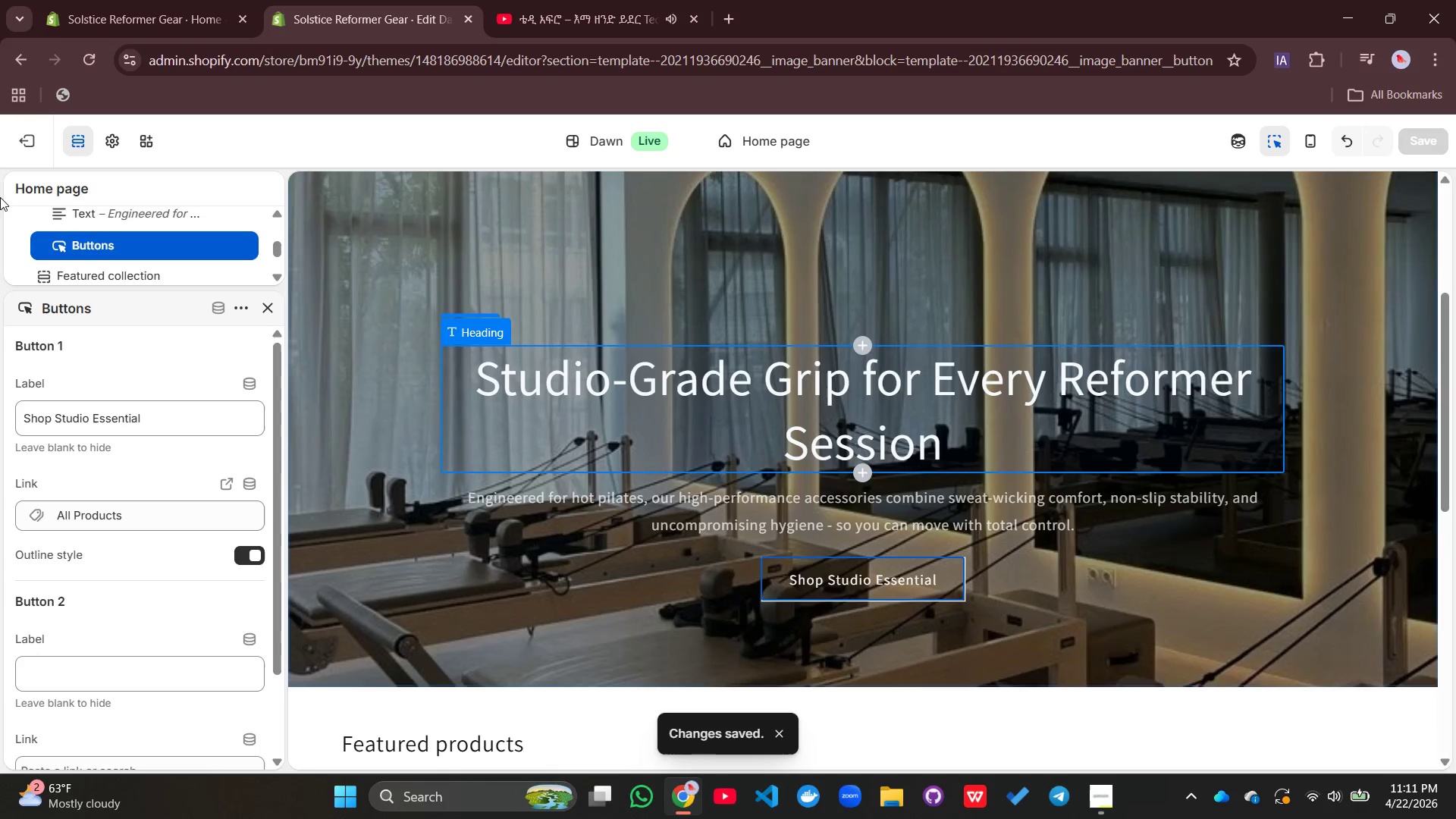 
scroll: coordinate [604, 334], scroll_direction: down, amount: 6.0
 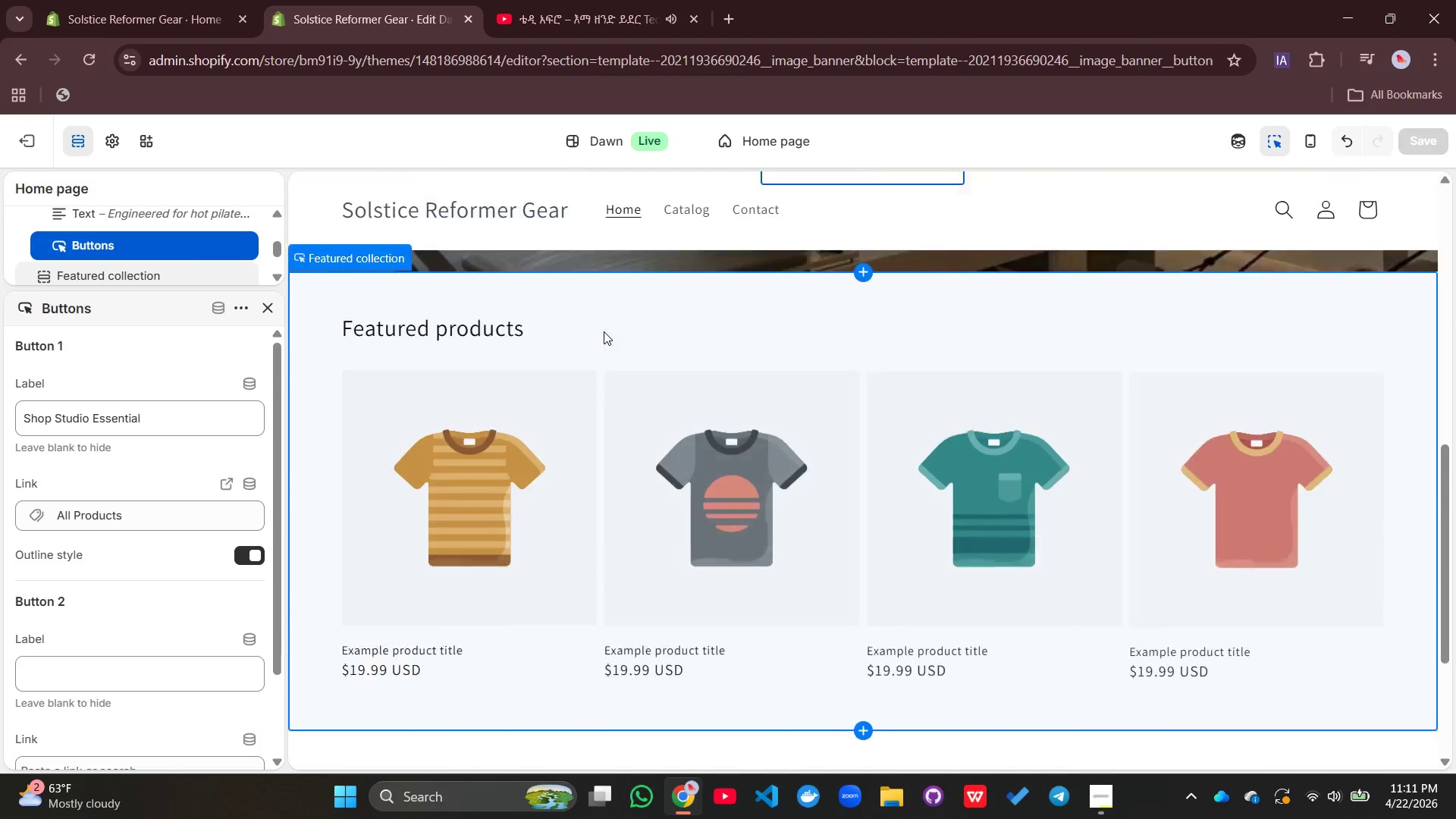 
scroll: coordinate [604, 331], scroll_direction: up, amount: 10.0
 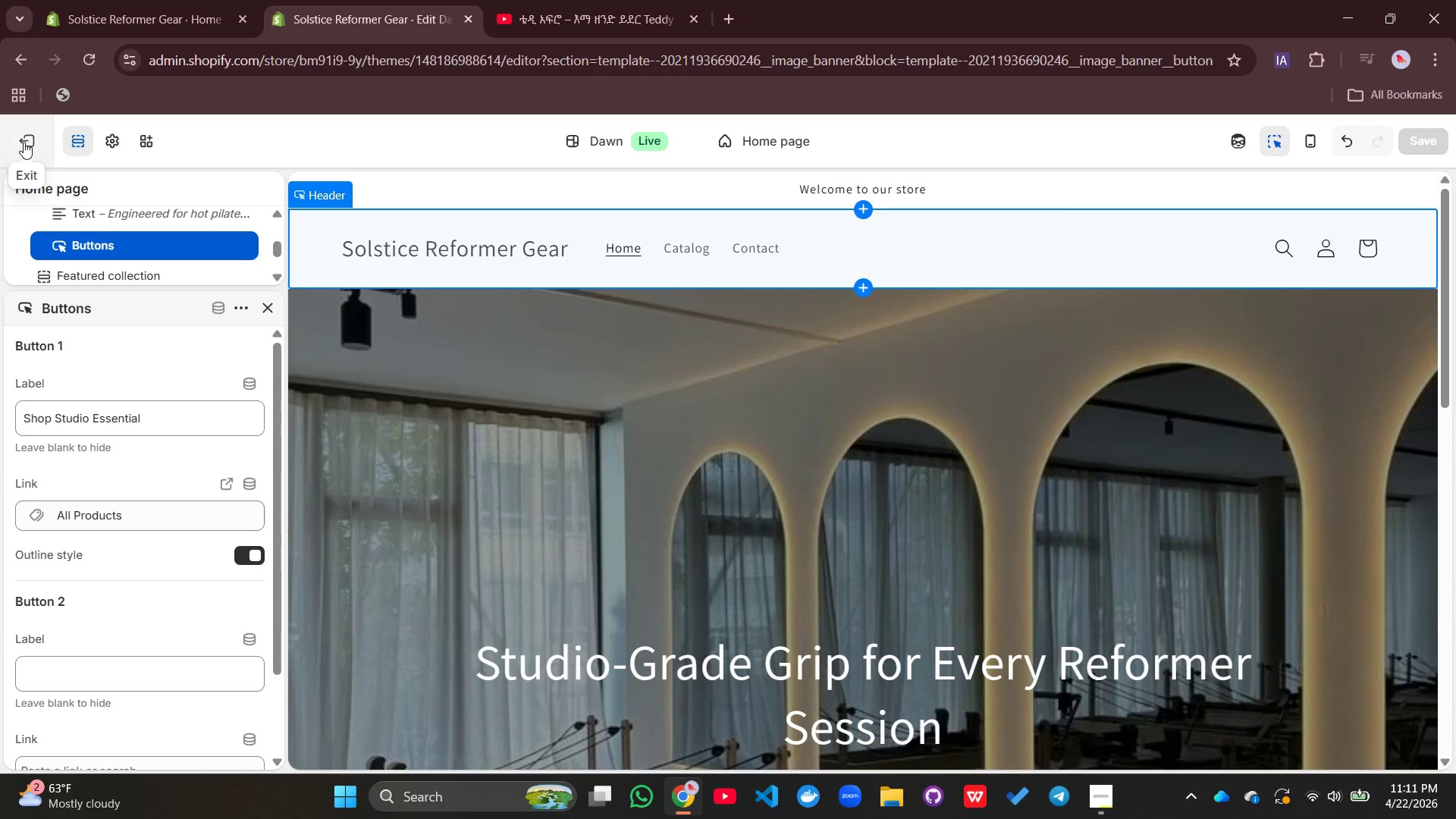 
double_click([25, 141])
 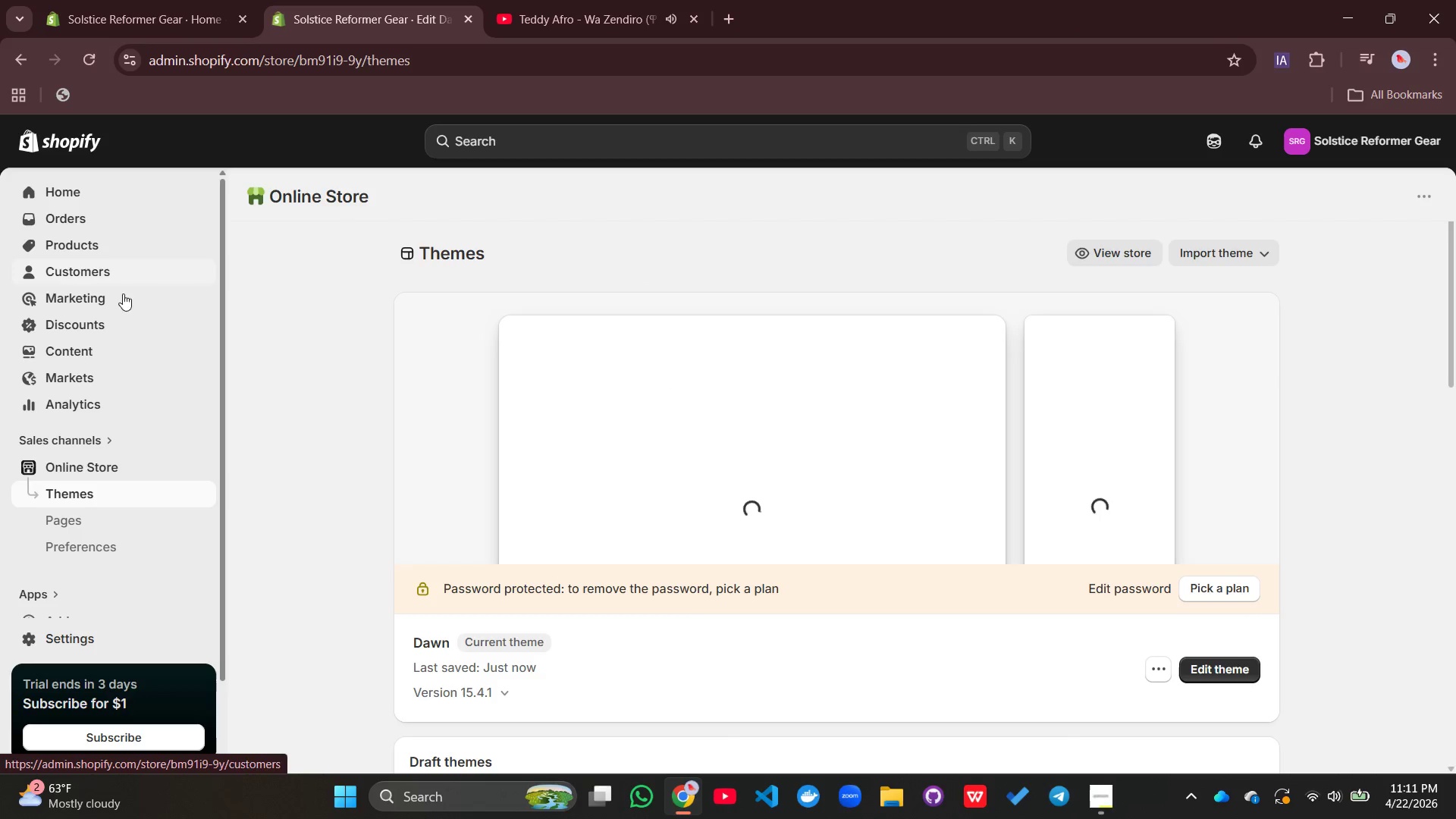 
scroll: coordinate [115, 345], scroll_direction: down, amount: 3.0
 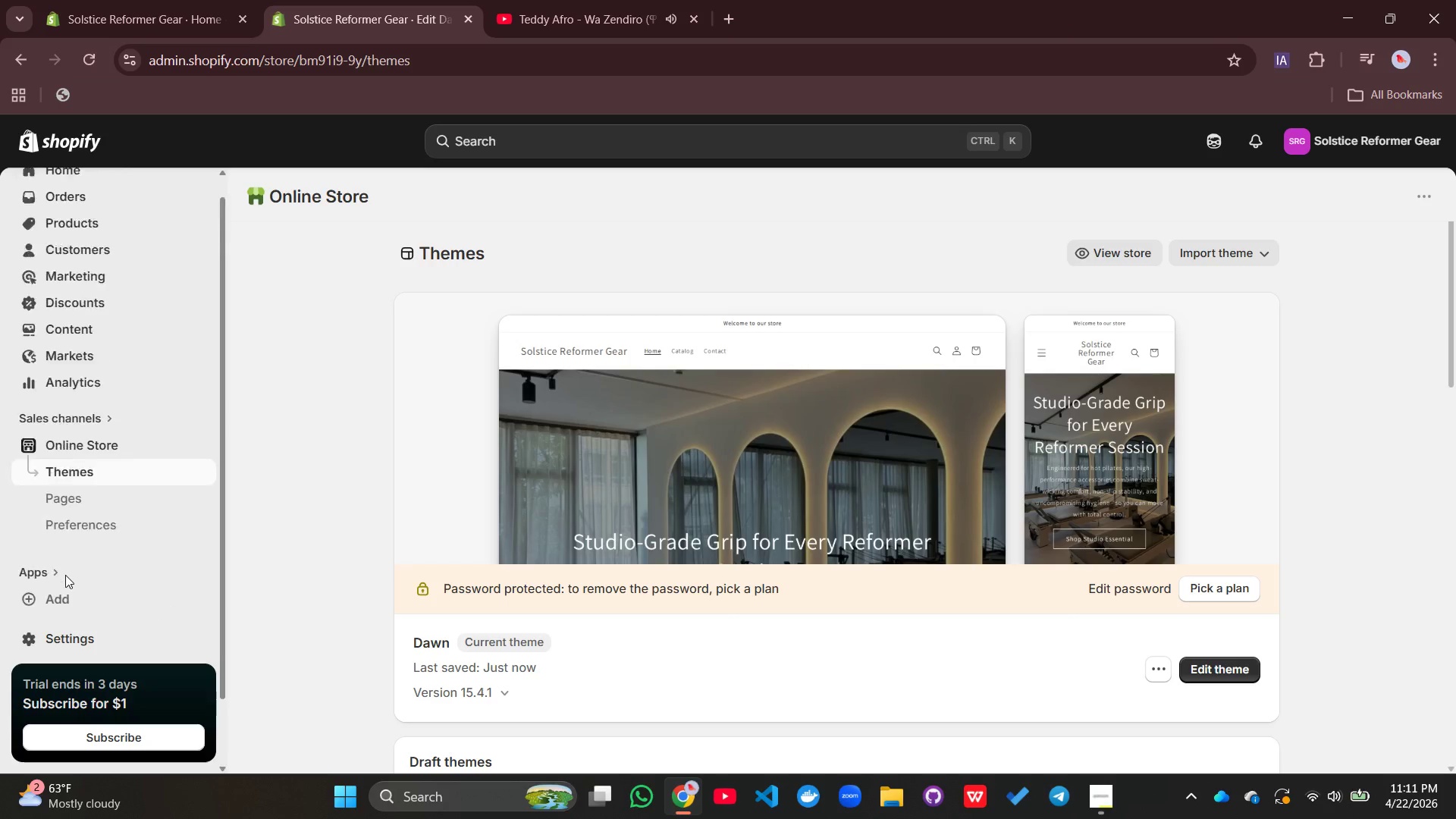 
scroll: coordinate [65, 575], scroll_direction: up, amount: 1.0
 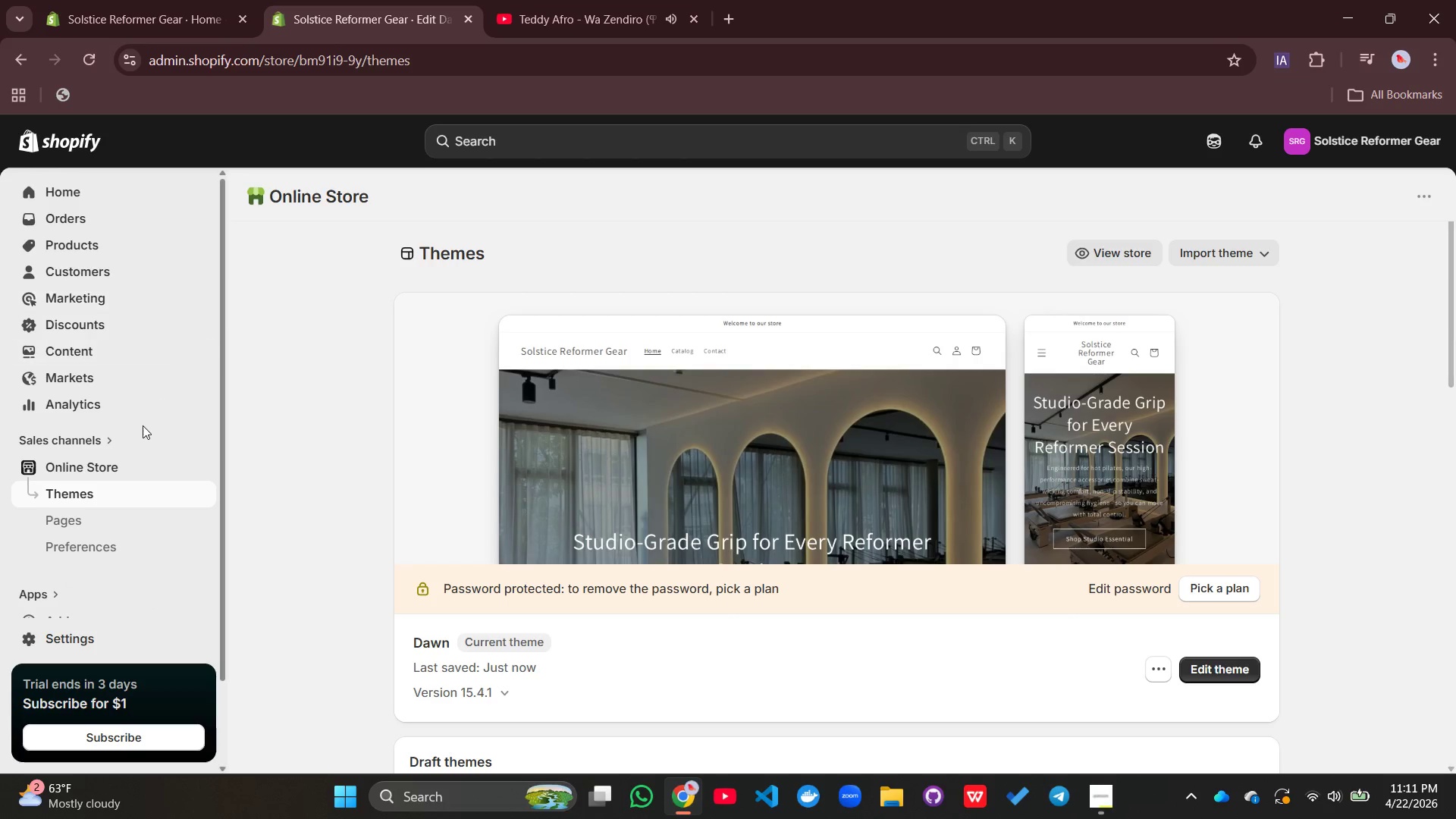 
wait(5.05)
 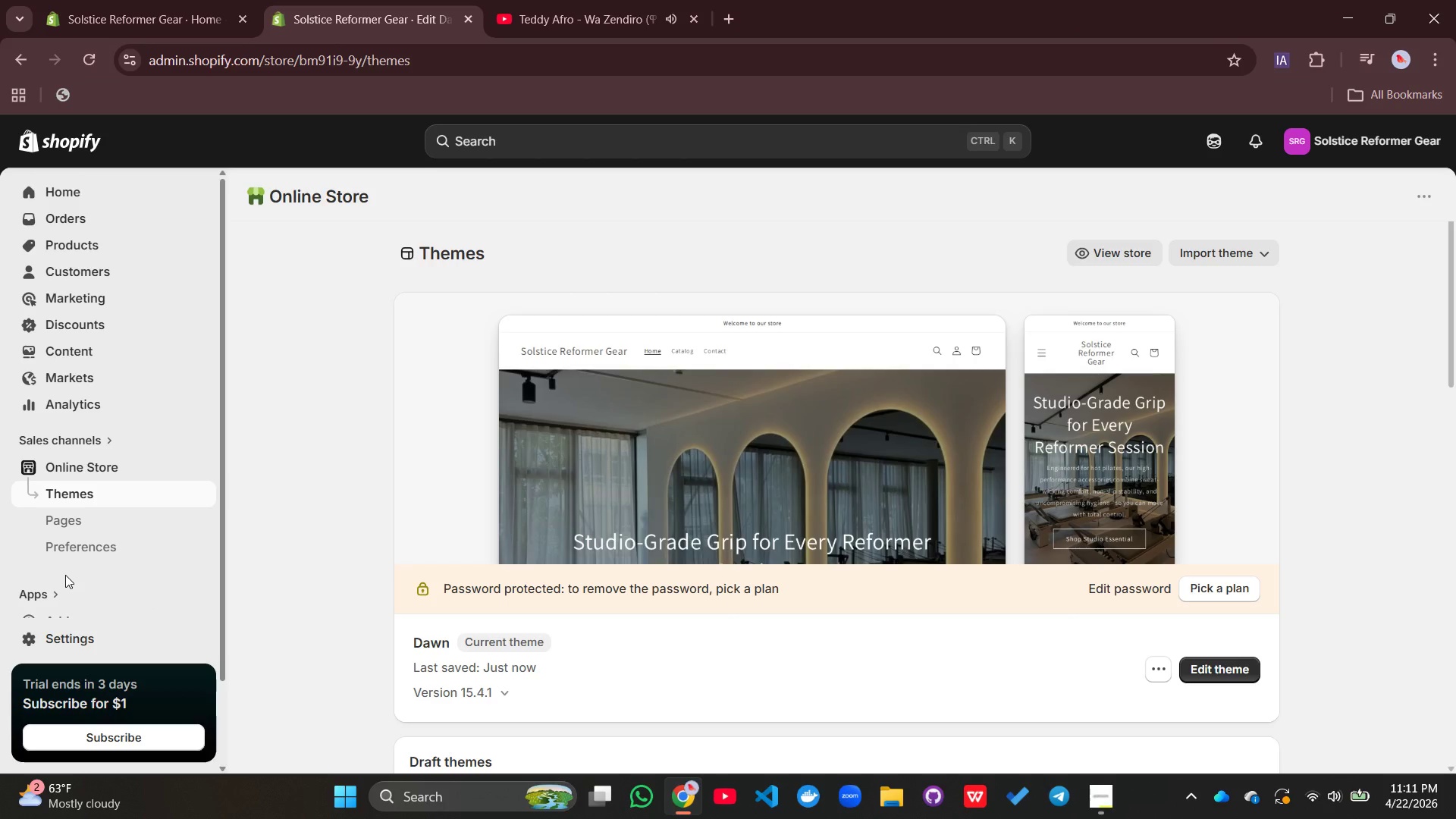 
scroll: coordinate [127, 427], scroll_direction: up, amount: 1.0
 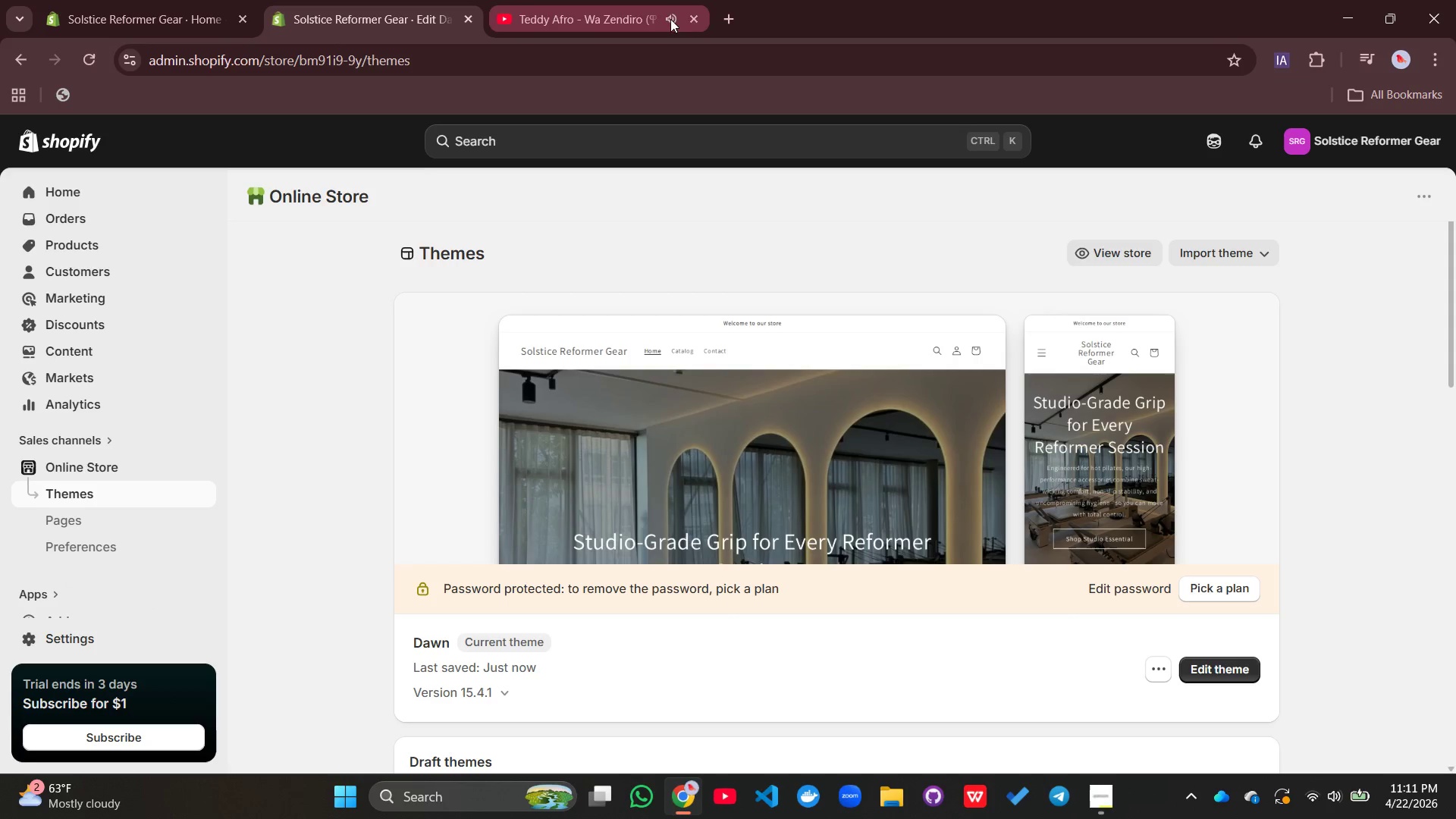 
mouse_move([670, 22])
 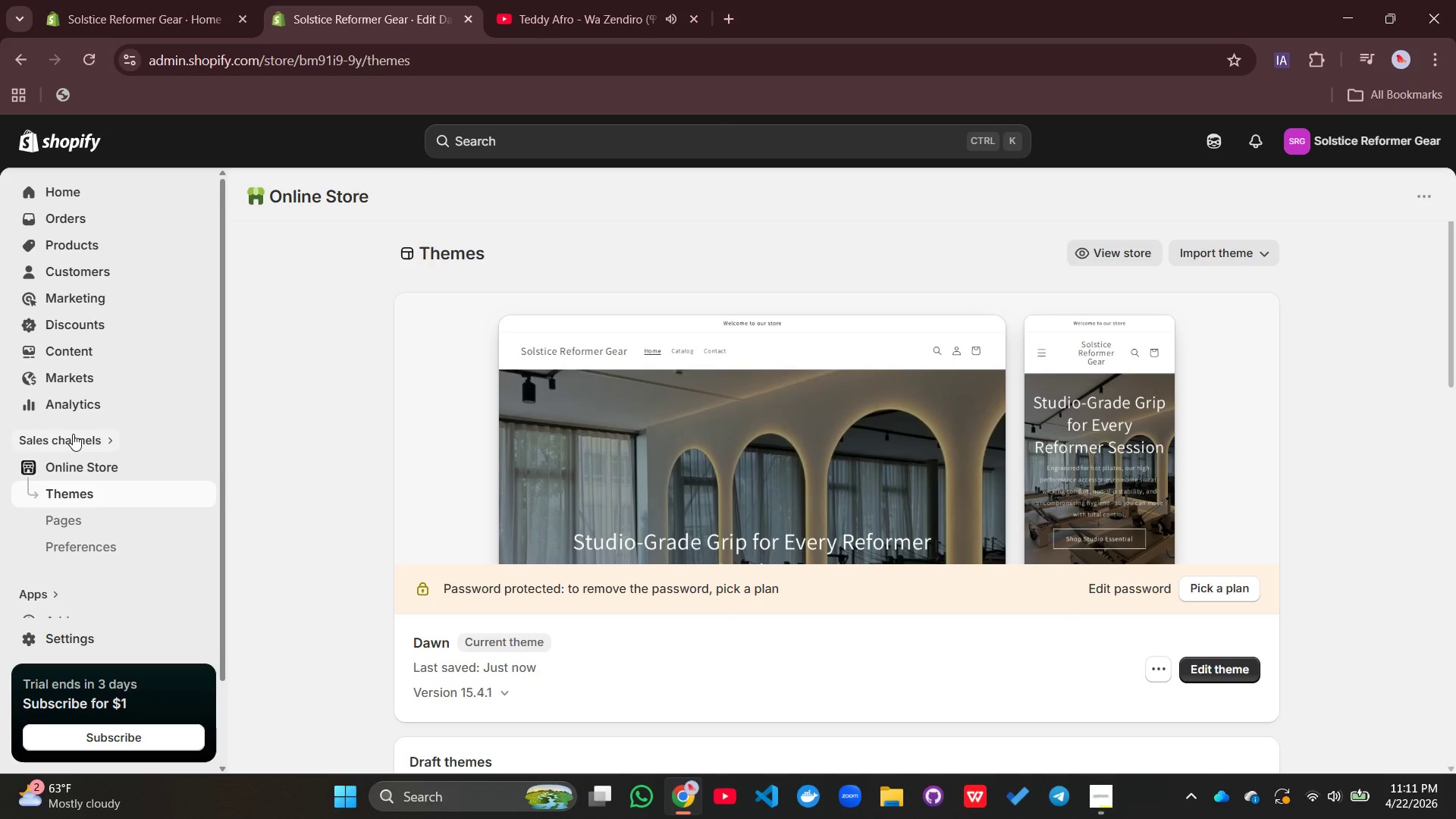 
scroll: coordinate [73, 434], scroll_direction: up, amount: 2.0
 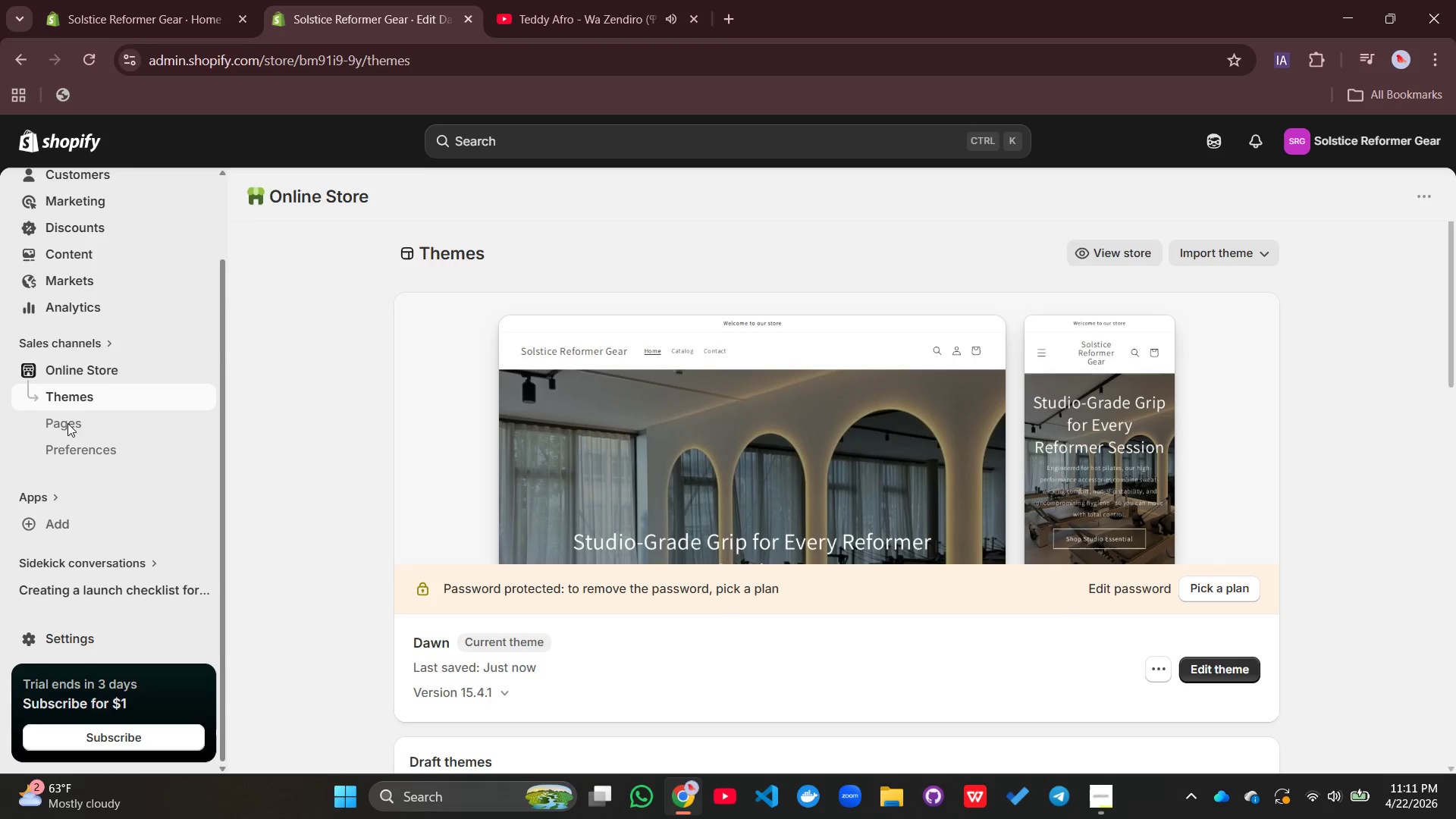 
scroll: coordinate [67, 423], scroll_direction: down, amount: 1.0
 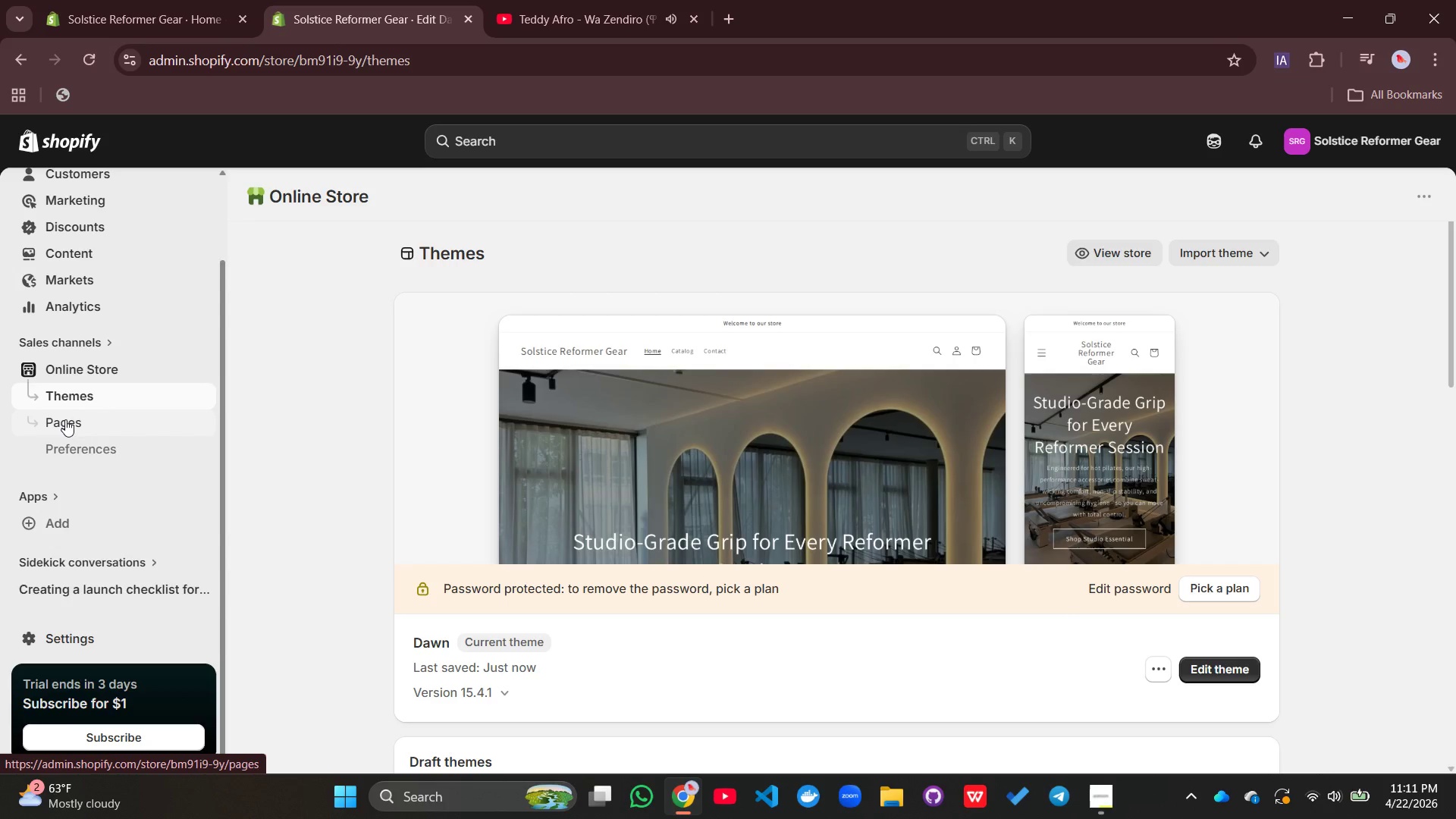 
scroll: coordinate [65, 419], scroll_direction: up, amount: 7.0
 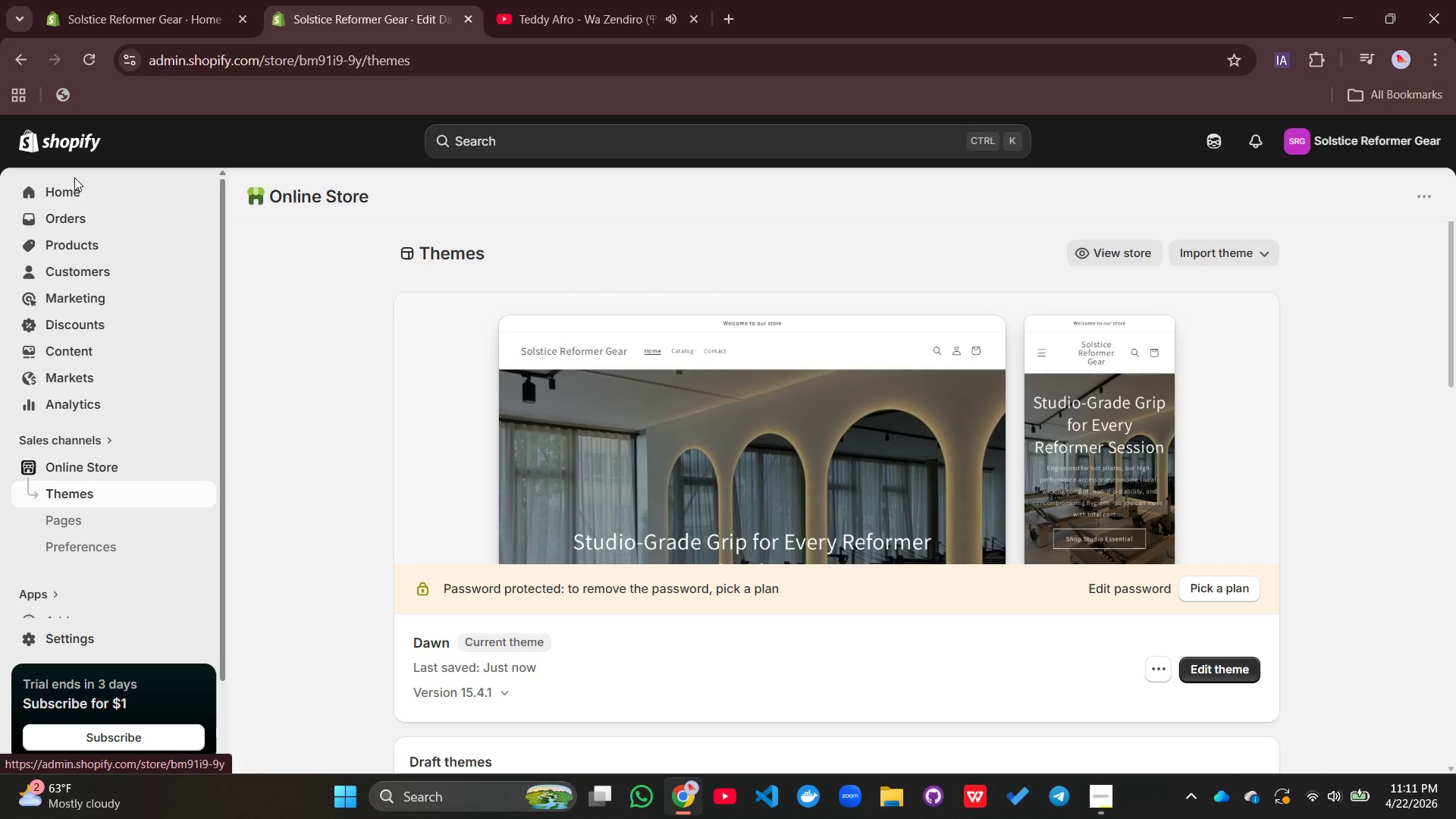 
mouse_move([66, 246])
 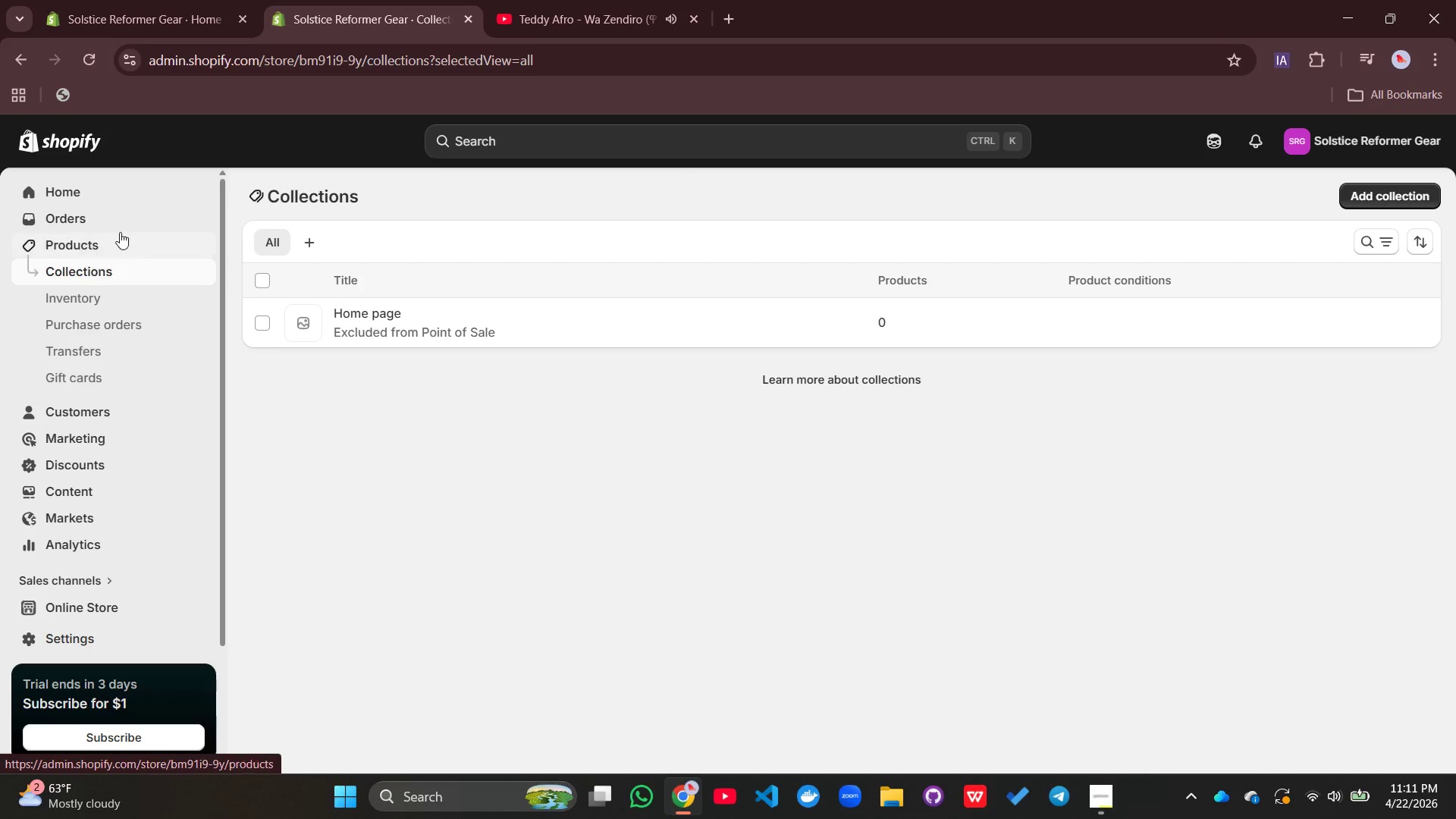 
wait(7.04)
 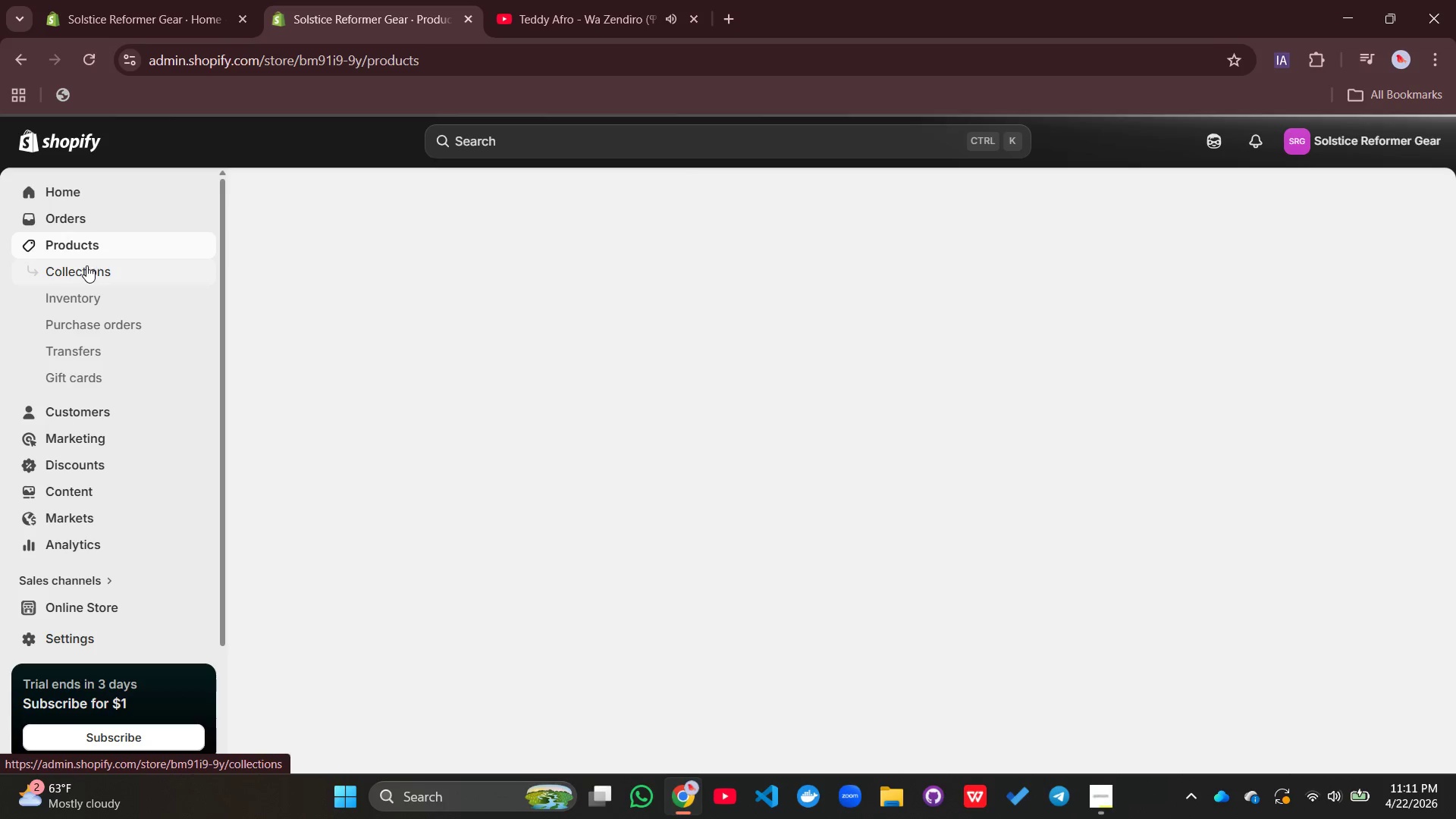 
left_click([1382, 189])
 